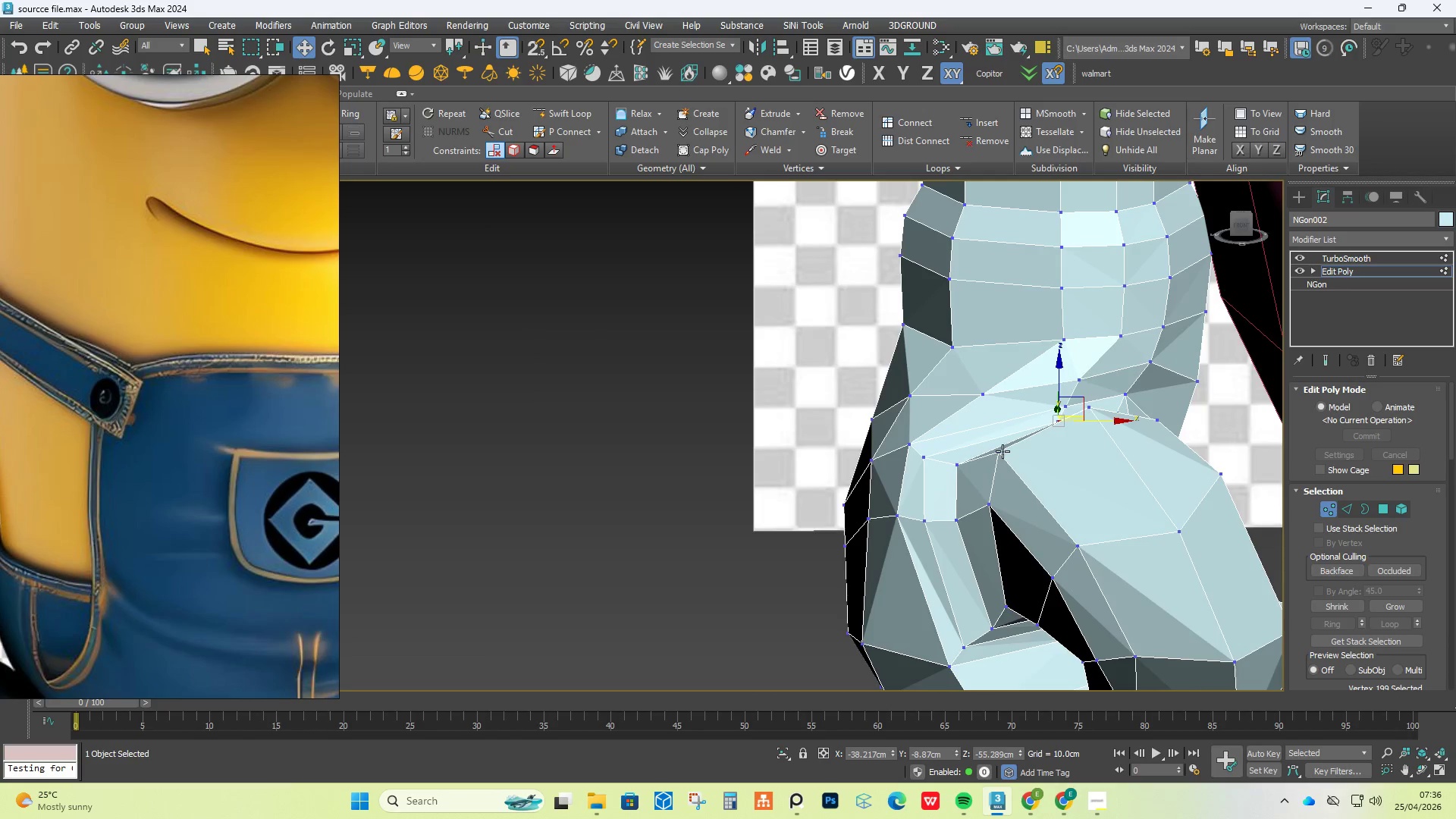 
scroll: coordinate [1075, 416], scroll_direction: down, amount: 4.0
 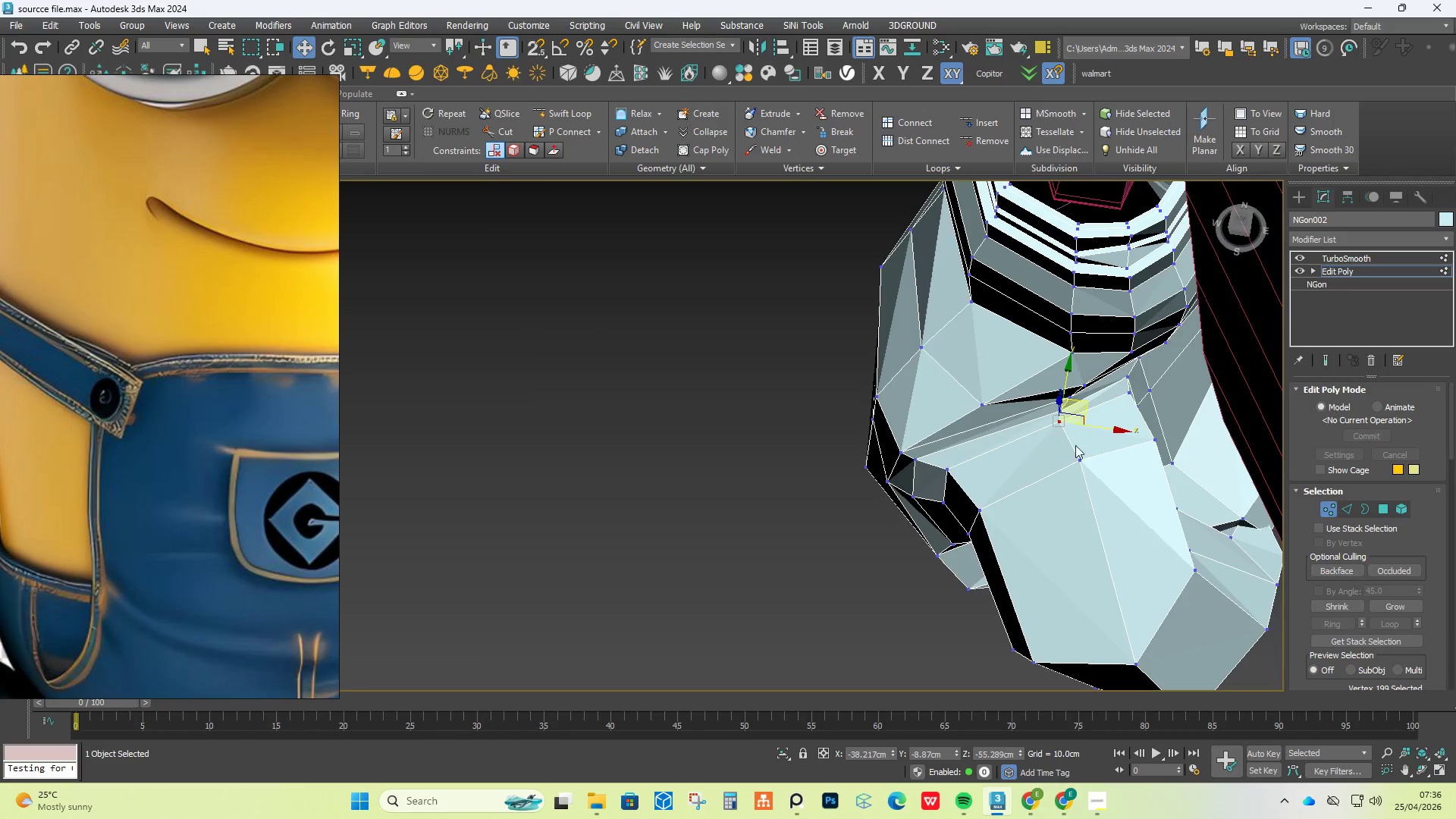 
left_click([1003, 451])
 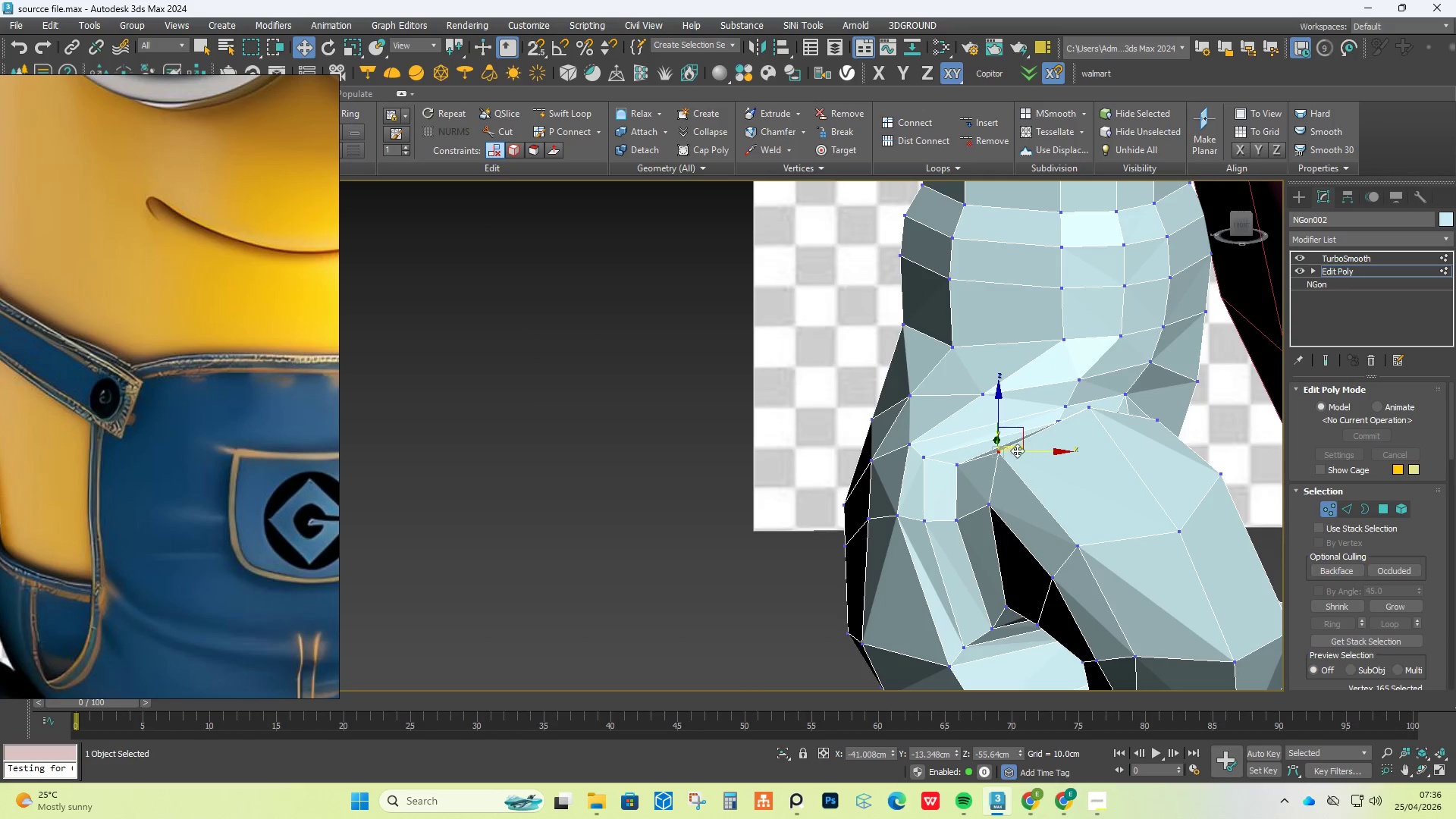 
hold_key(key=AltLeft, duration=0.44)
 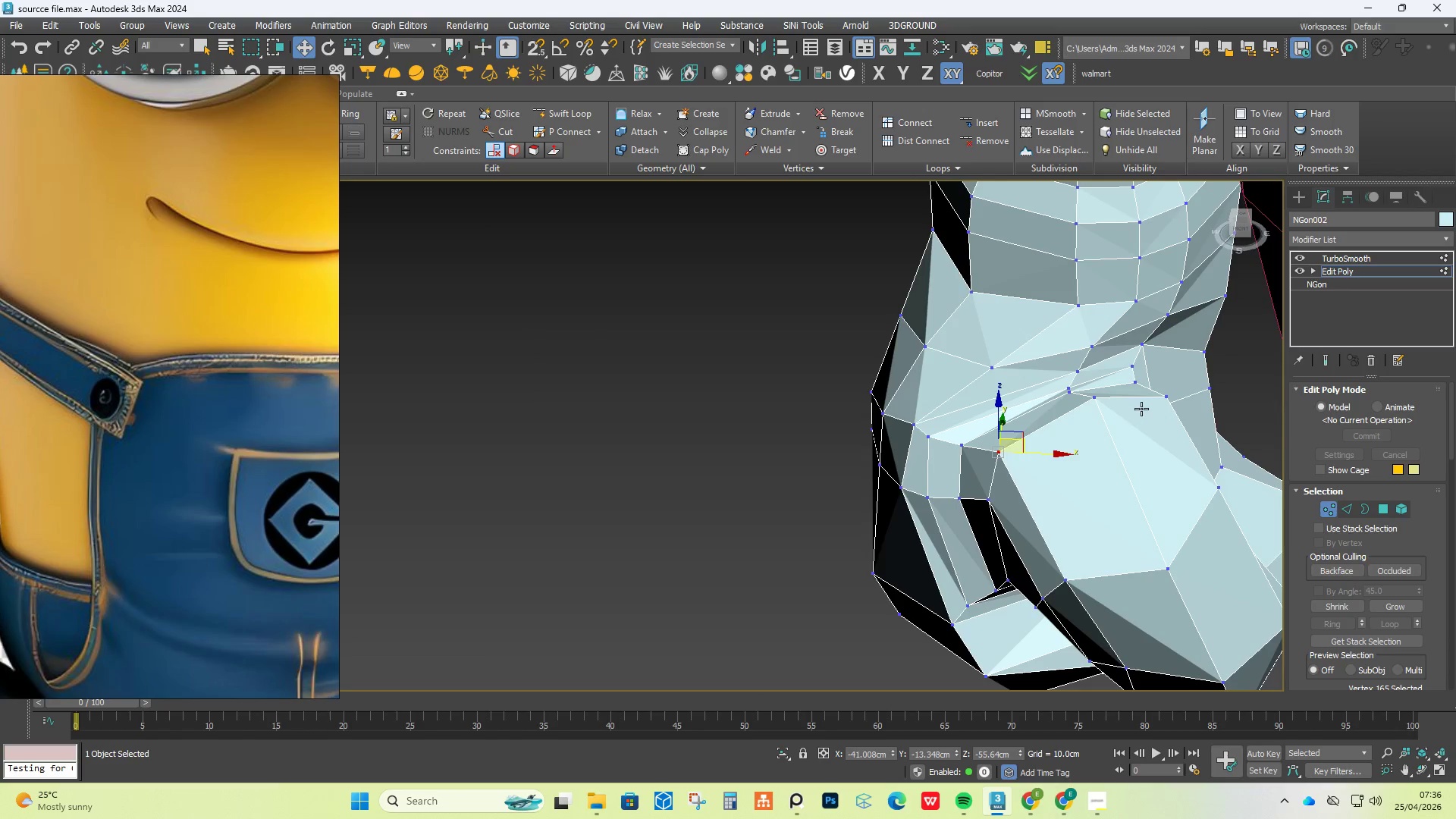 
hold_key(key=ControlLeft, duration=0.88)
left_click([1159, 400])
 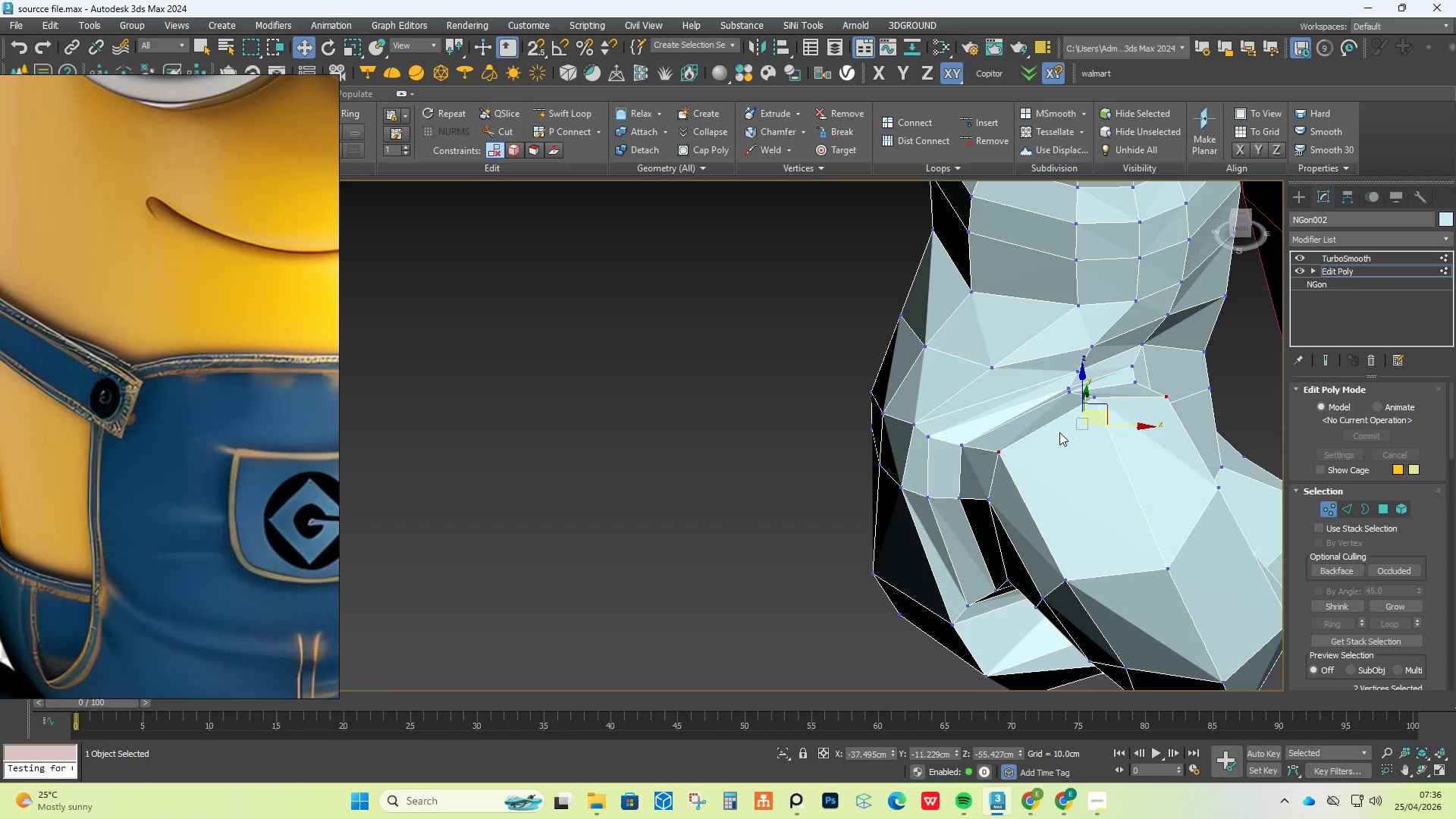 
key(R)
 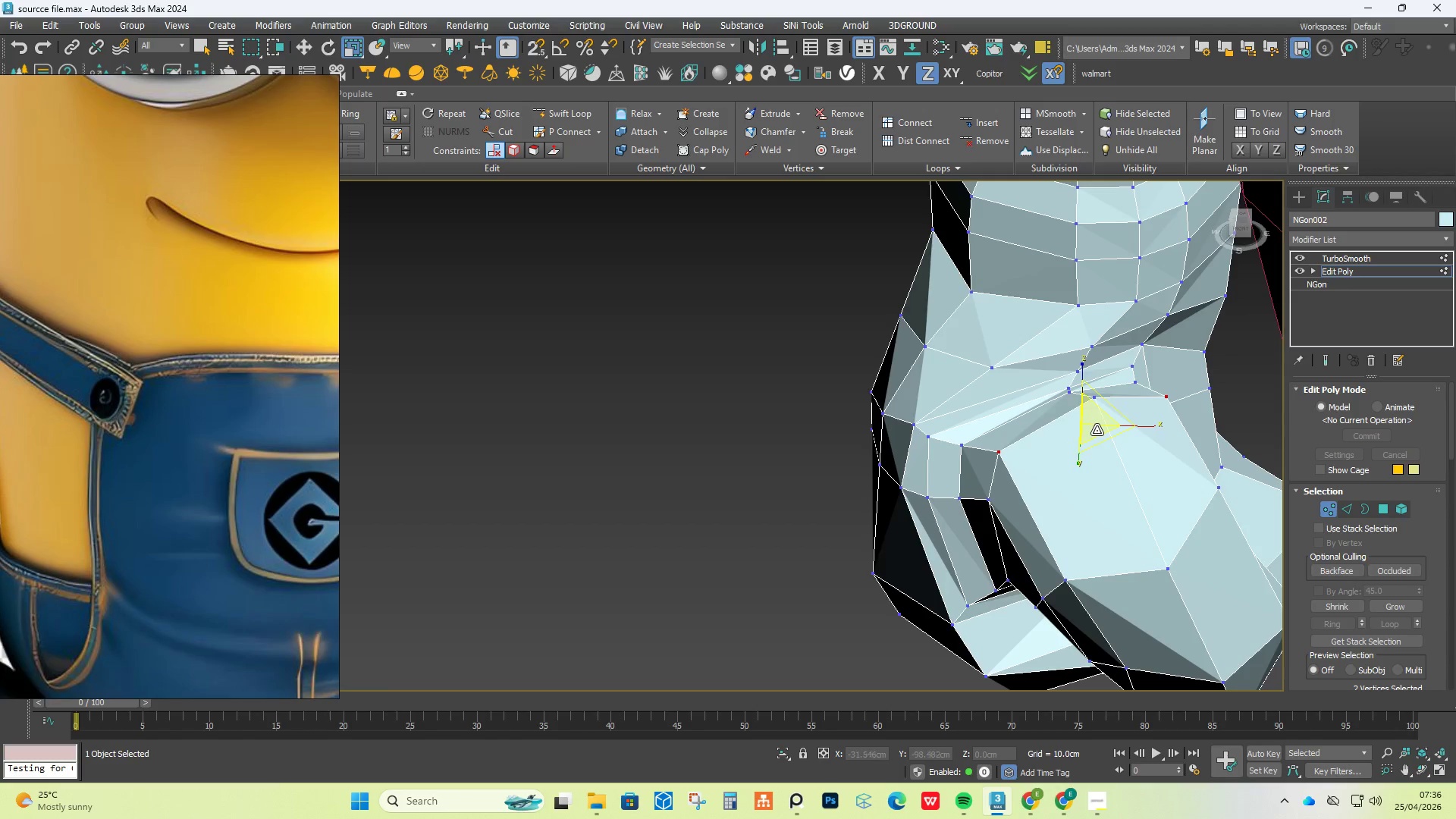 
hold_key(key=AltLeft, duration=0.62)
 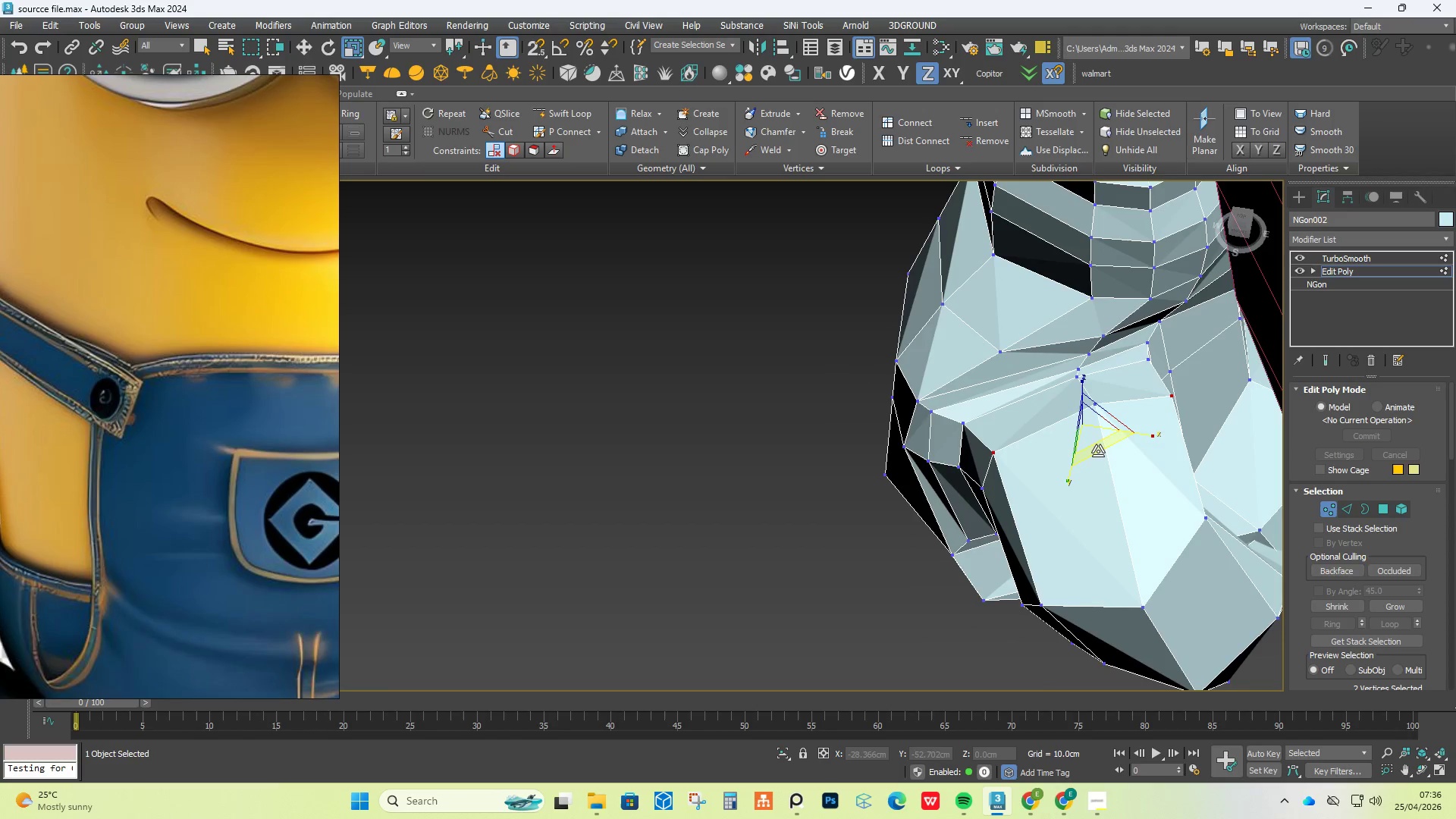 
left_click_drag(start_coordinate=[1098, 451], to_coordinate=[1078, 422])
 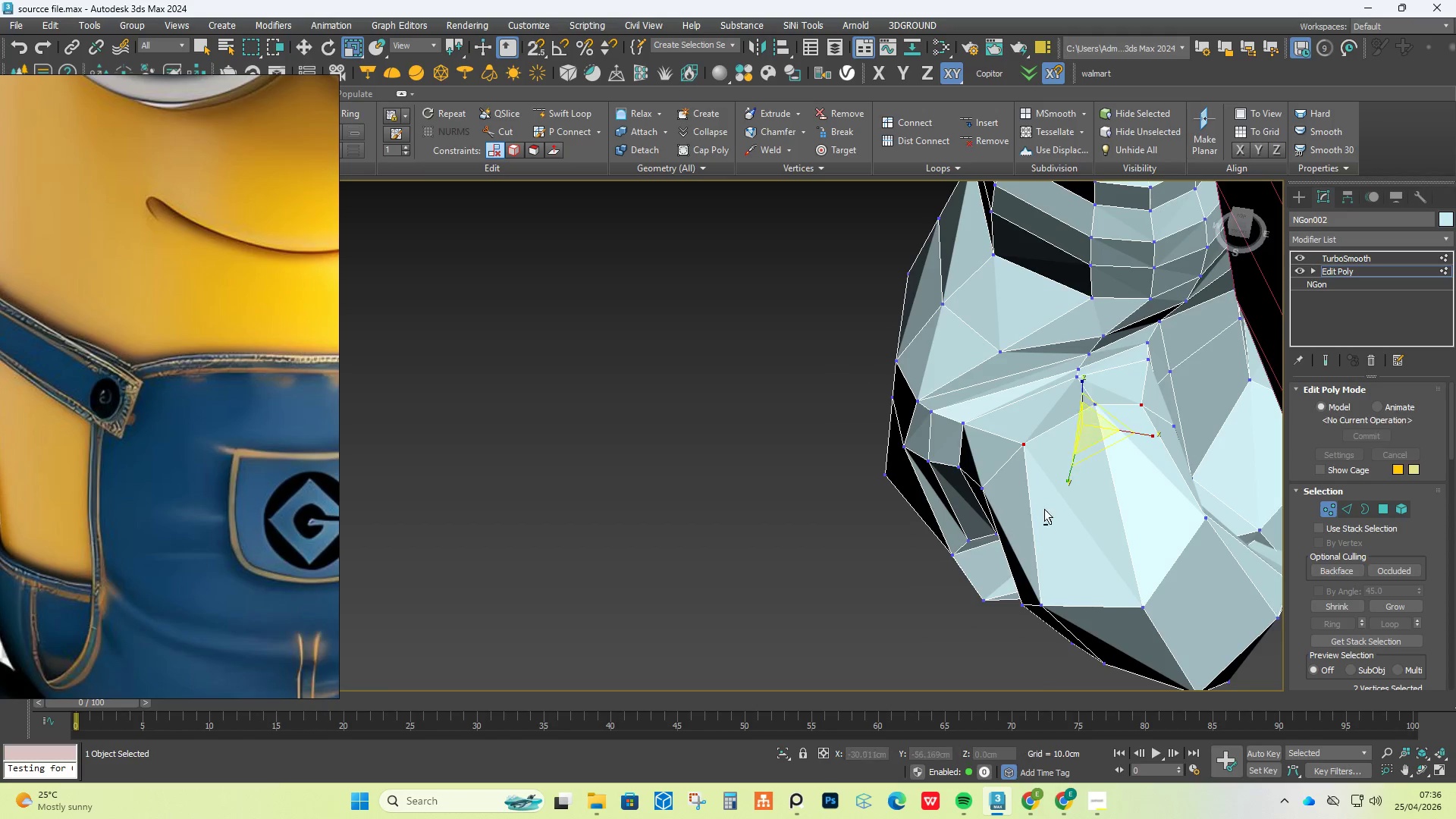 
hold_key(key=AltLeft, duration=1.52)
 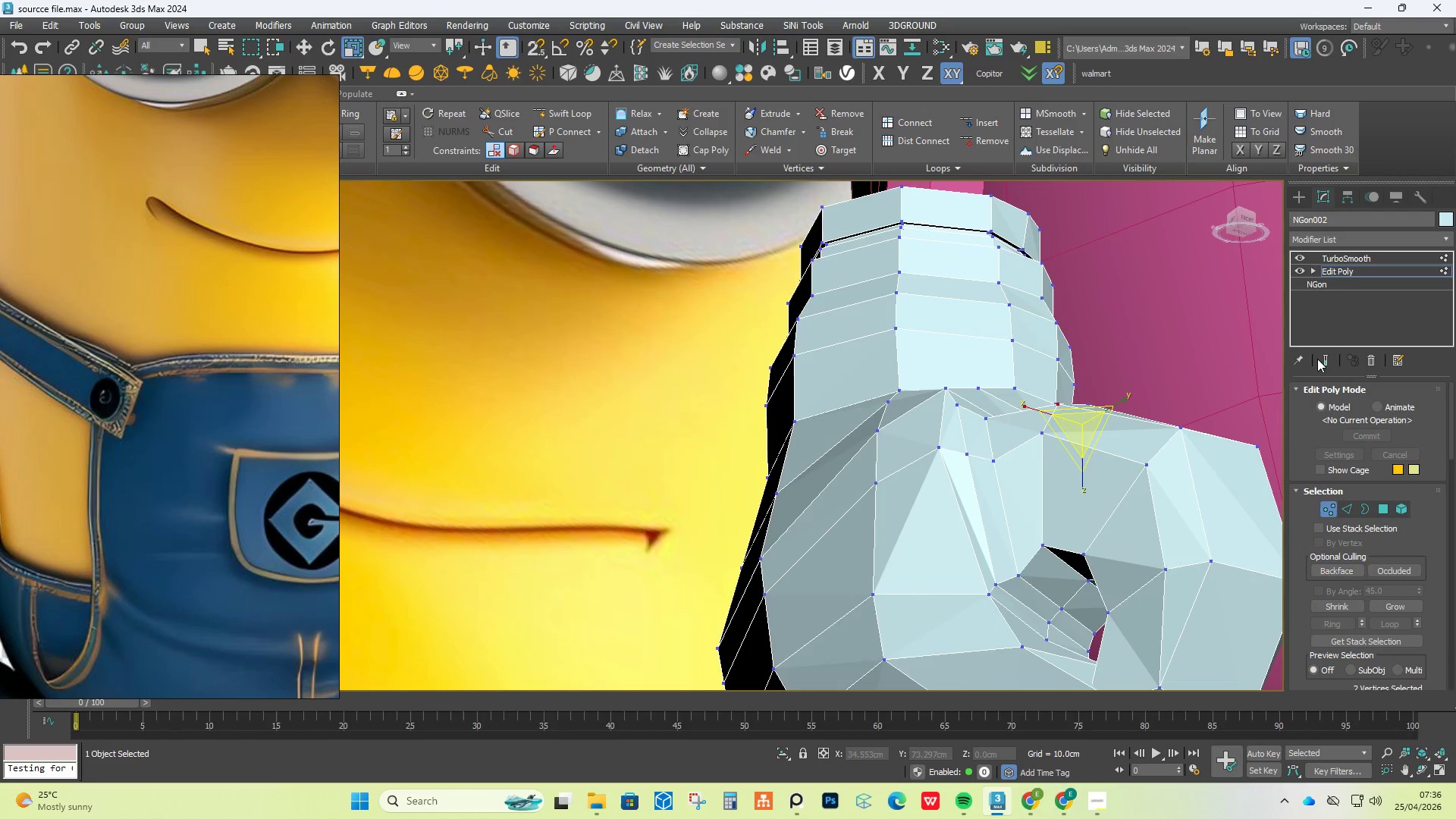 
left_click([1323, 360])
 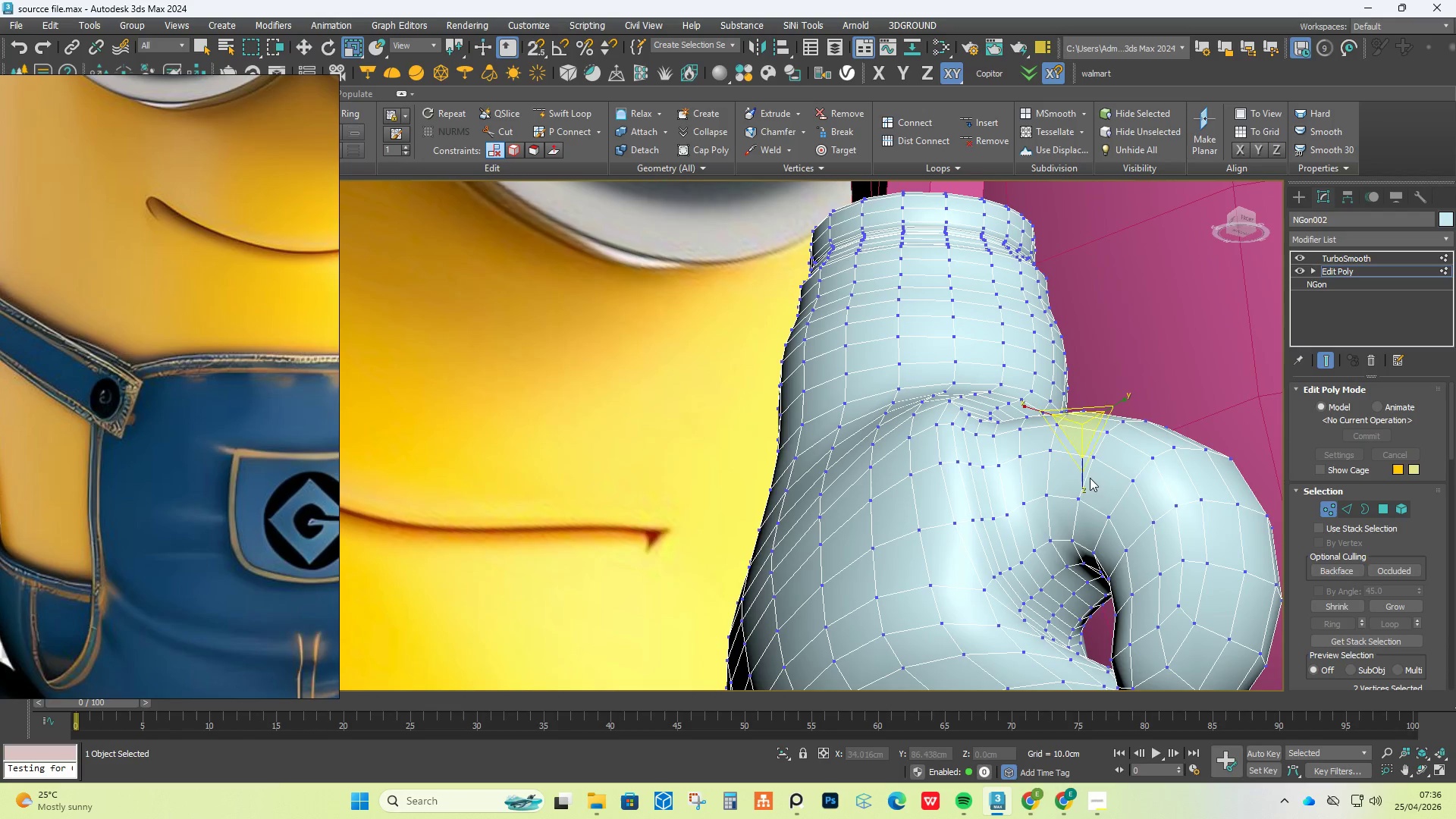 
scroll: coordinate [1081, 502], scroll_direction: down, amount: 1.0
 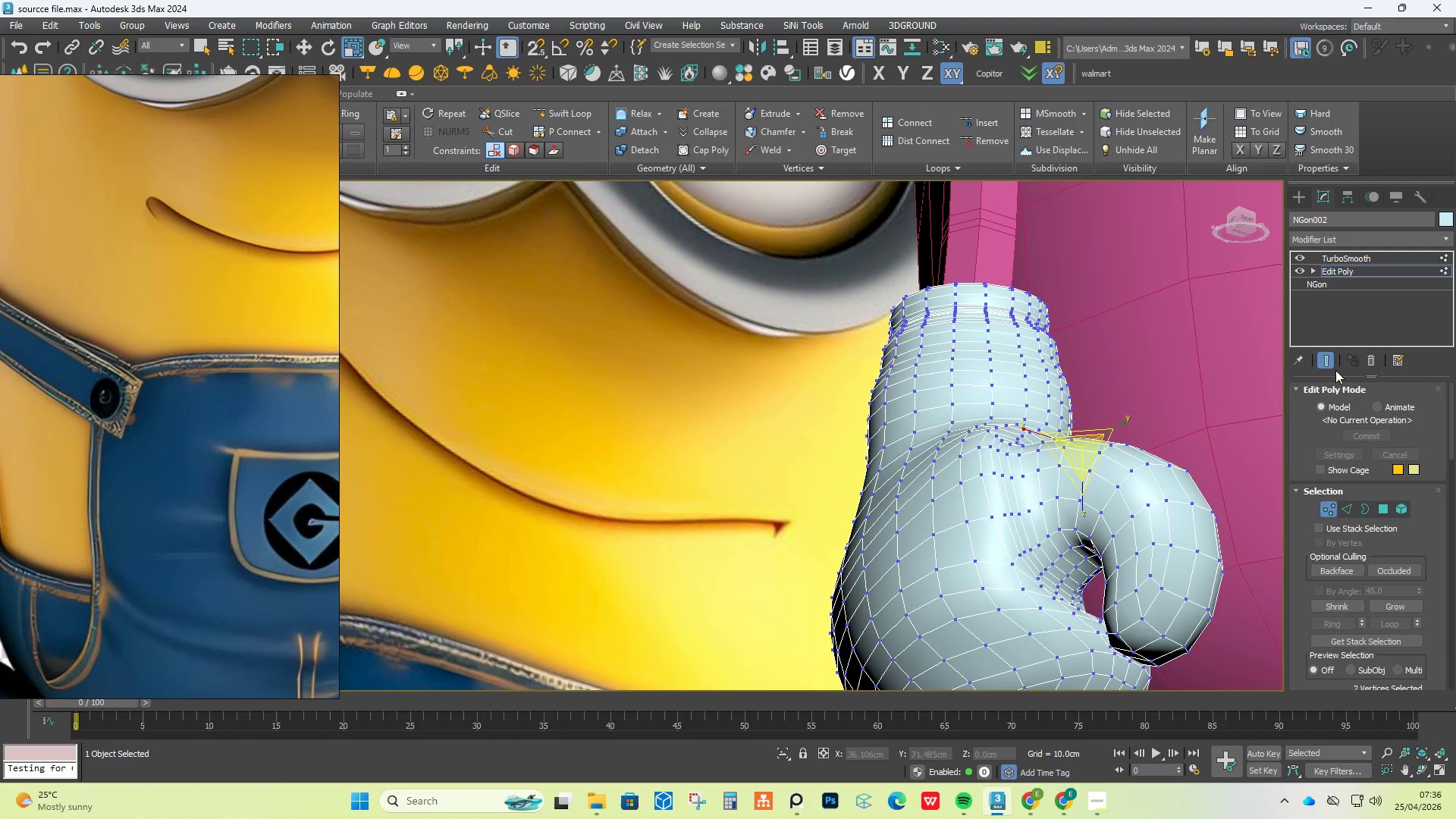 
left_click([1332, 368])
 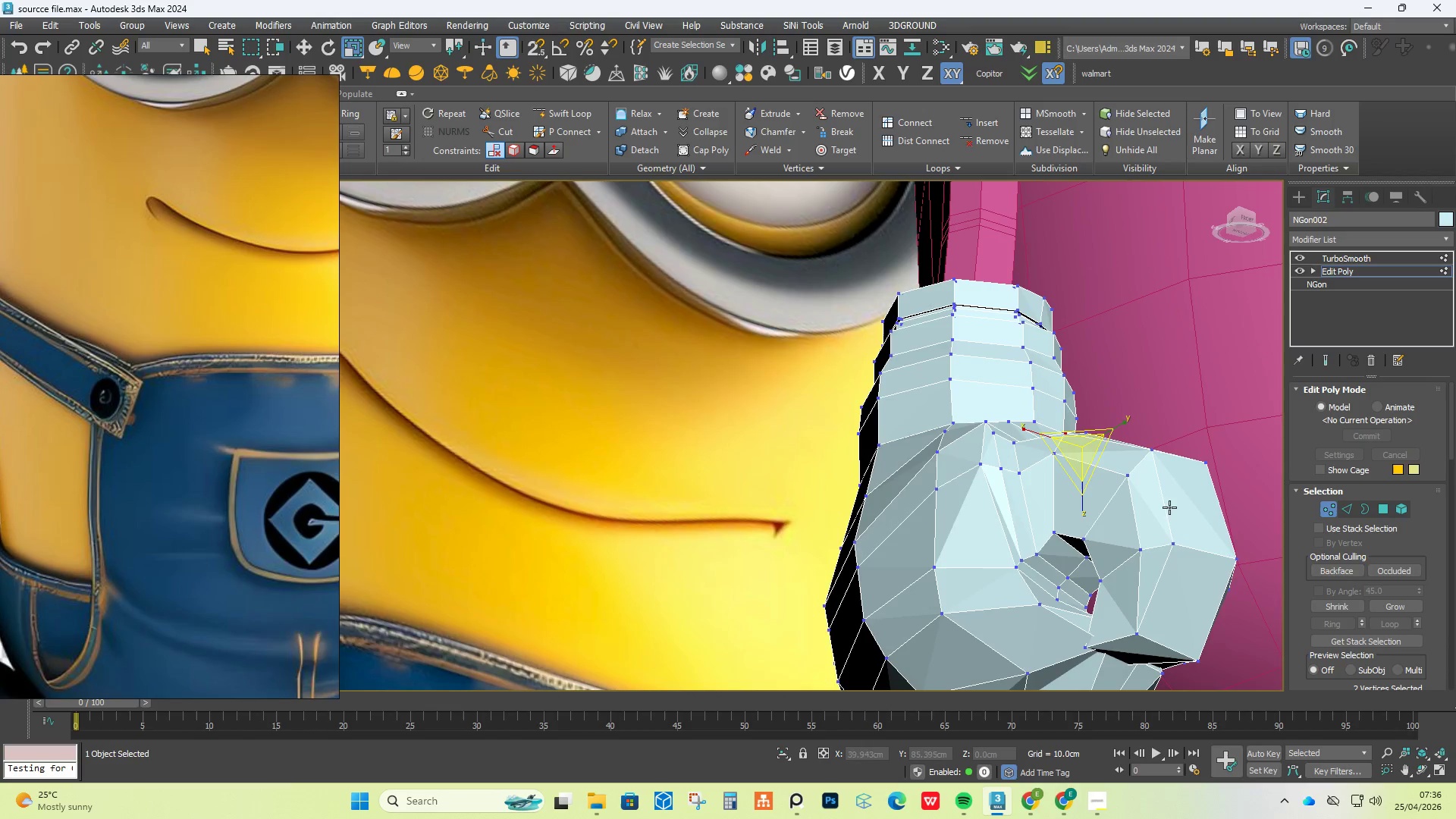 
hold_key(key=AltLeft, duration=1.0)
 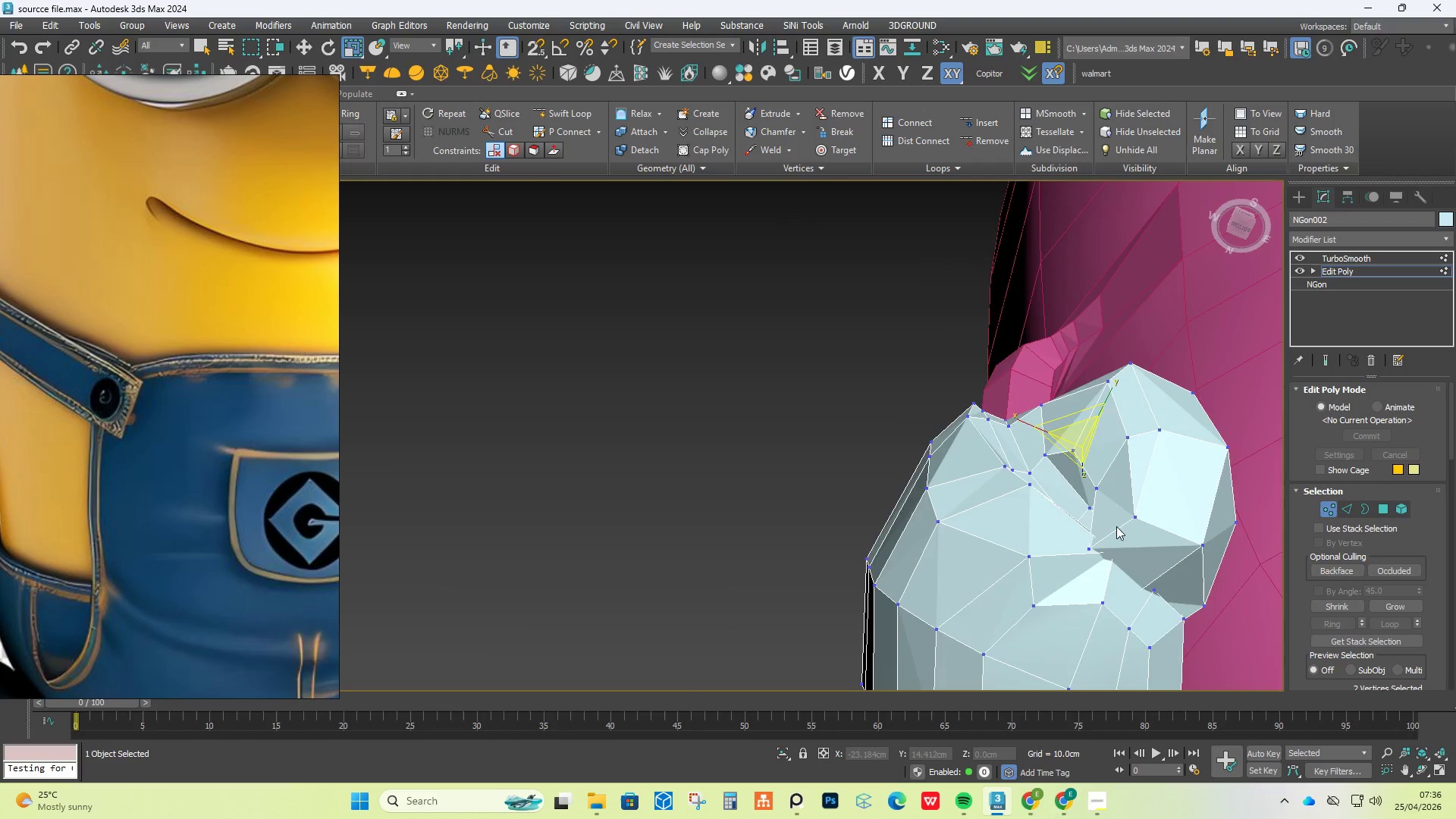 
hold_key(key=AltLeft, duration=0.92)
 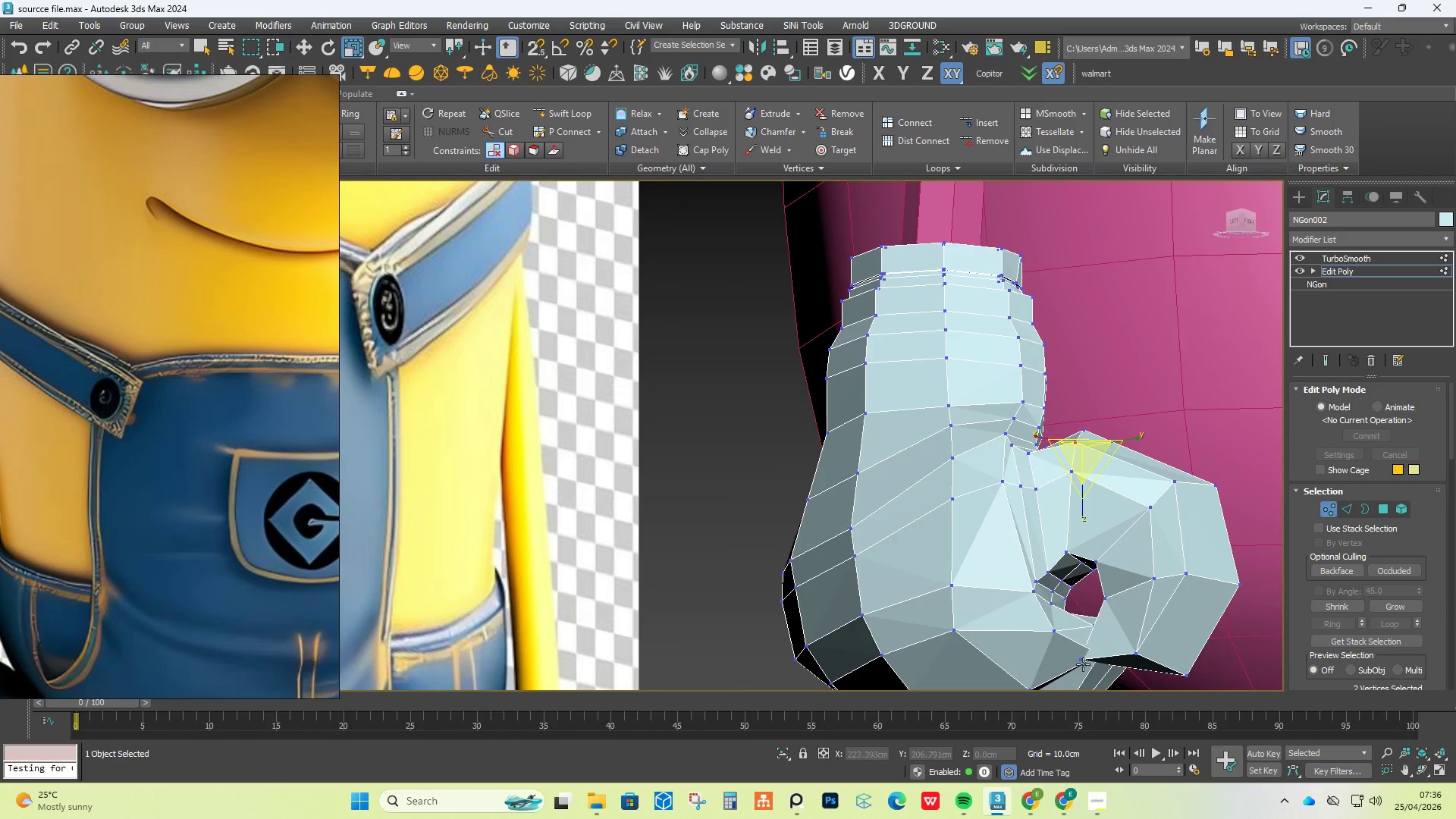 
scroll: coordinate [1092, 551], scroll_direction: up, amount: 3.0
 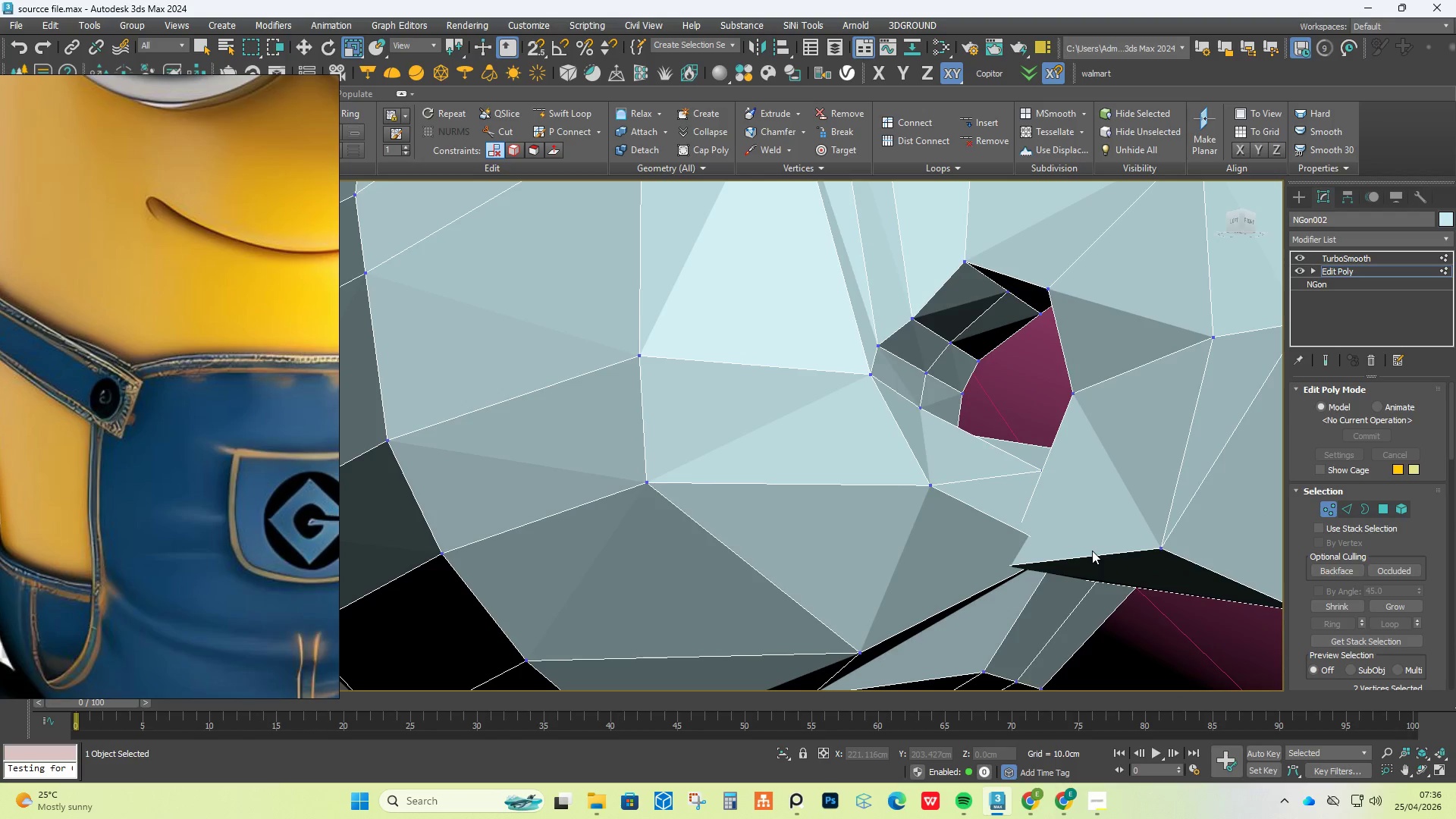 
key(4)
 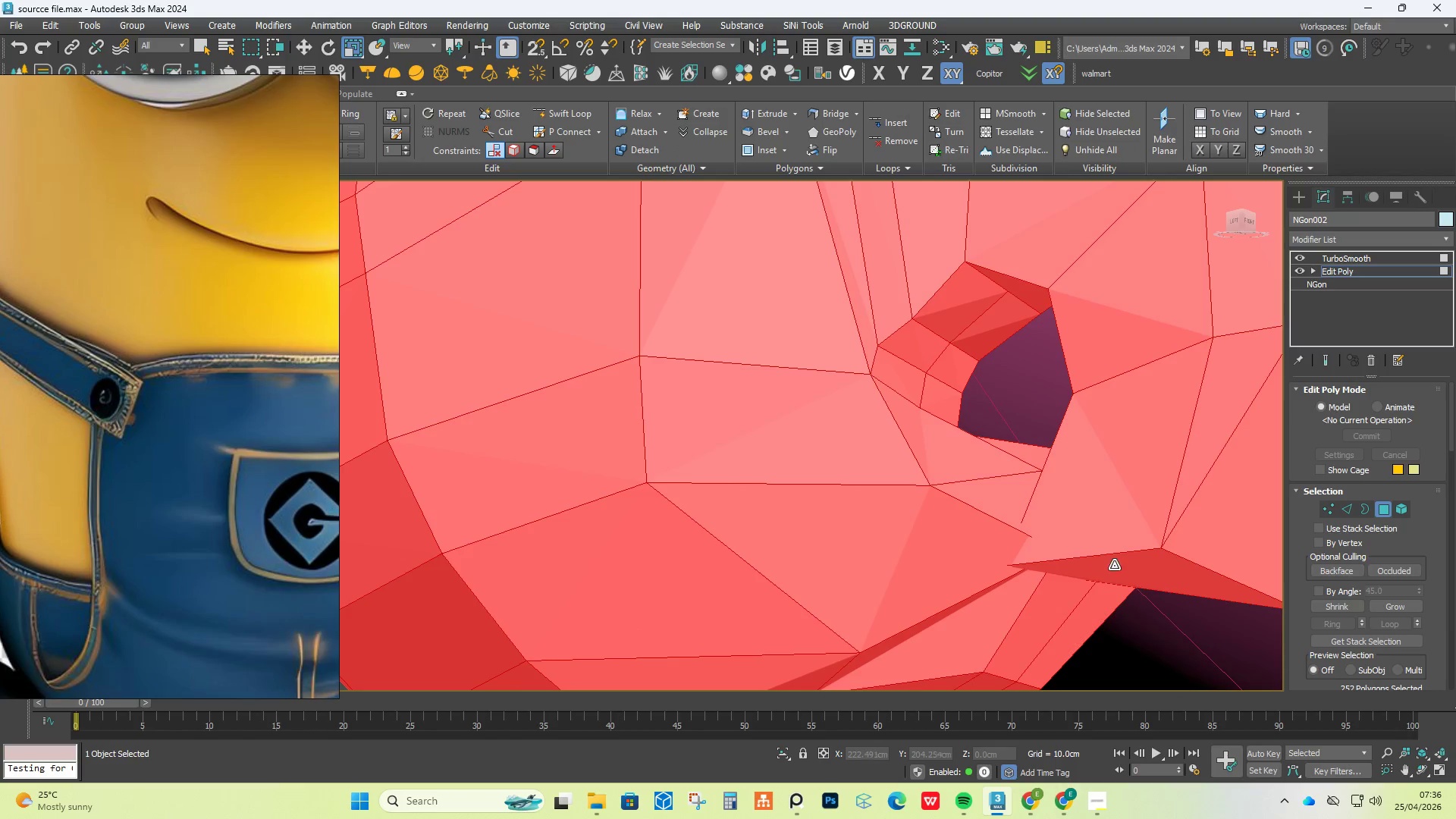 
left_click([1131, 580])
 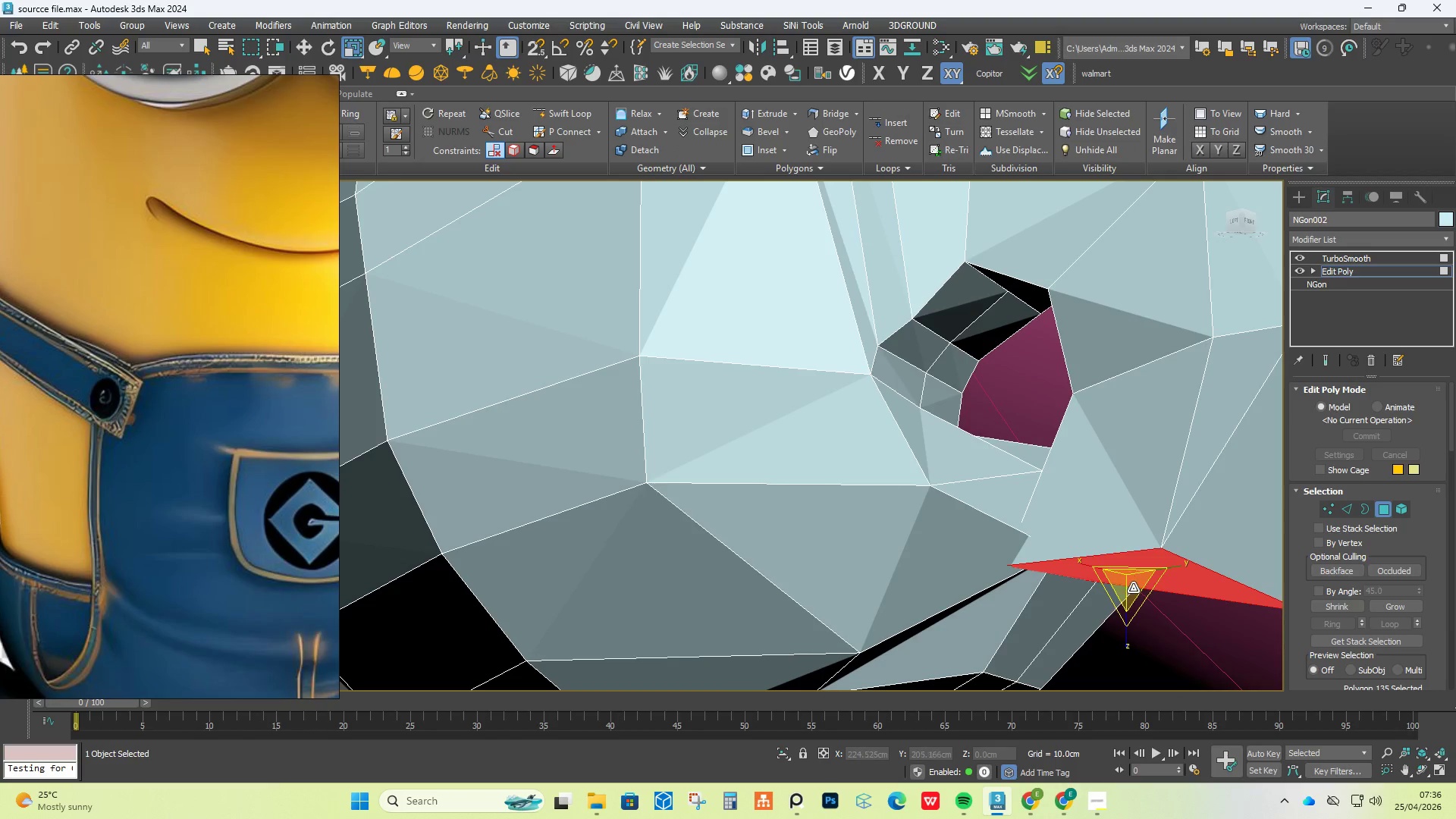 
hold_key(key=AltLeft, duration=0.77)
 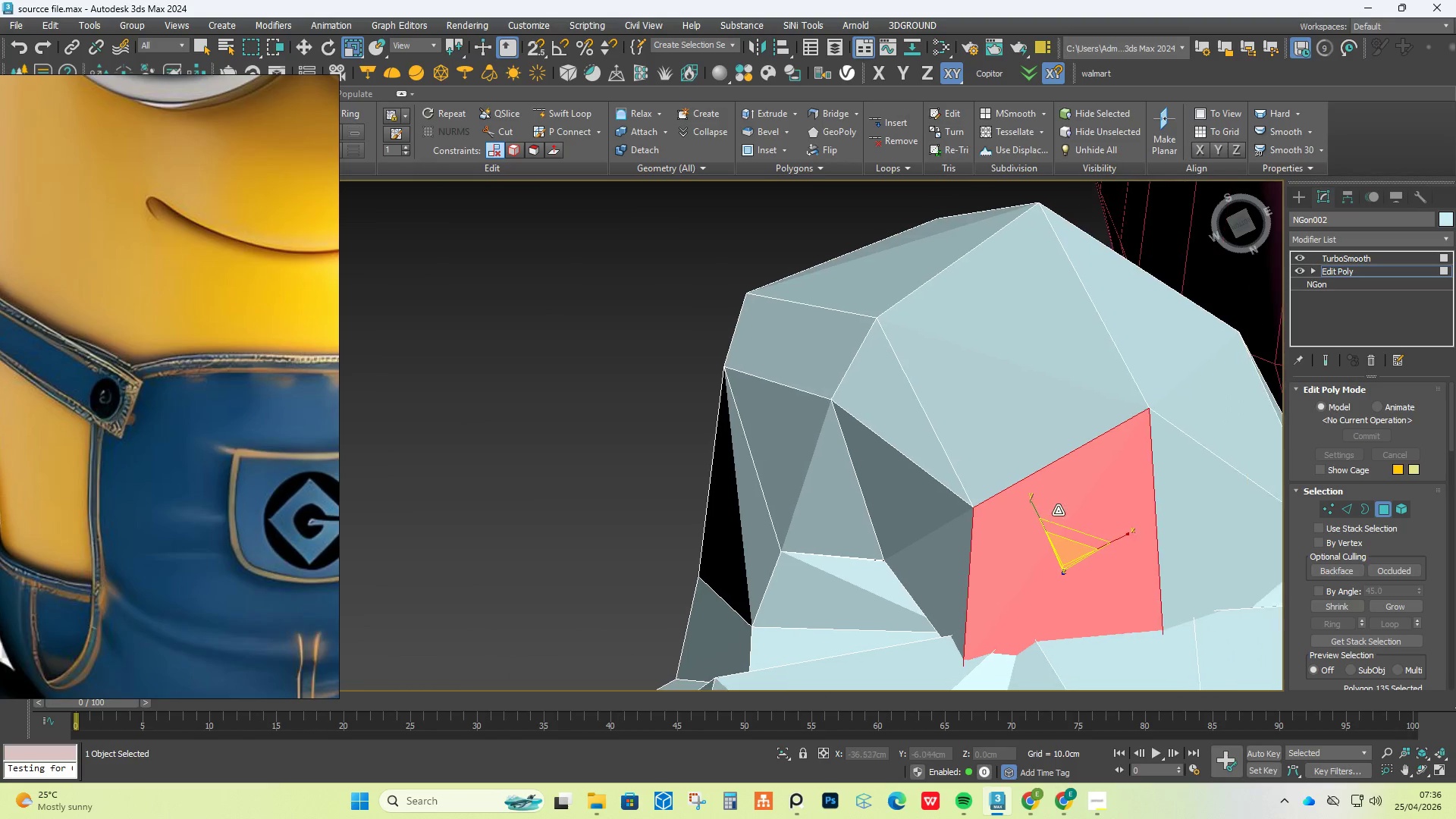 
hold_key(key=ControlLeft, duration=0.45)
left_click([1175, 486])
 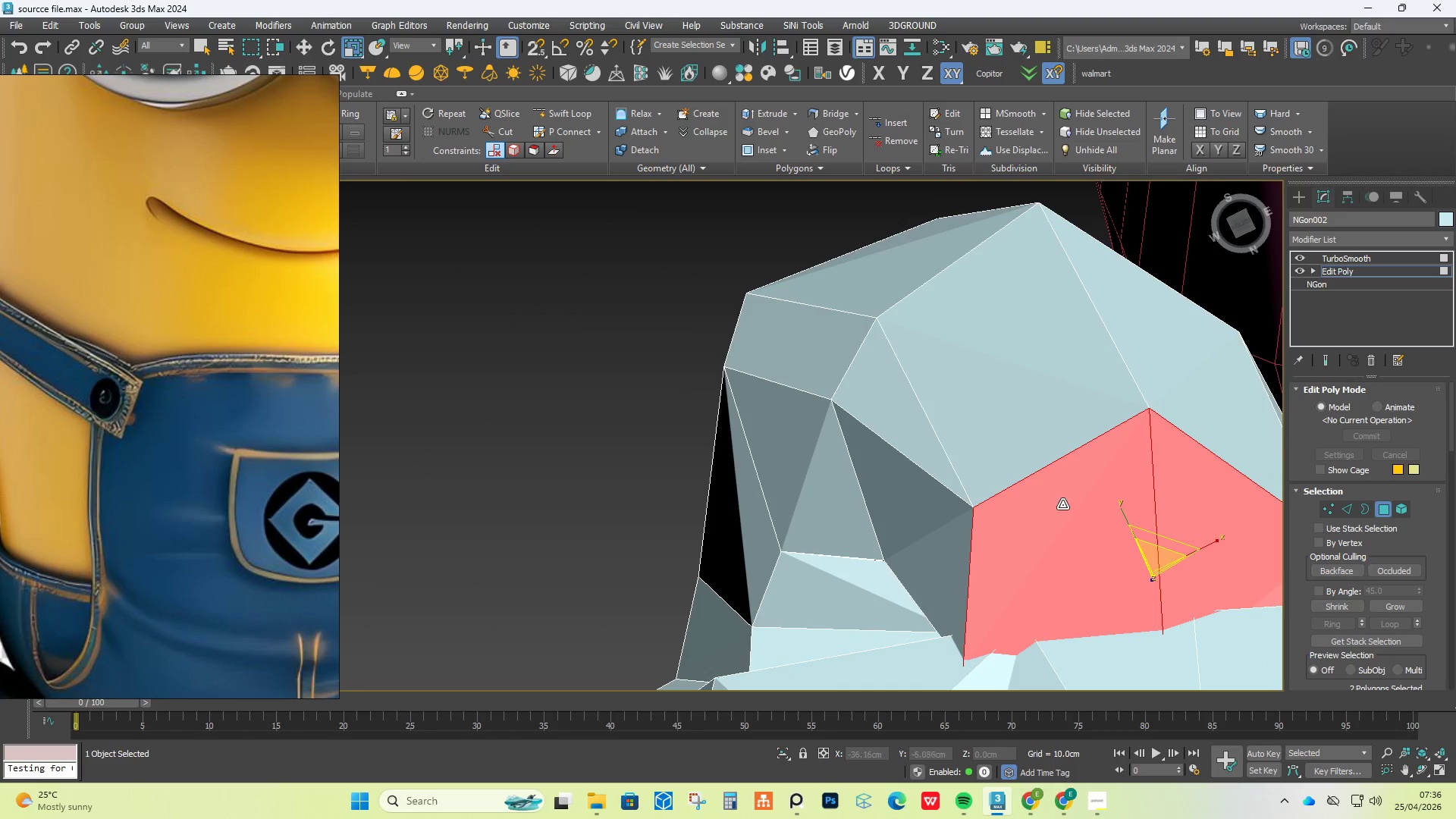 
hold_key(key=AltLeft, duration=0.92)
 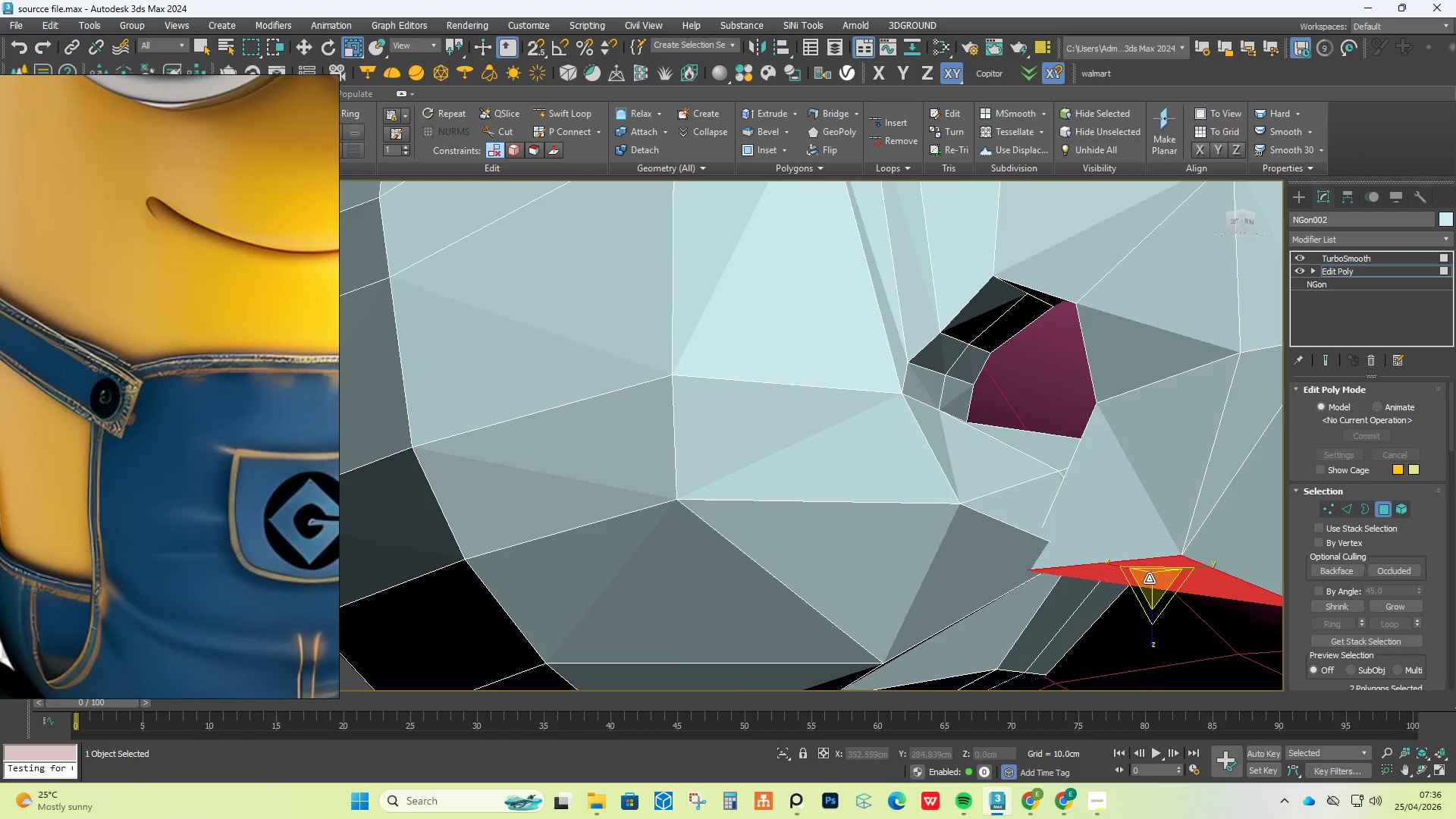 
scroll: coordinate [1144, 575], scroll_direction: down, amount: 2.0
 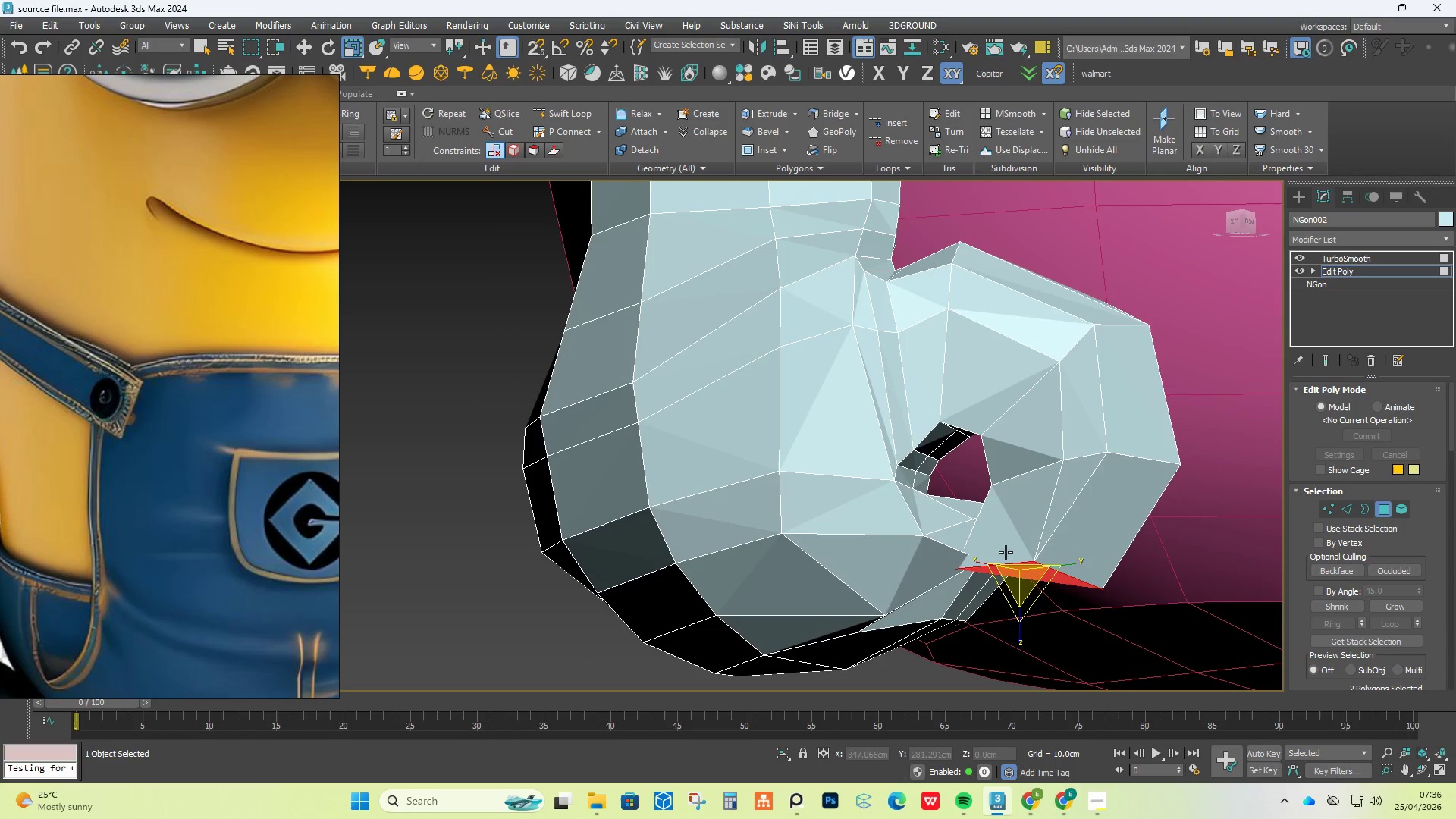 
key(W)
 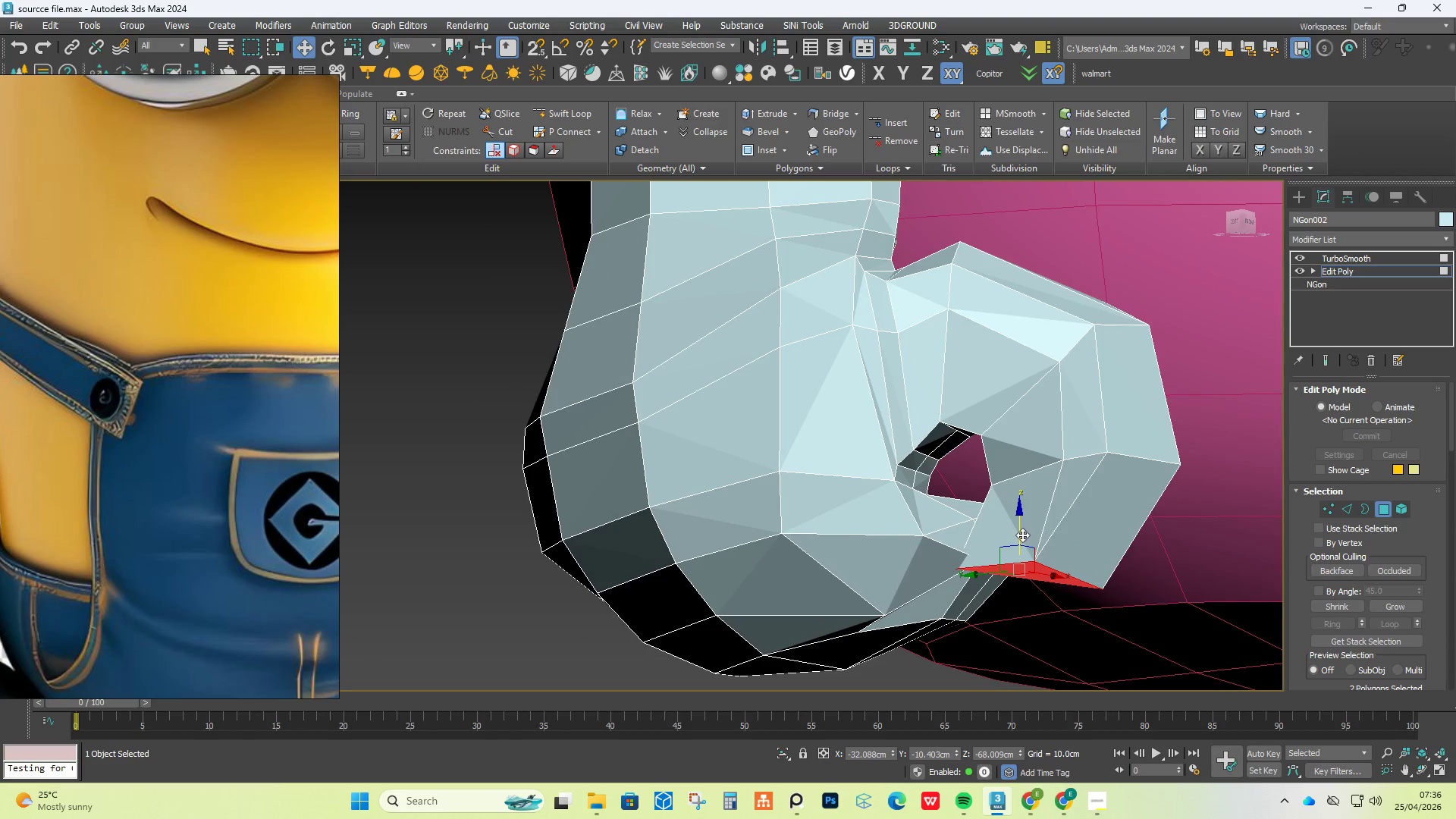 
left_click_drag(start_coordinate=[1022, 535], to_coordinate=[1025, 497])
 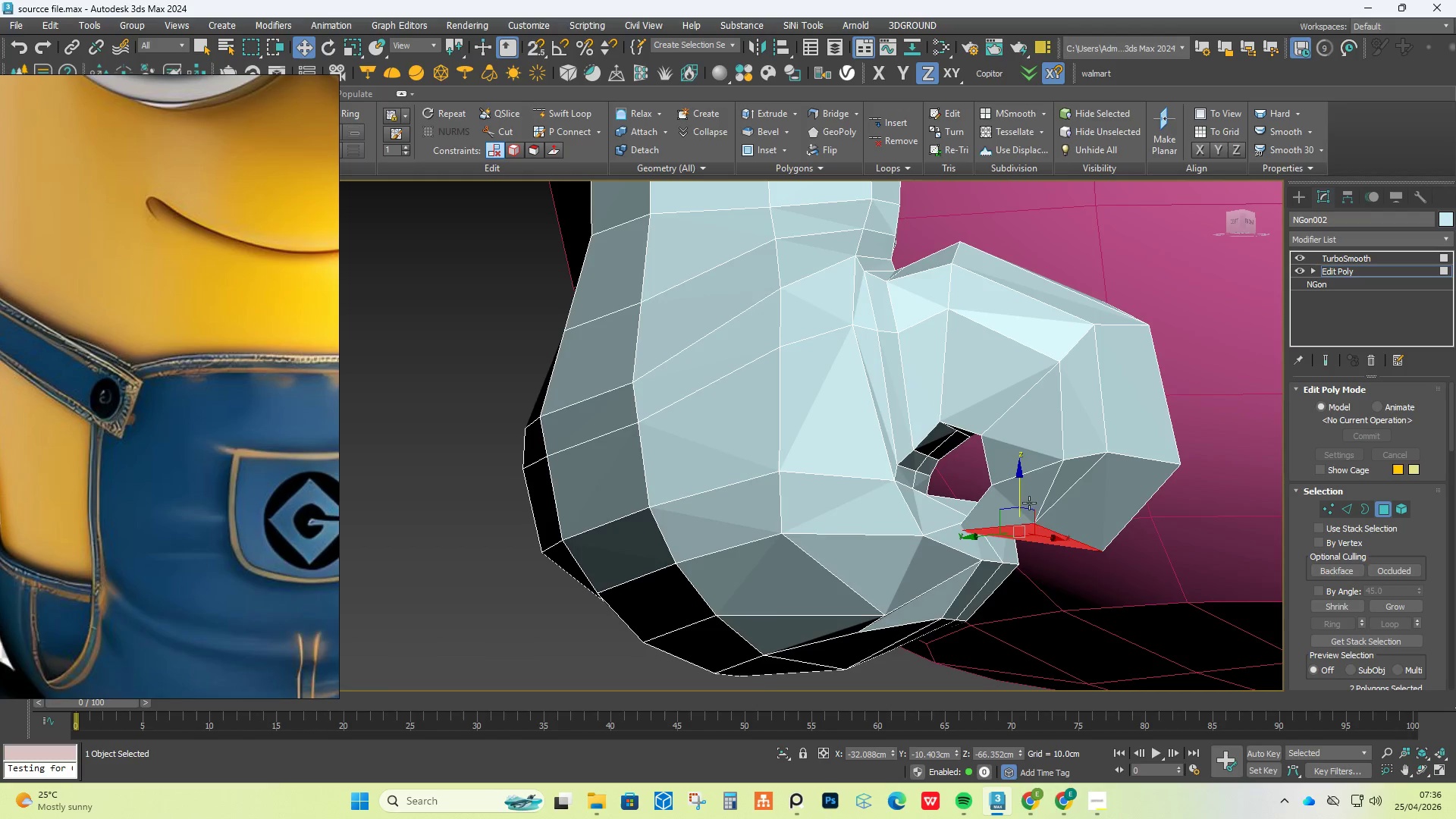 
hold_key(key=AltLeft, duration=0.94)
 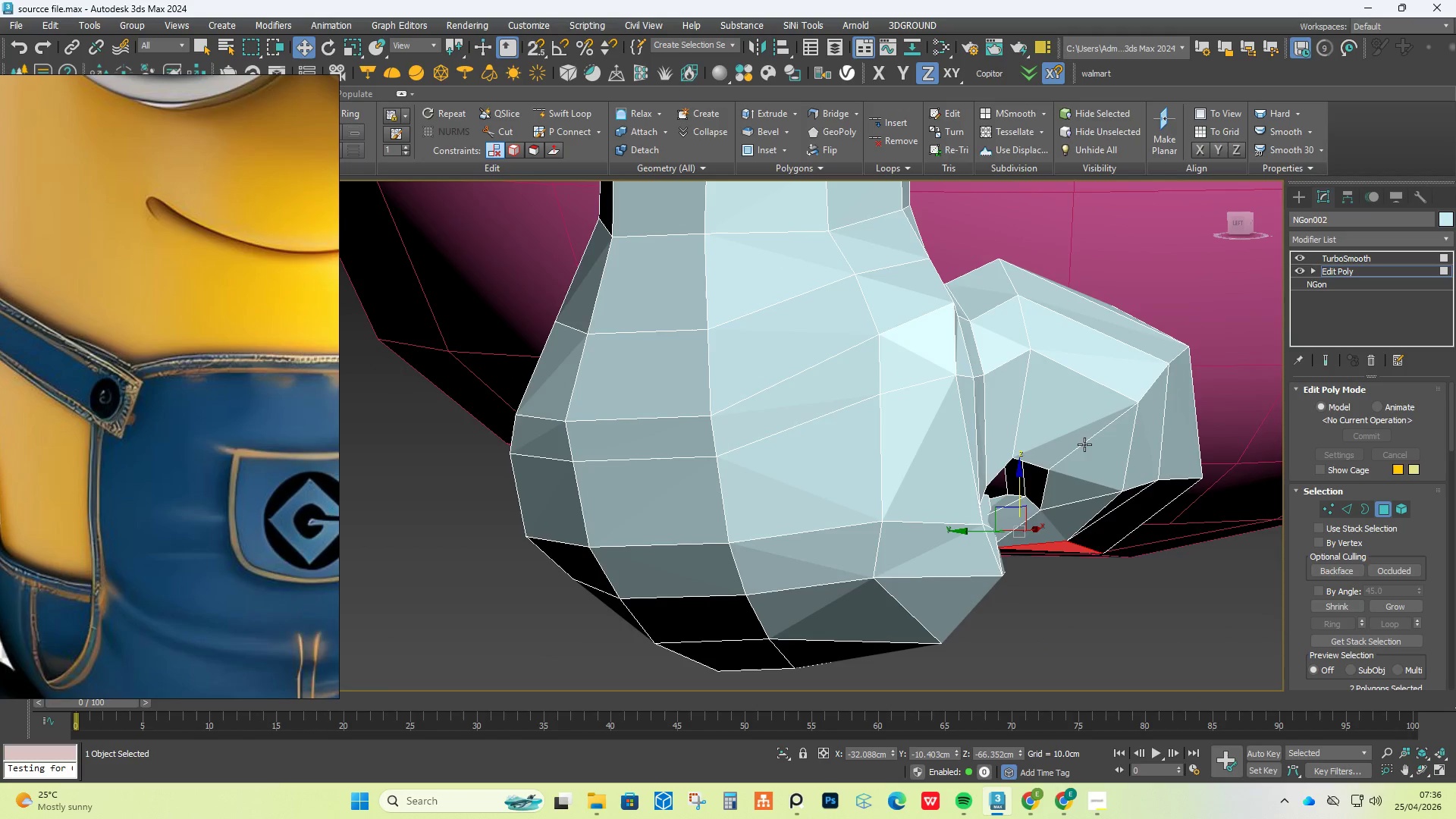 
key(2)
 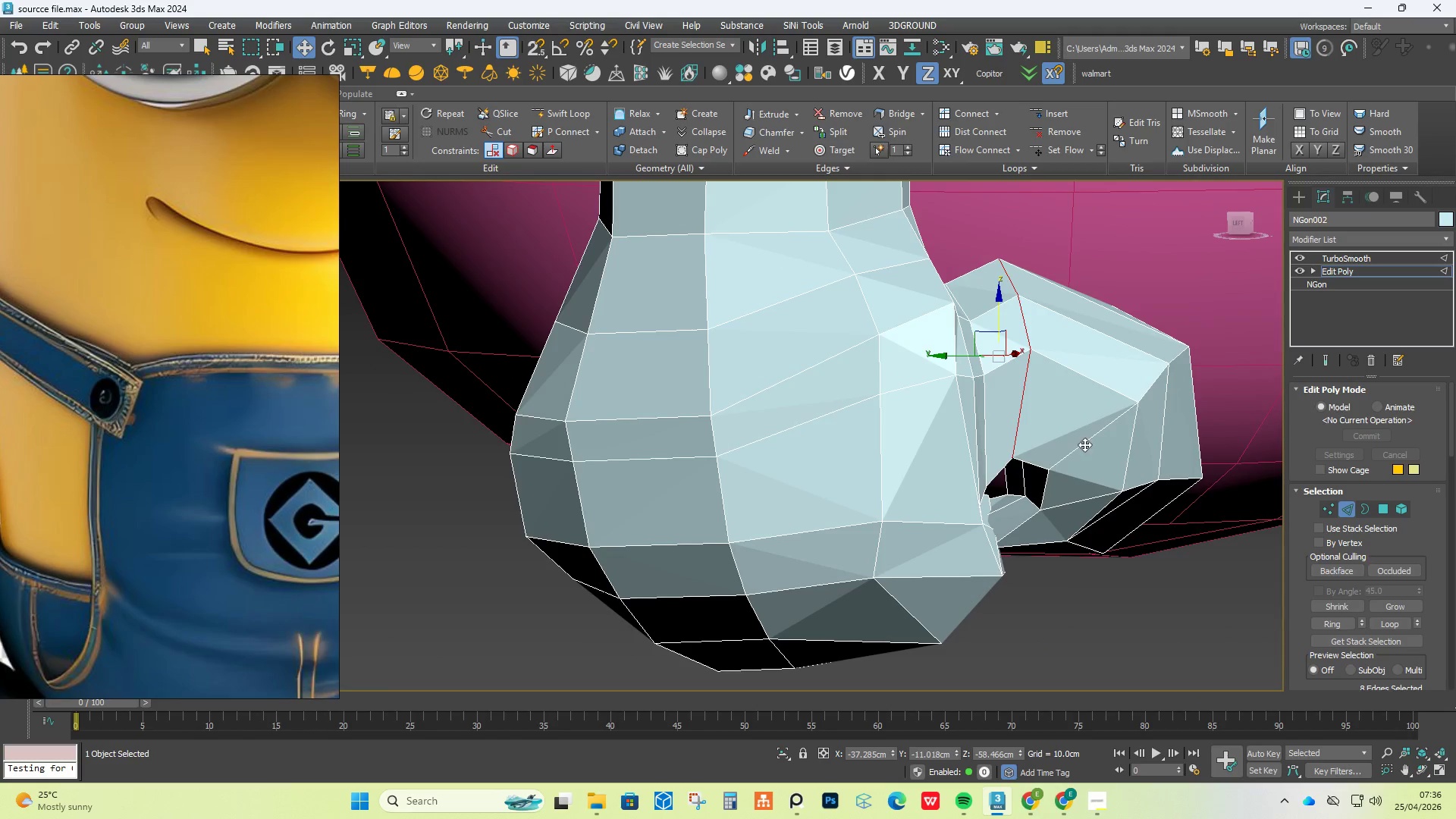 
double_click([1084, 444])
 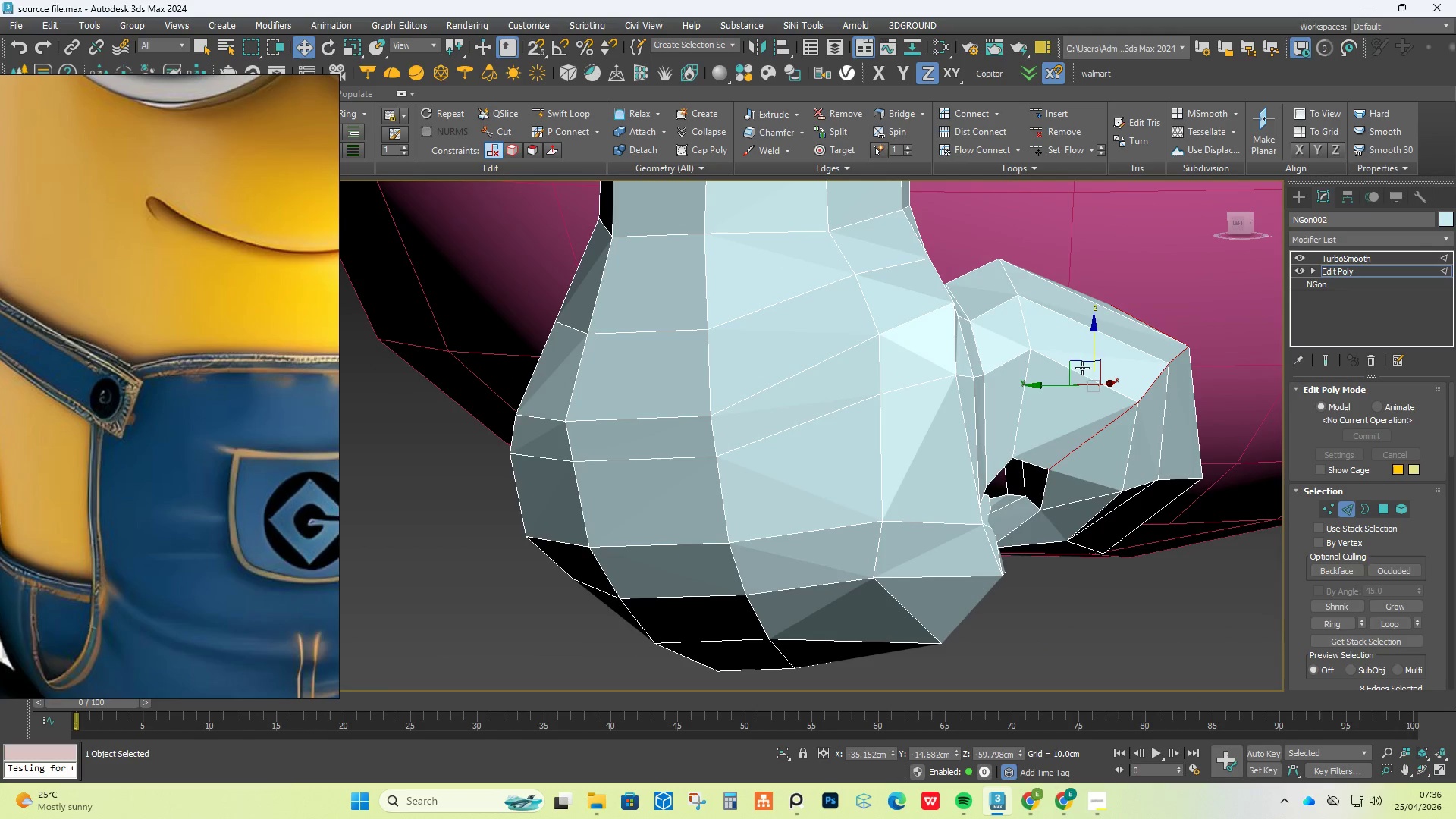 
left_click_drag(start_coordinate=[1076, 366], to_coordinate=[1050, 342])
 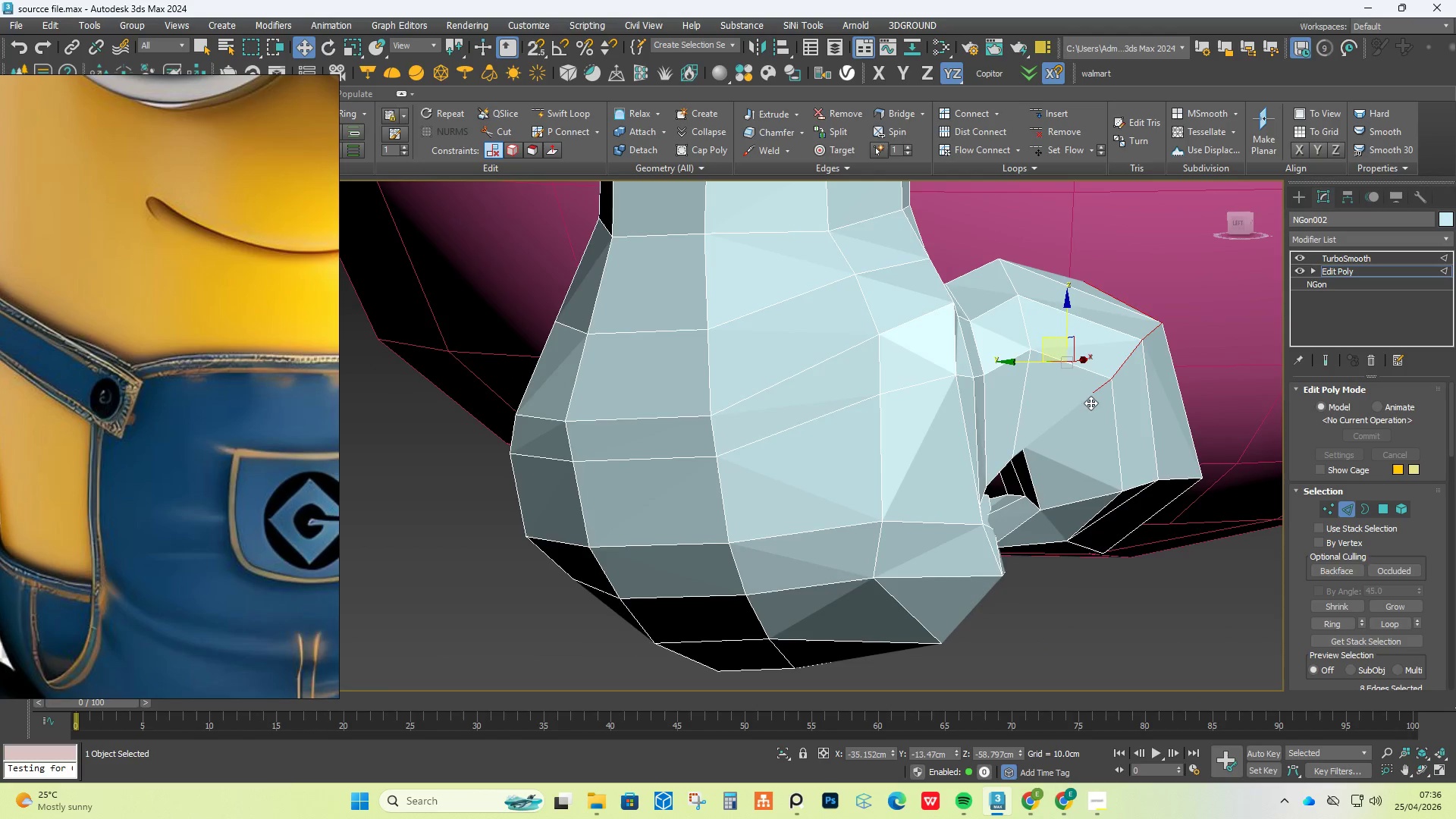 
hold_key(key=AltLeft, duration=1.19)
 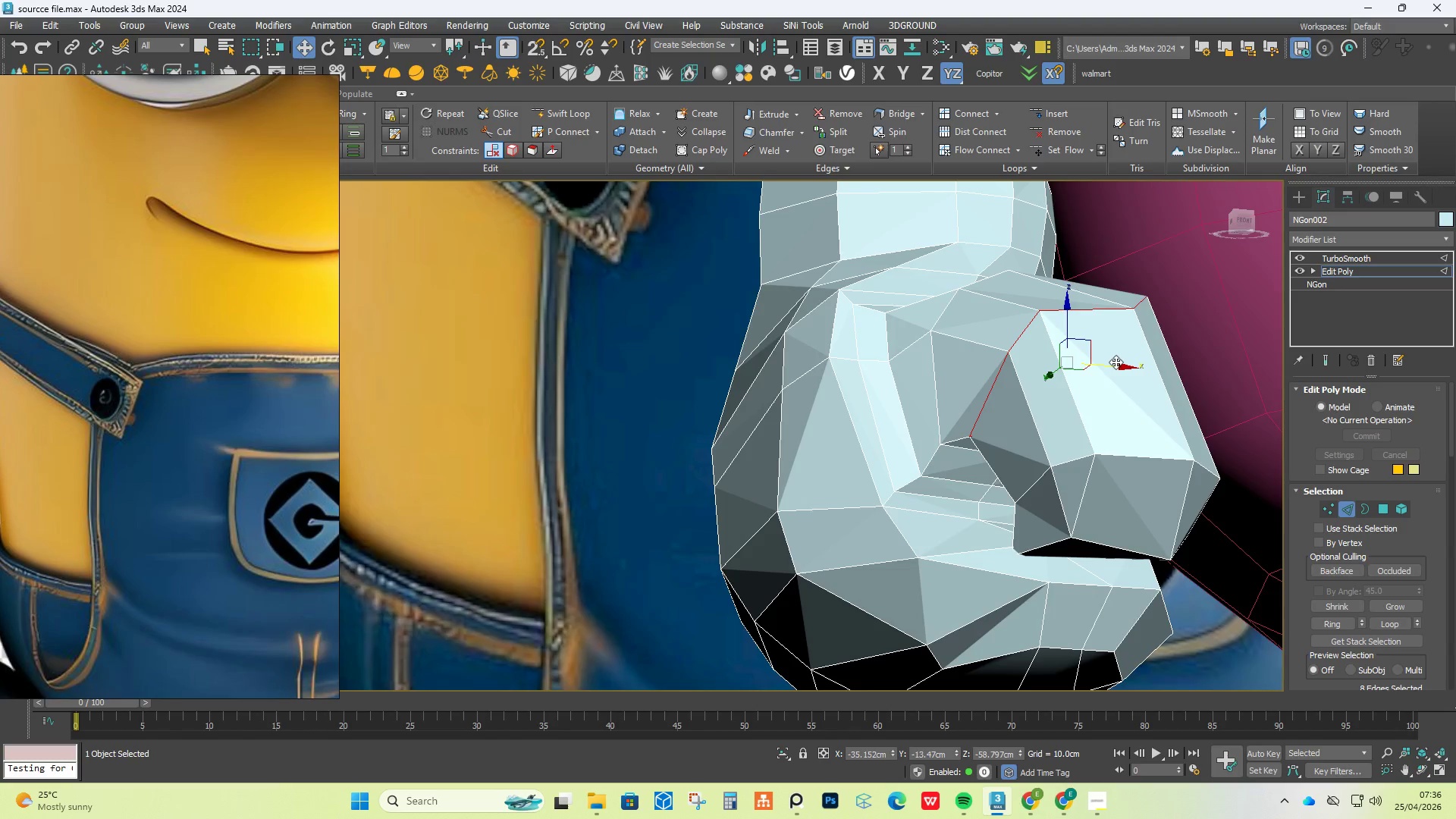 
left_click_drag(start_coordinate=[1113, 362], to_coordinate=[1098, 362])
 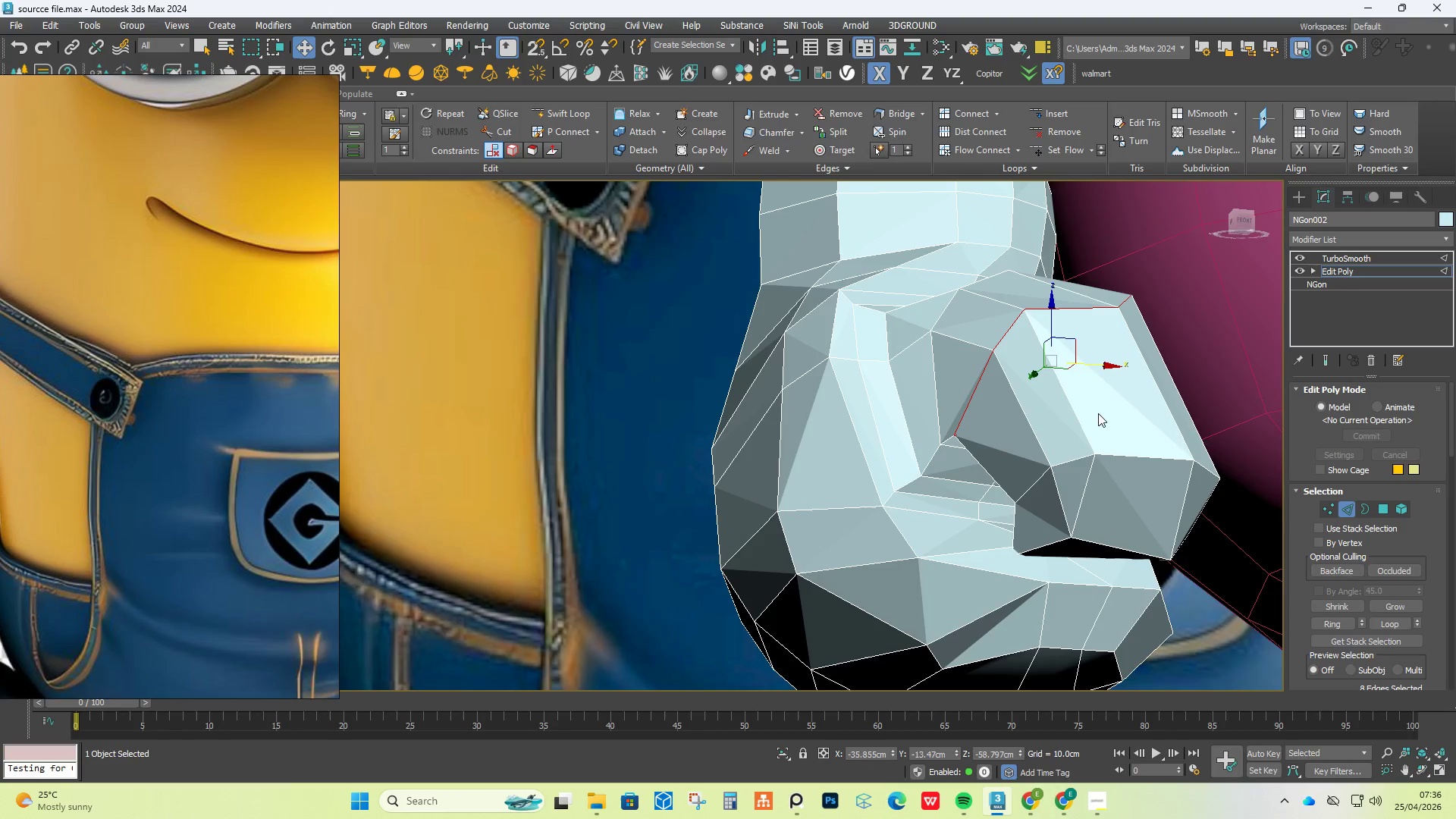 
hold_key(key=AltLeft, duration=1.02)
 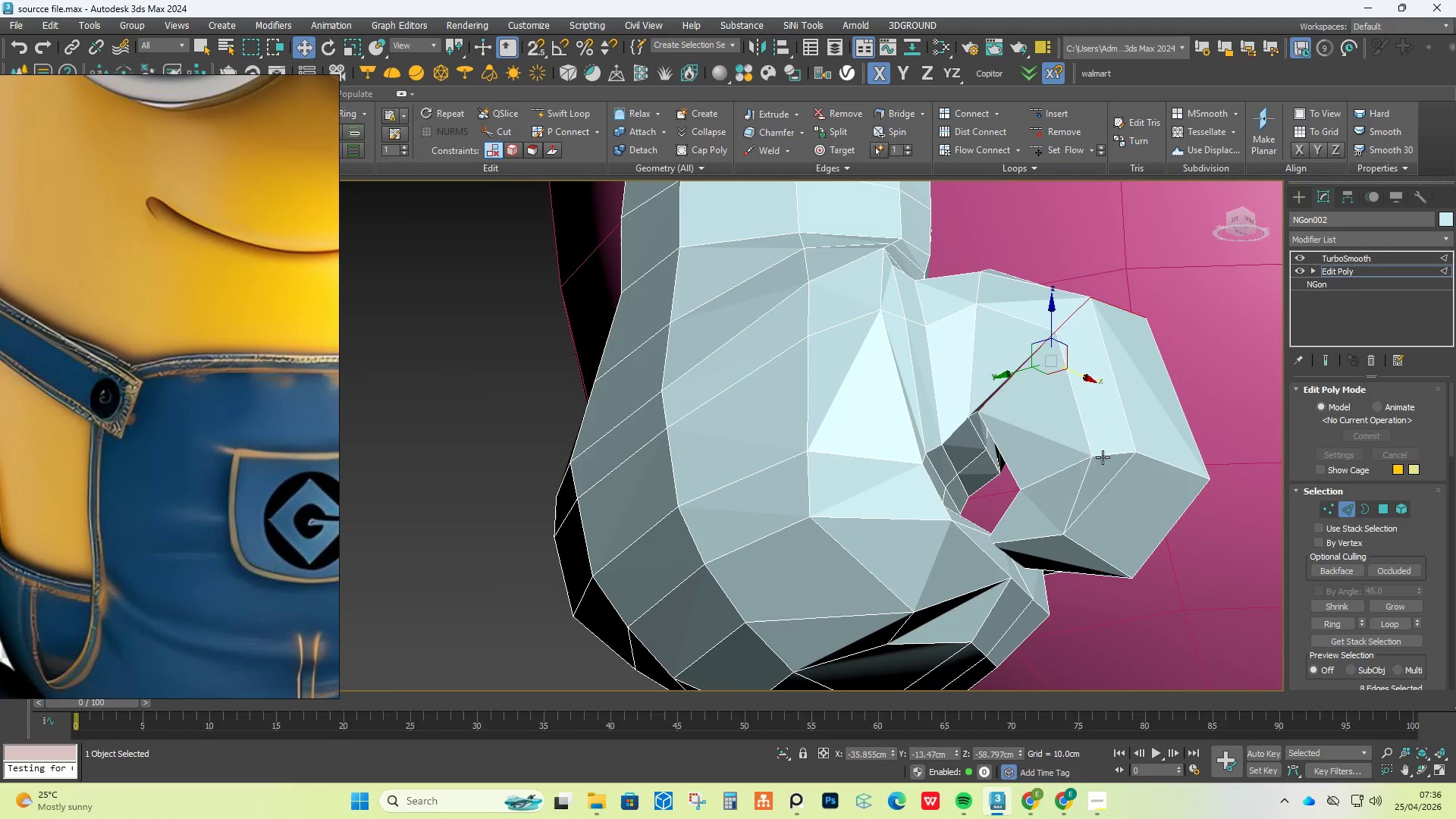 
double_click([1103, 457])
 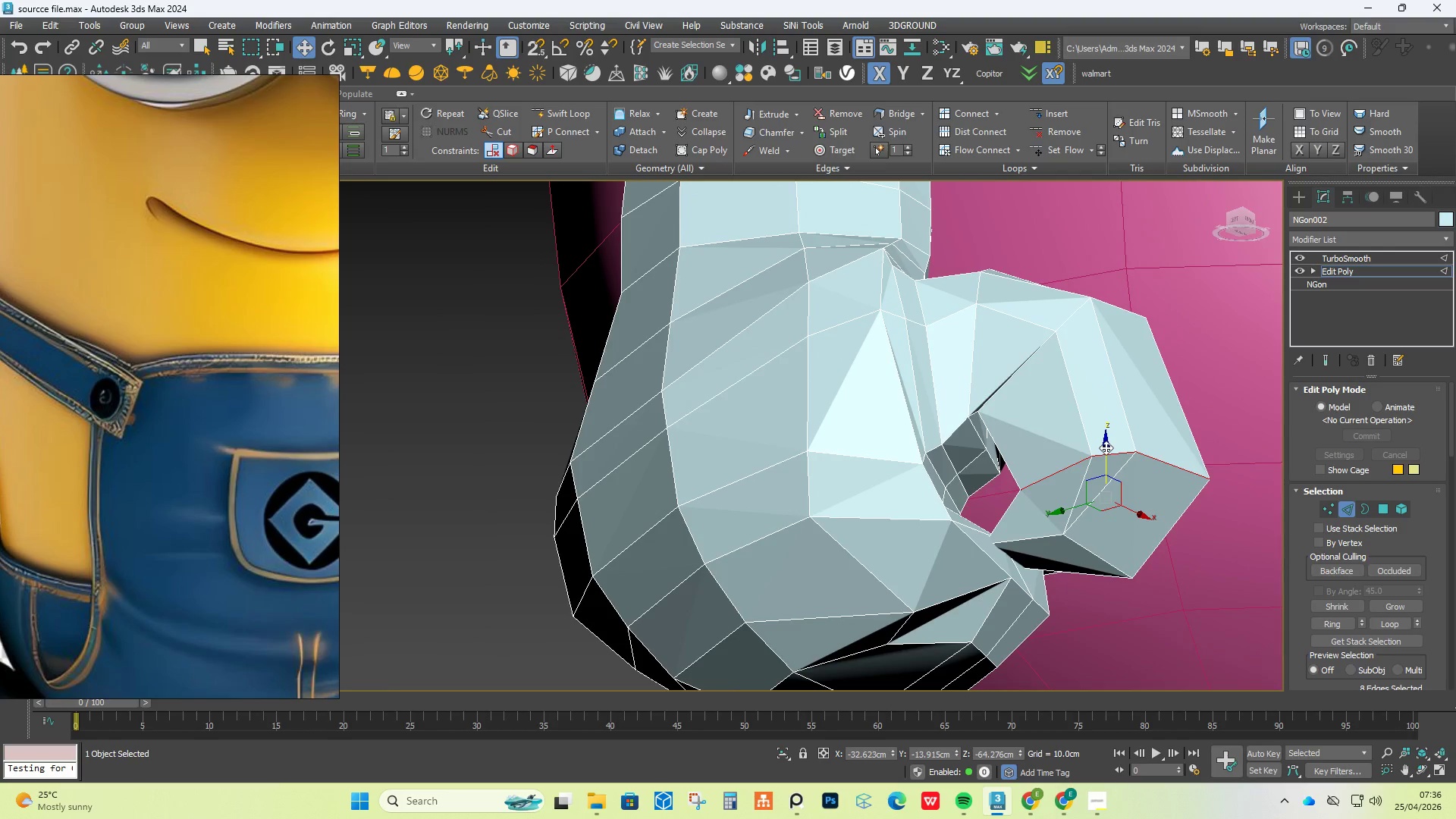 
left_click_drag(start_coordinate=[1106, 447], to_coordinate=[1097, 405])
 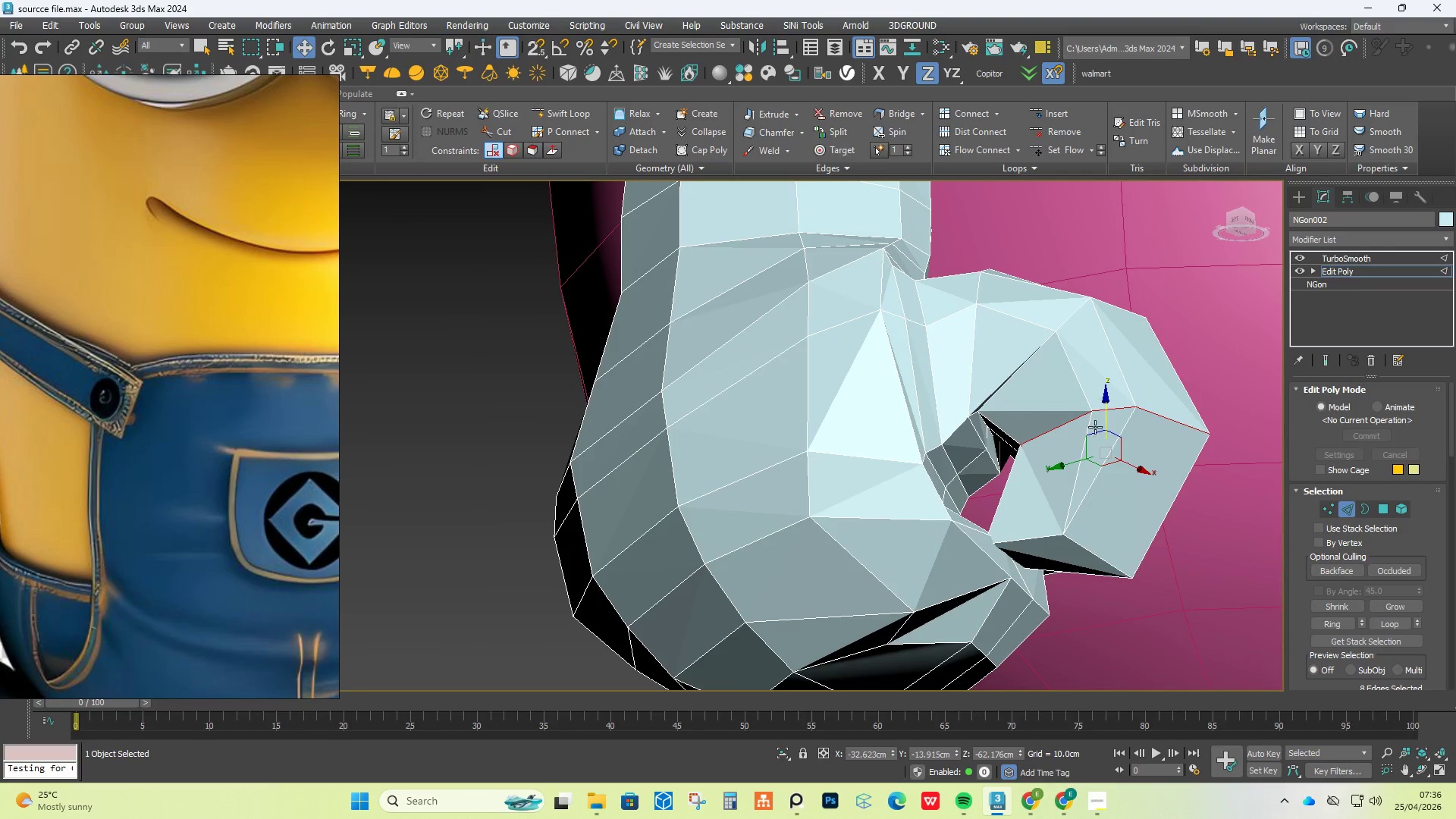 
hold_key(key=AltLeft, duration=2.5)
 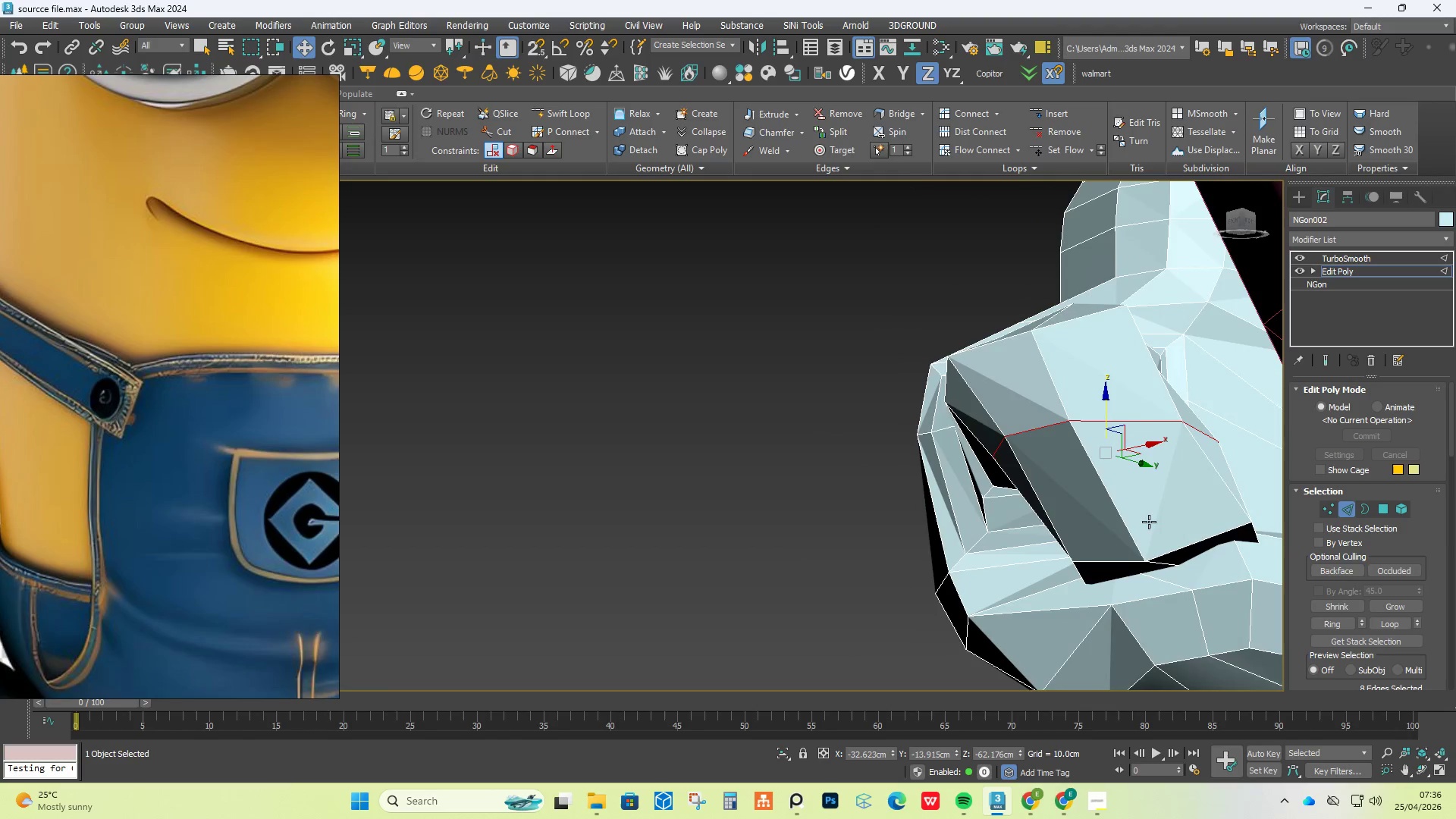 
hold_key(key=AltLeft, duration=0.38)
 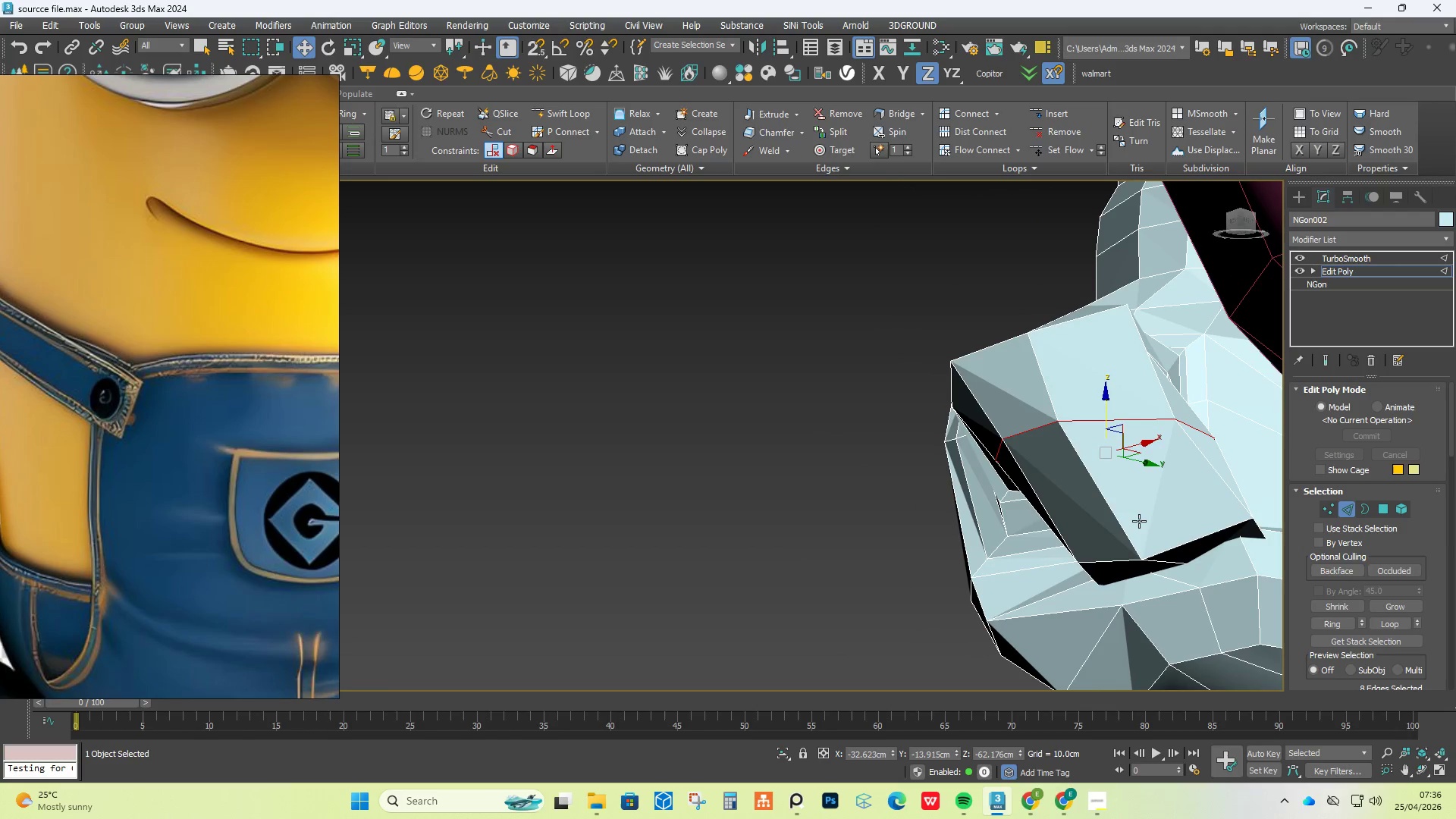 
key(4)
 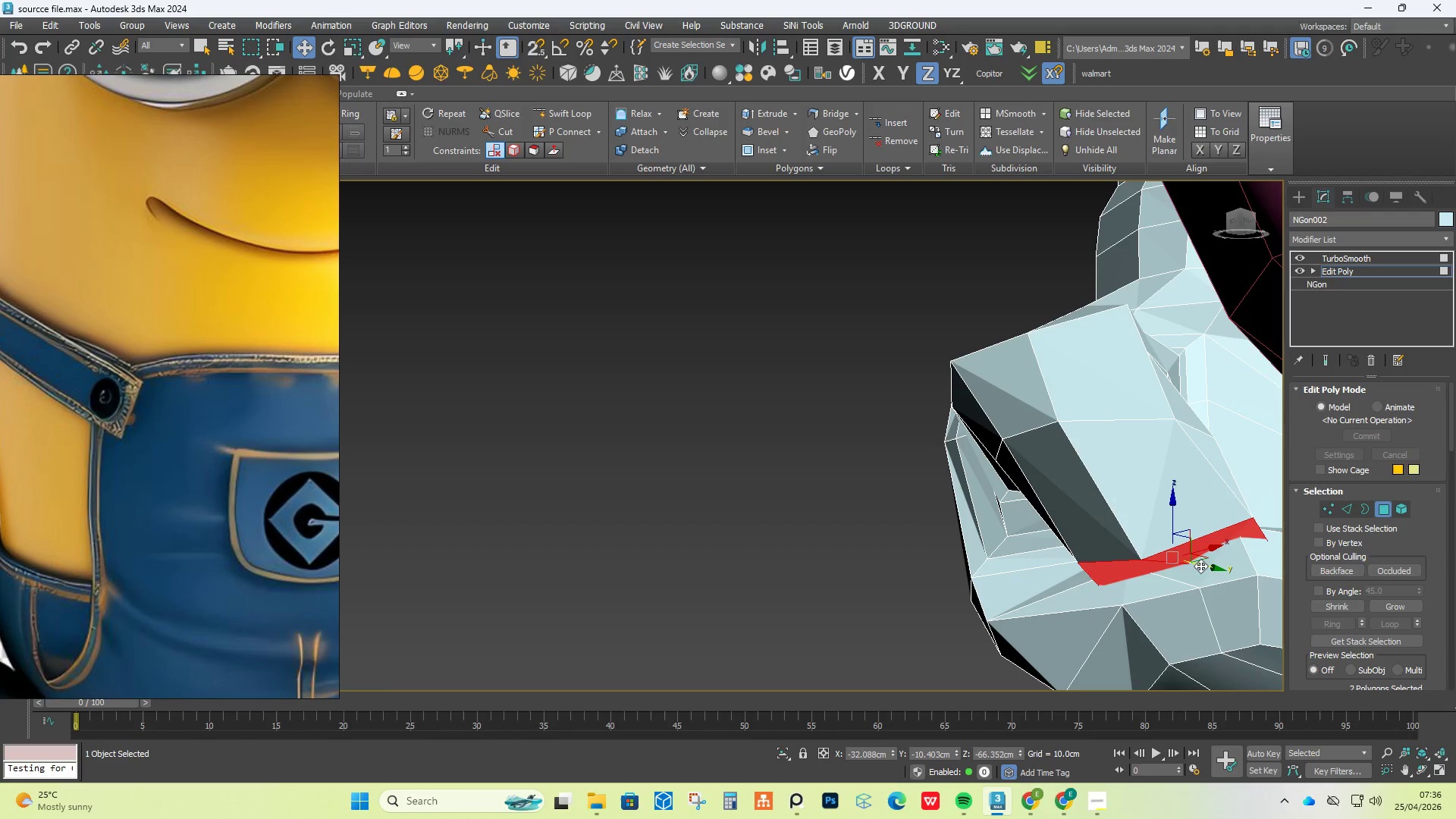 
left_click_drag(start_coordinate=[1210, 549], to_coordinate=[1210, 539])
 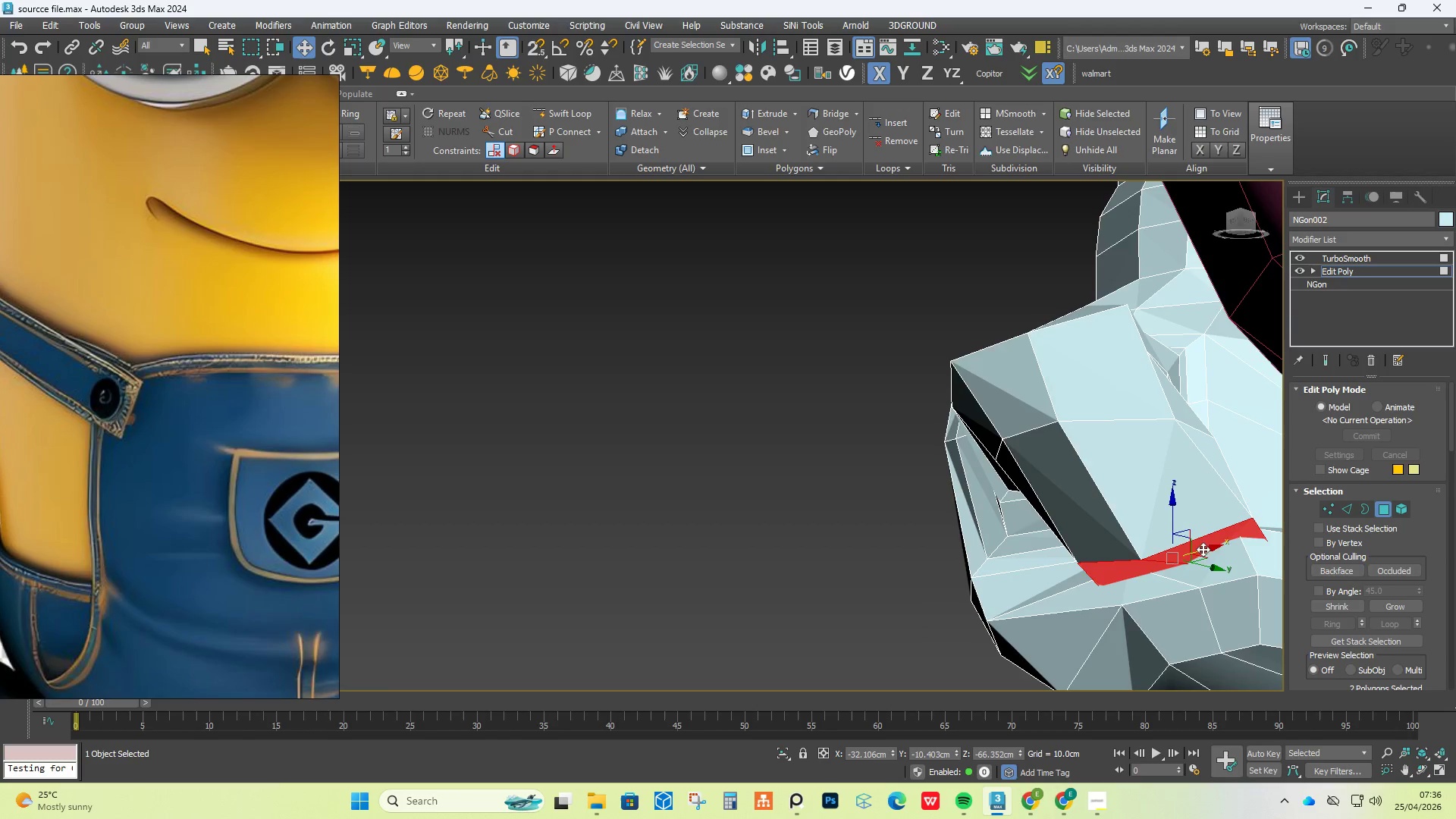 
hold_key(key=AltLeft, duration=0.38)
 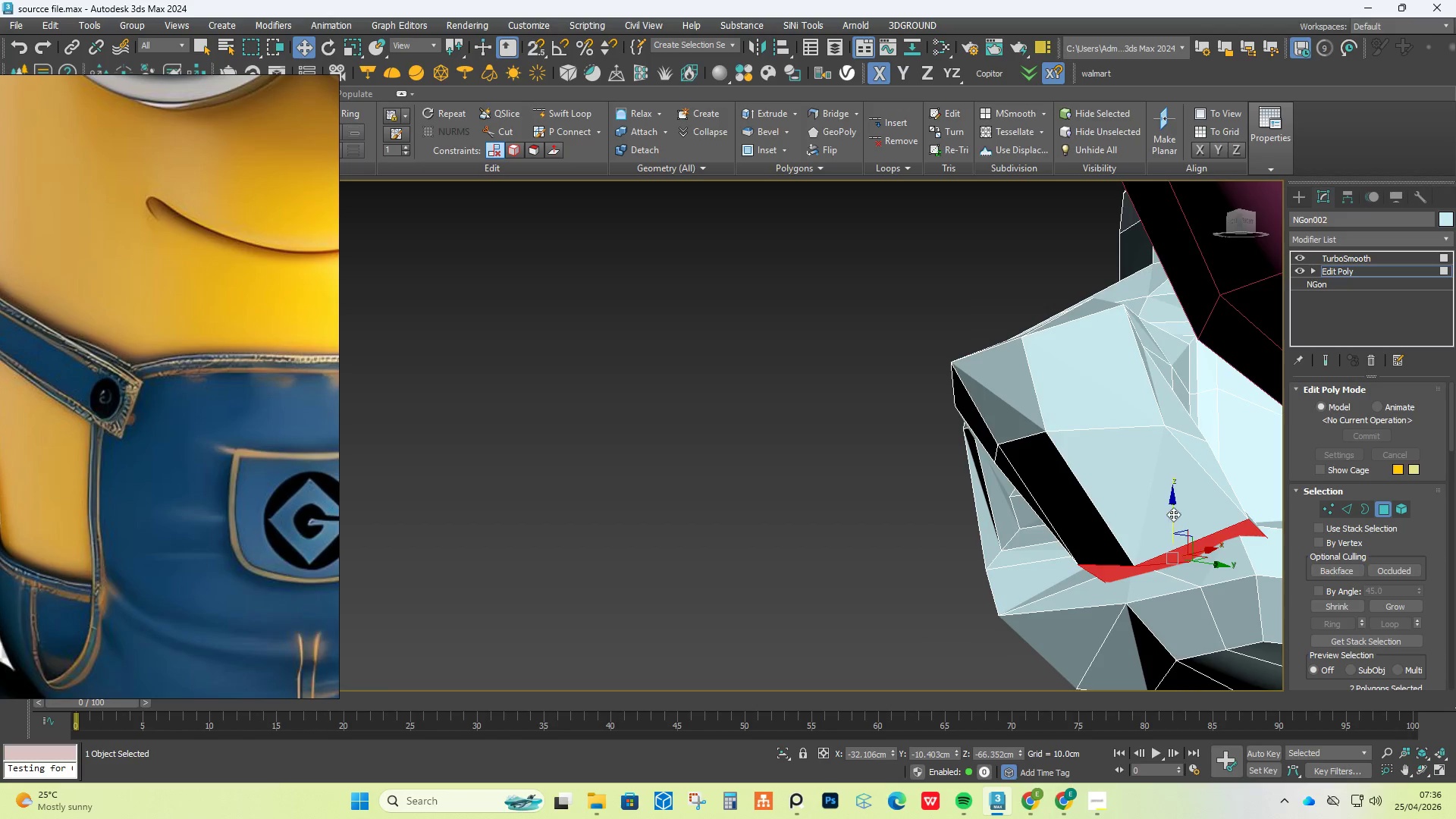 
left_click_drag(start_coordinate=[1173, 514], to_coordinate=[1168, 485])
 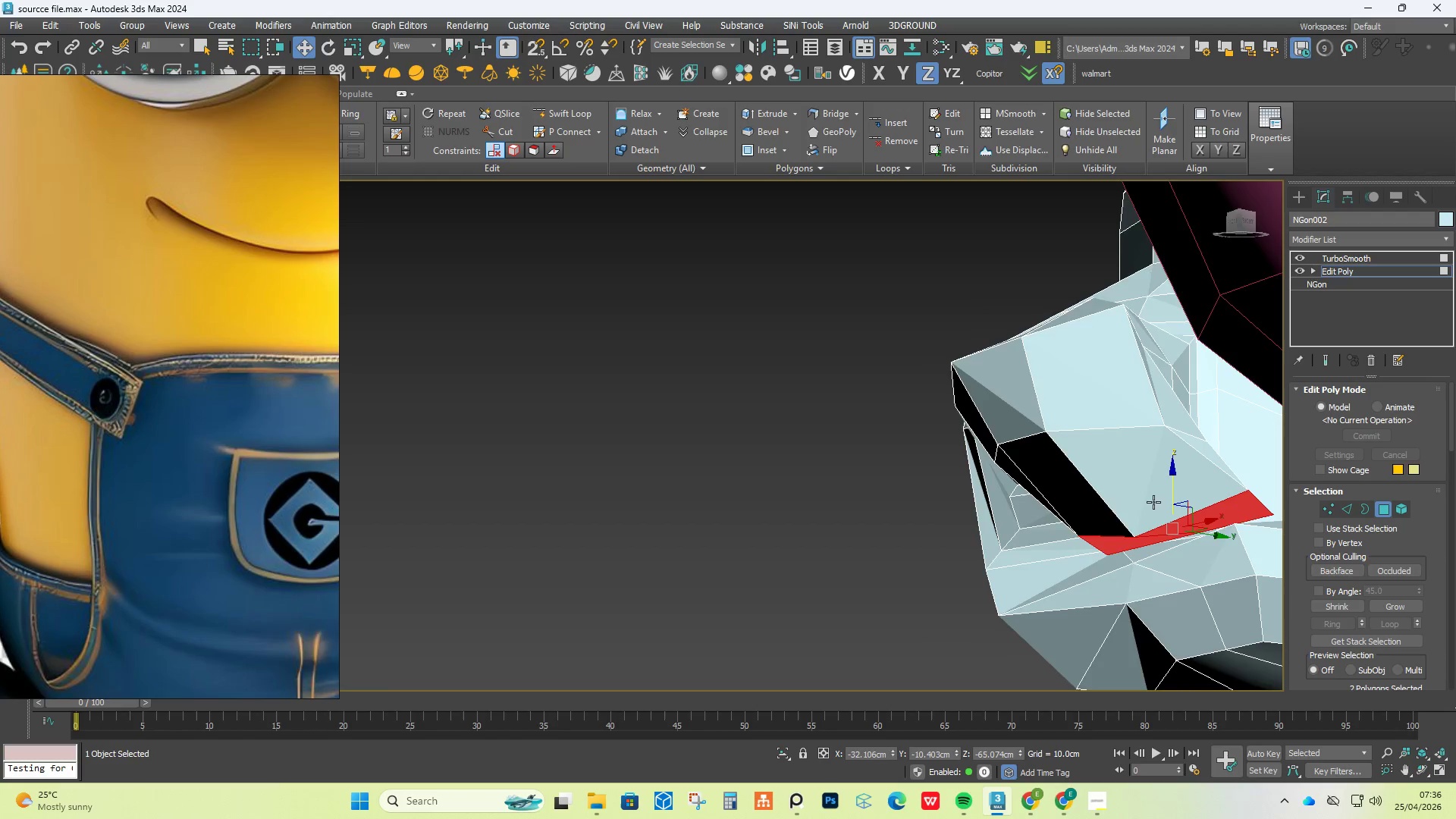 
hold_key(key=AltLeft, duration=1.75)
 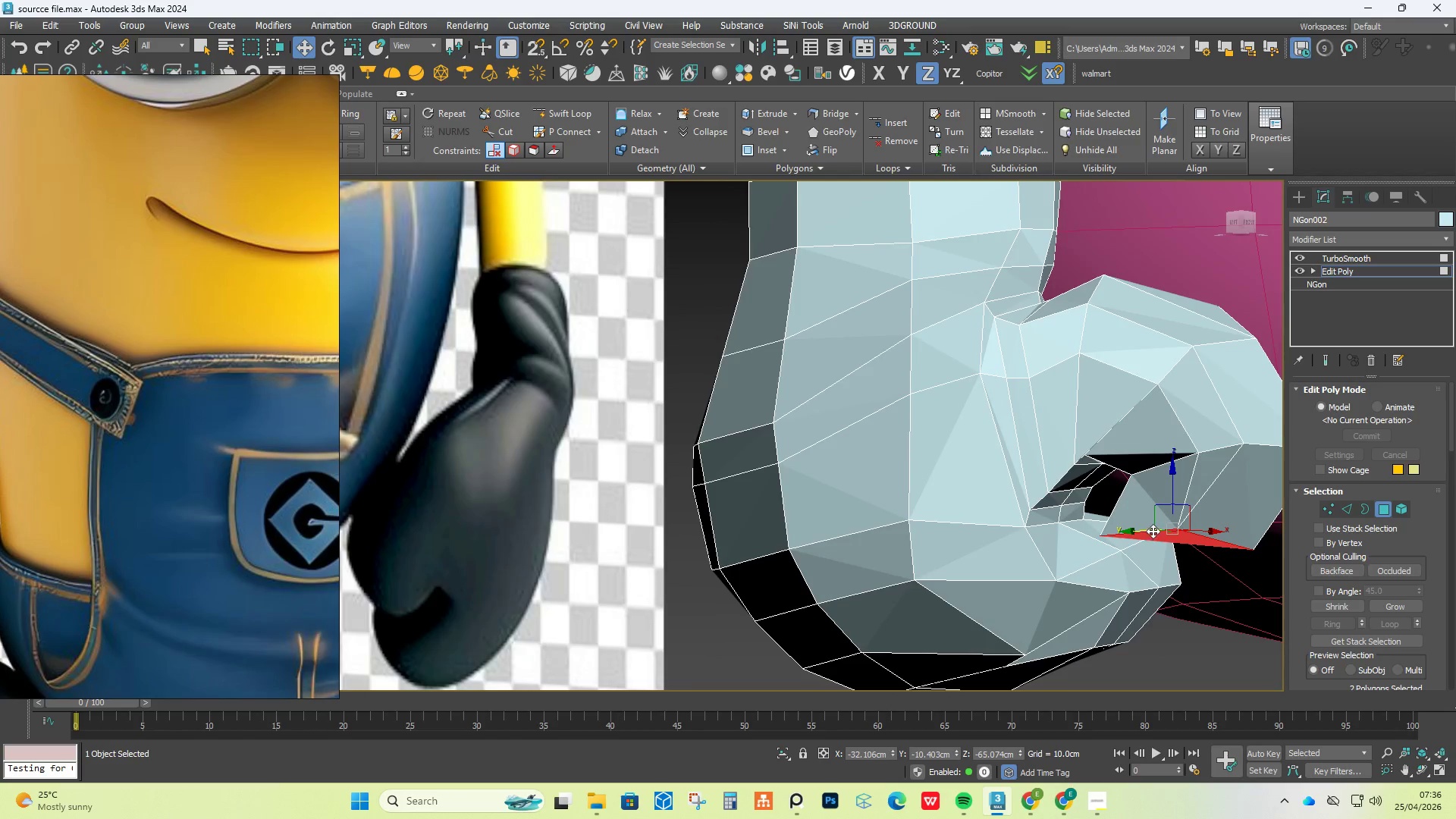 
left_click_drag(start_coordinate=[1152, 530], to_coordinate=[1111, 513])
 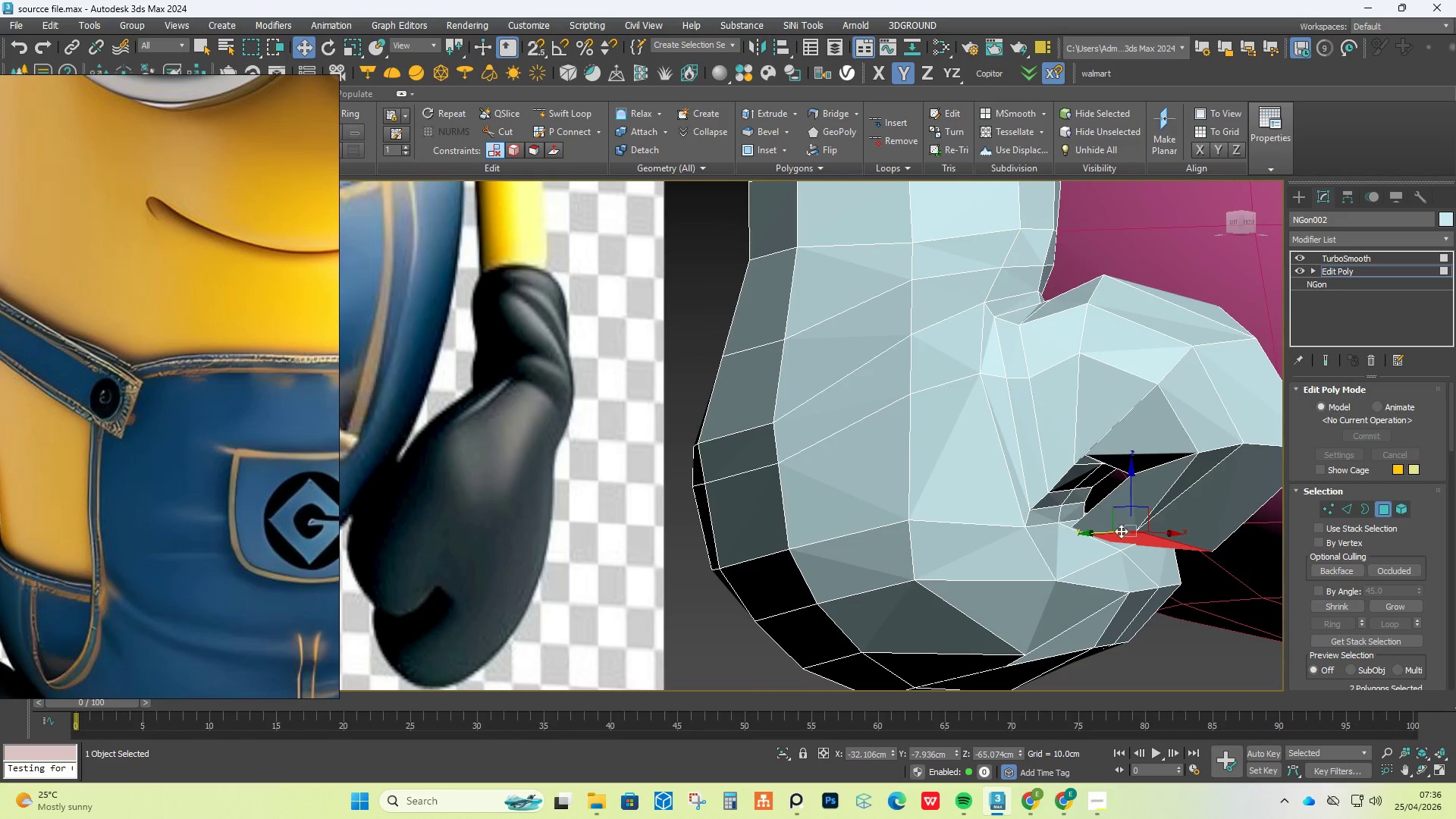 
hold_key(key=AltLeft, duration=1.42)
 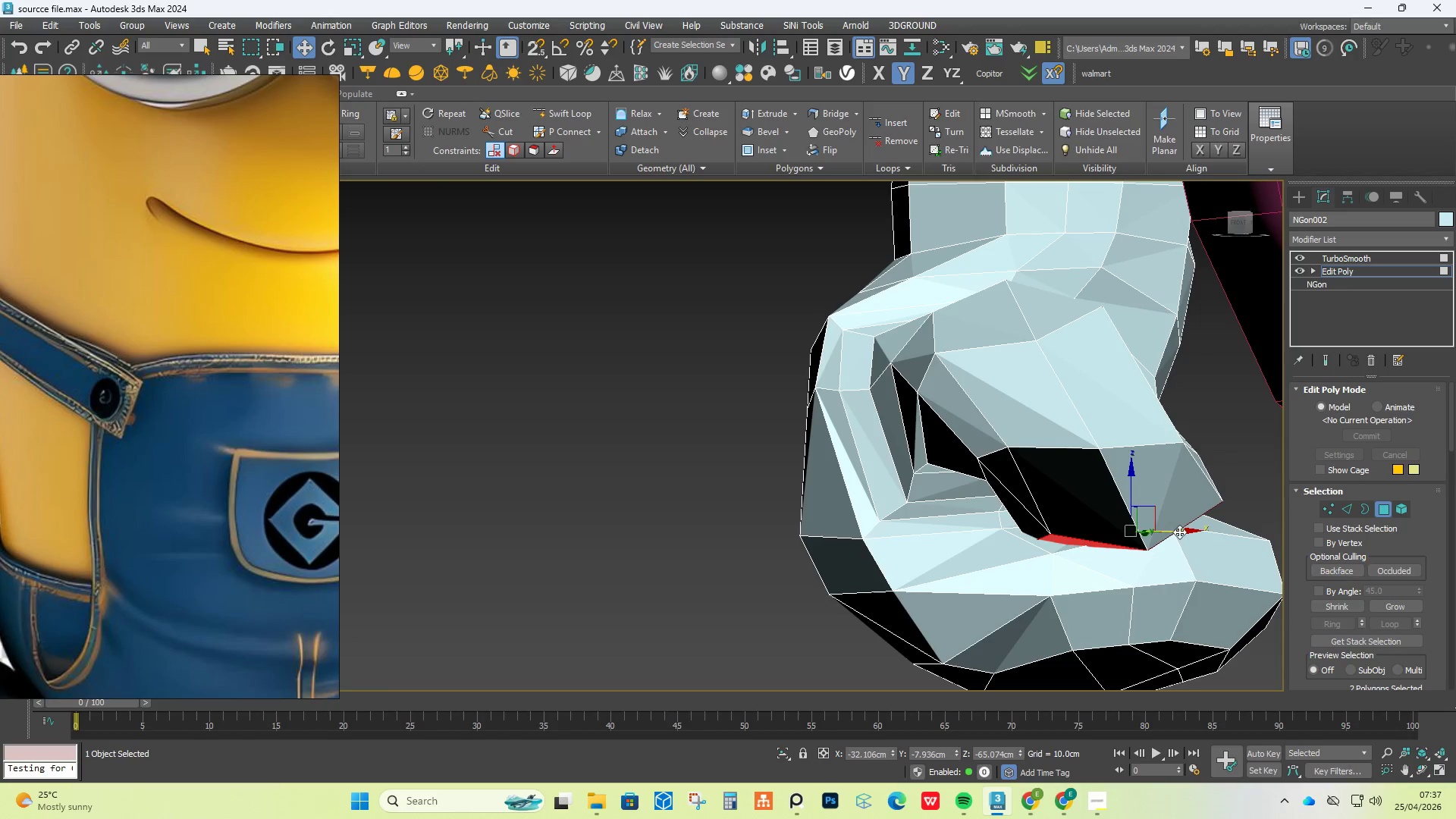 
left_click_drag(start_coordinate=[1180, 531], to_coordinate=[1150, 529])
 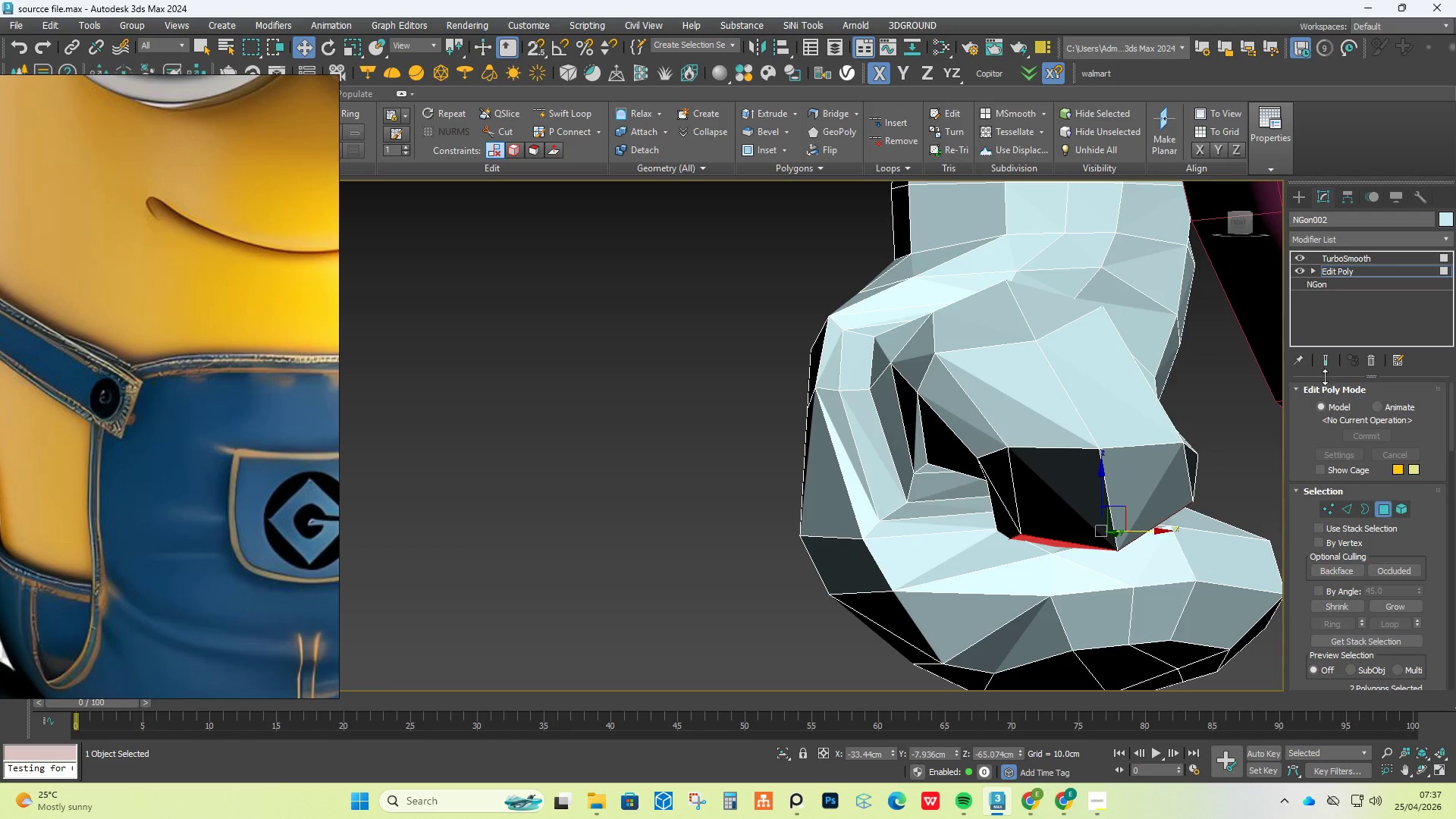 
left_click([1324, 362])
 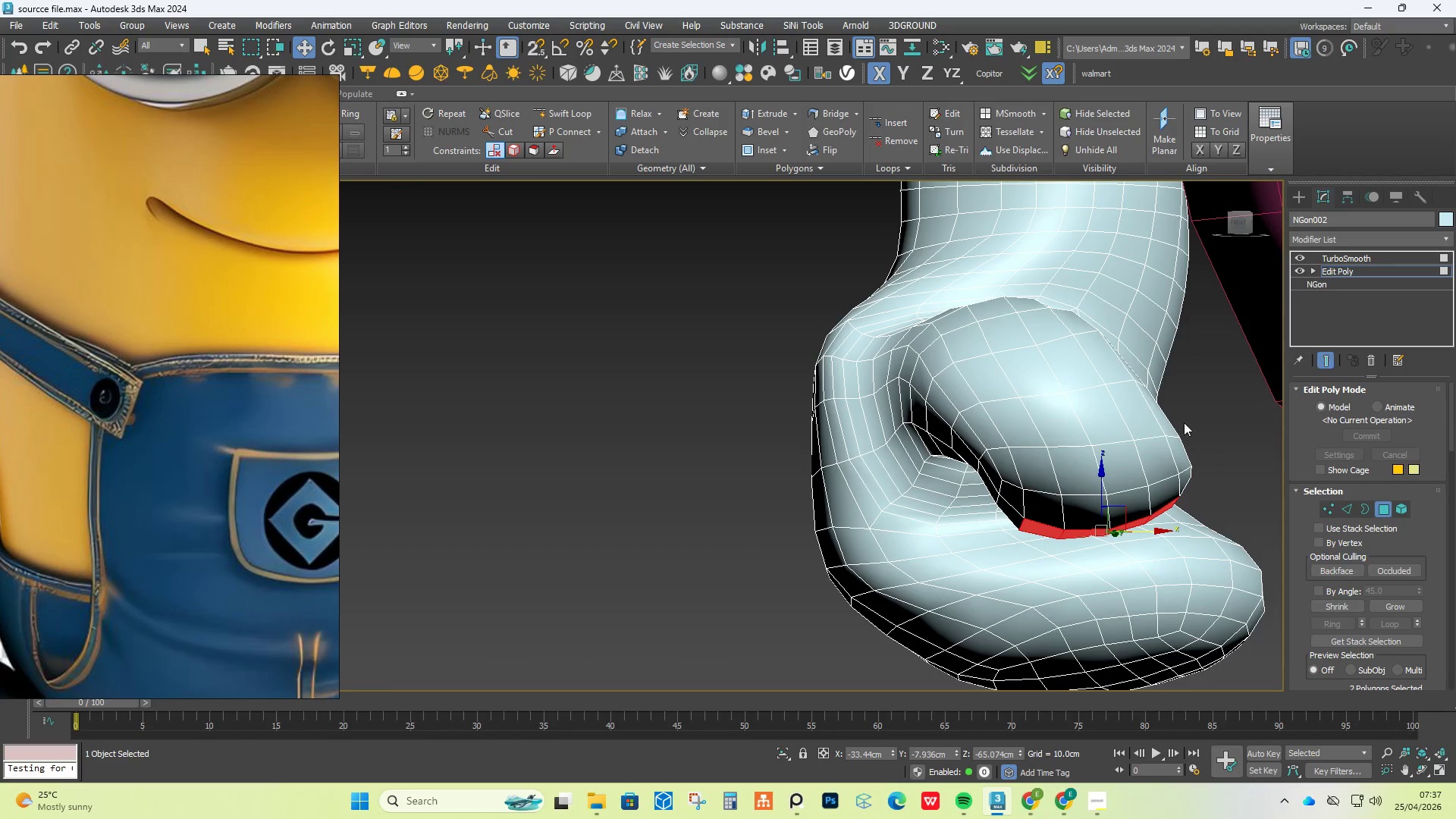 
hold_key(key=AltLeft, duration=2.22)
 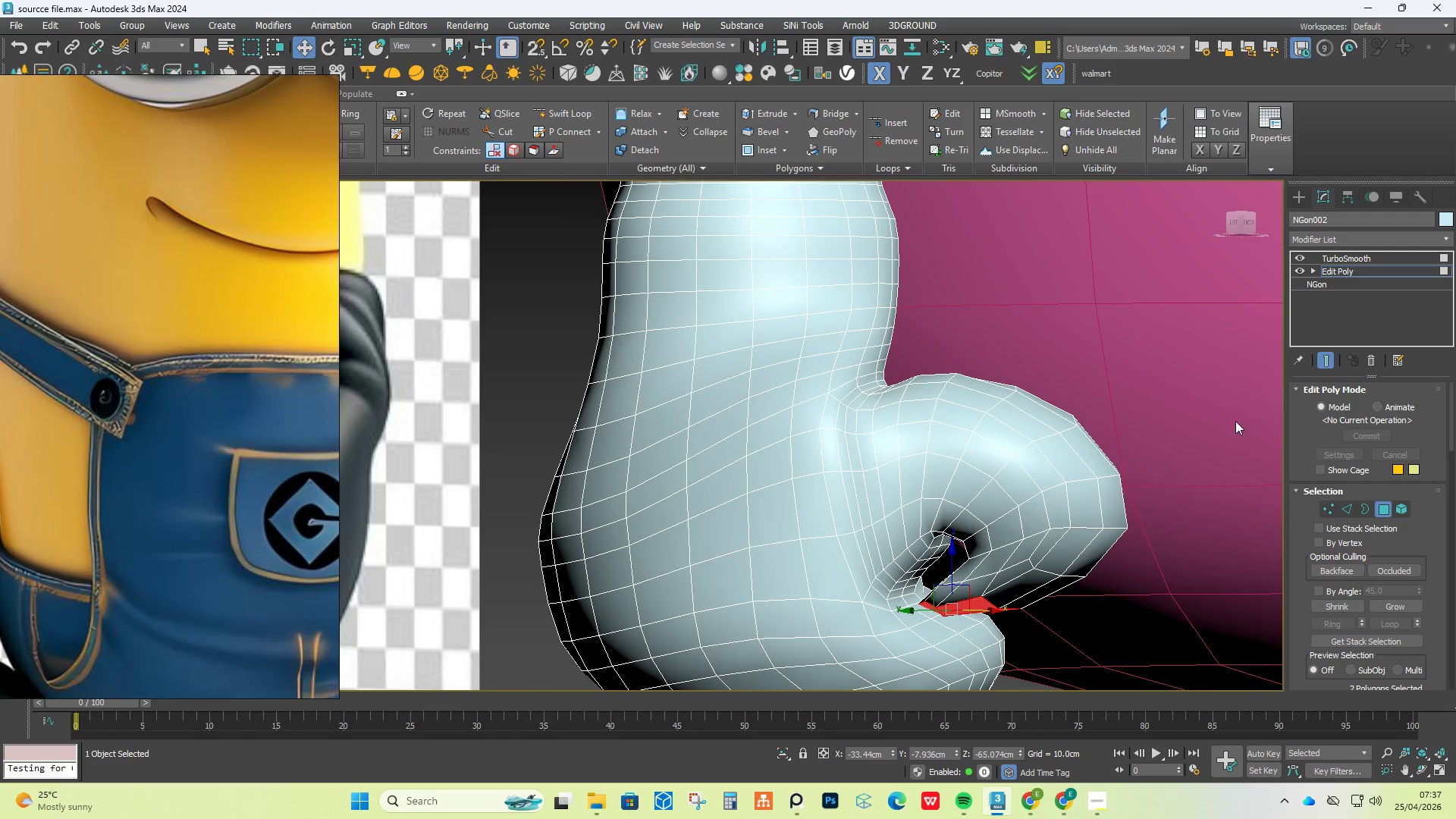 
left_click([1332, 367])
 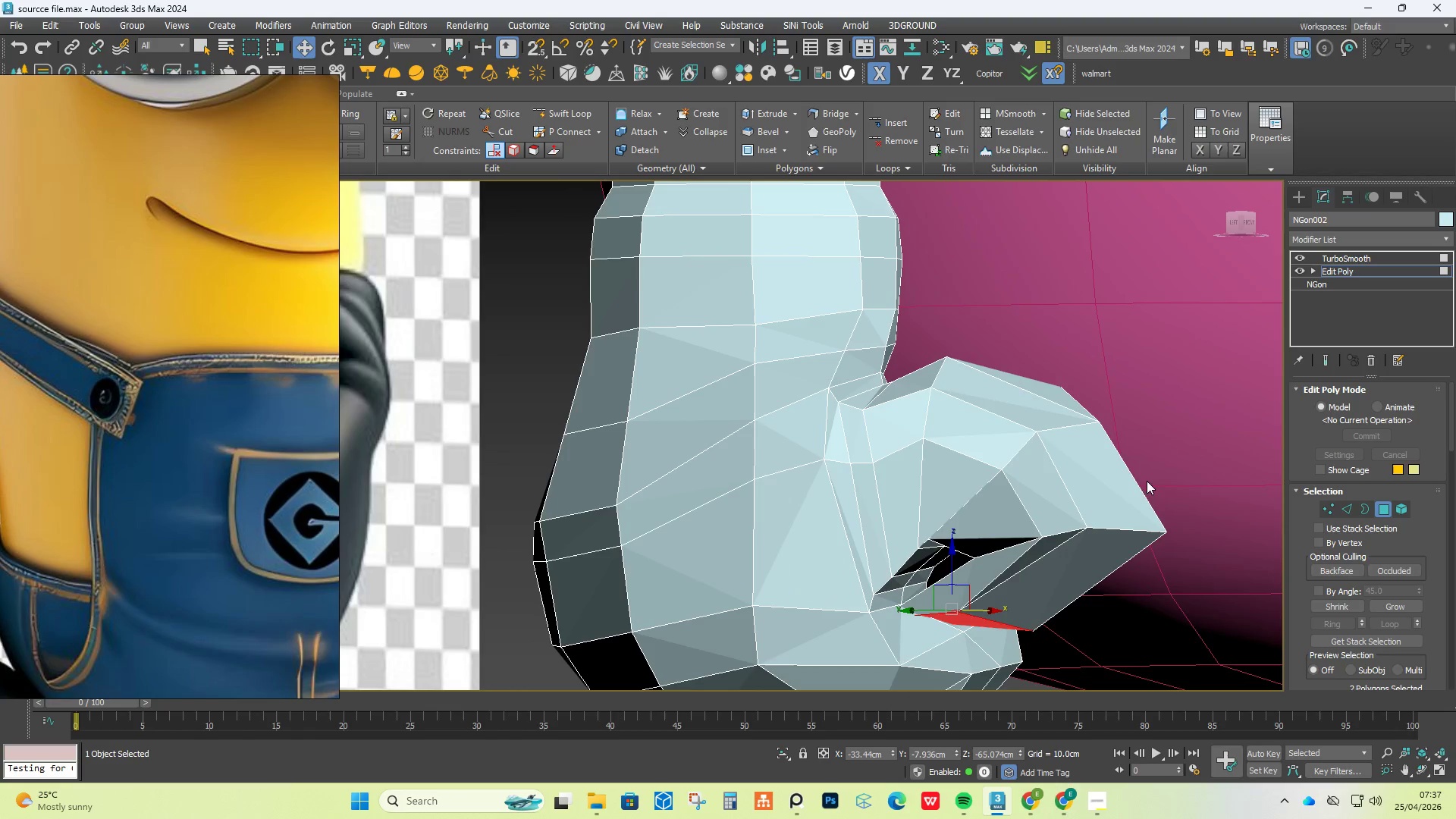 
hold_key(key=AltLeft, duration=0.45)
 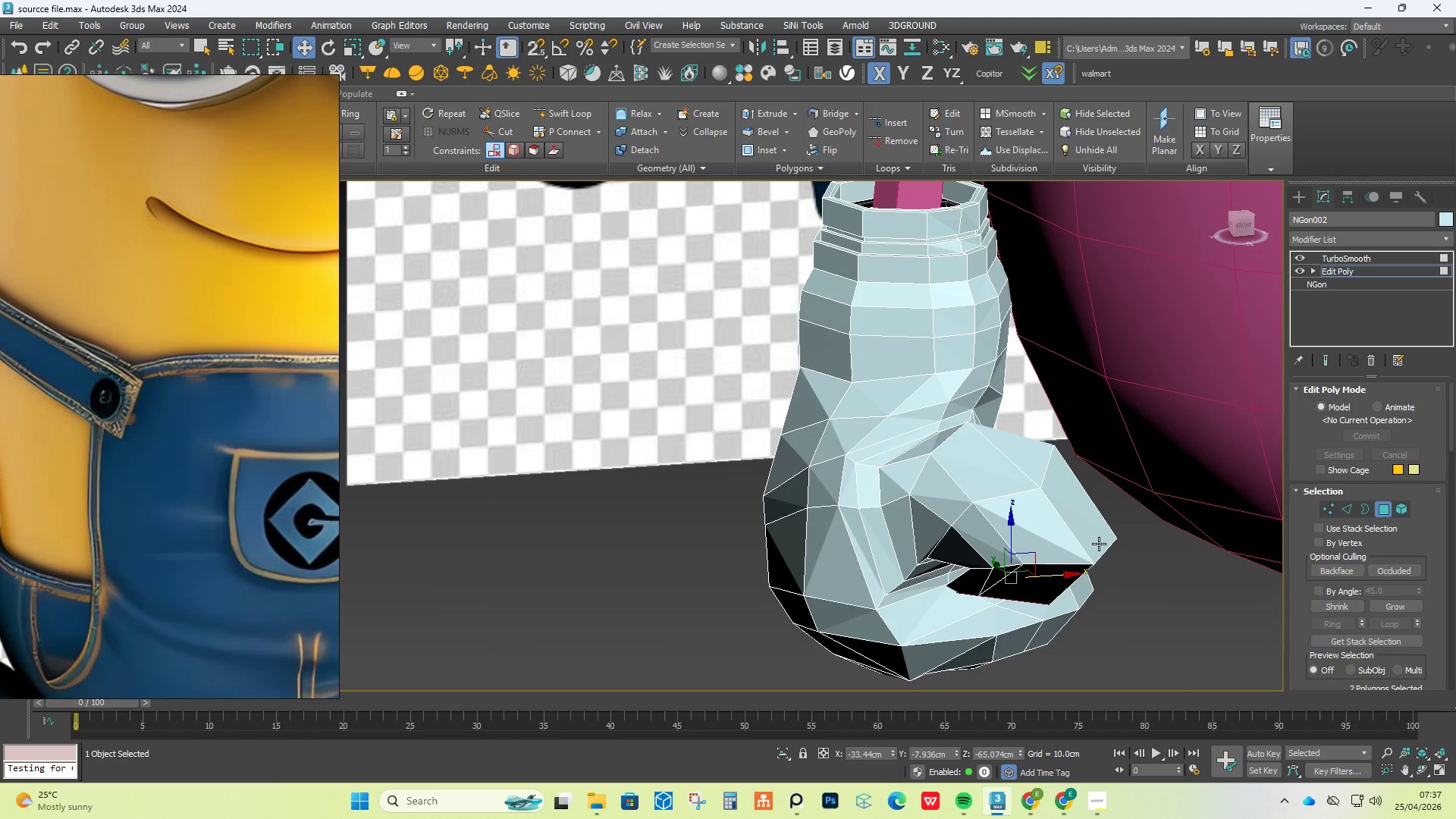 
scroll: coordinate [1153, 502], scroll_direction: down, amount: 1.0
 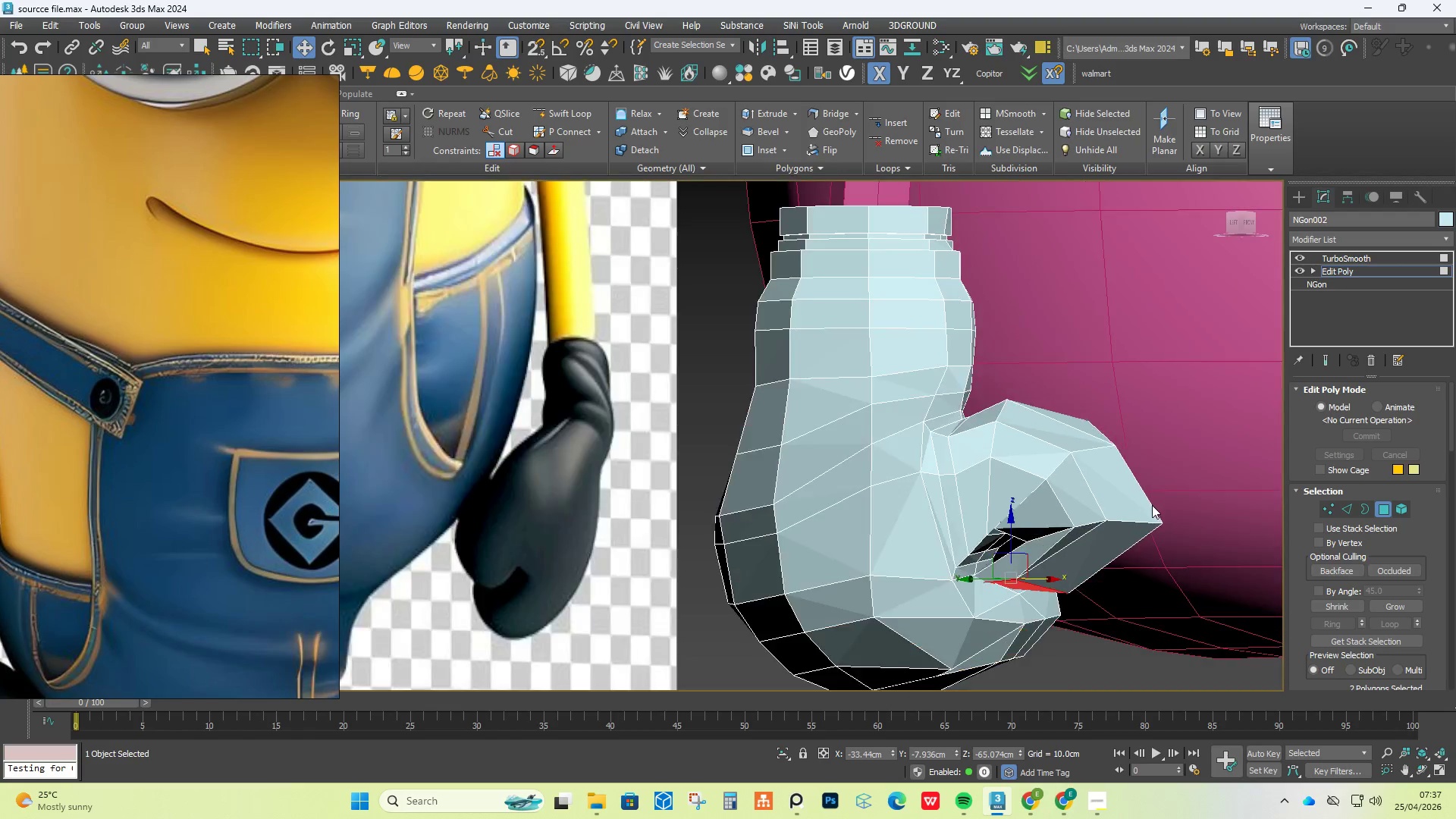 
key(1)
 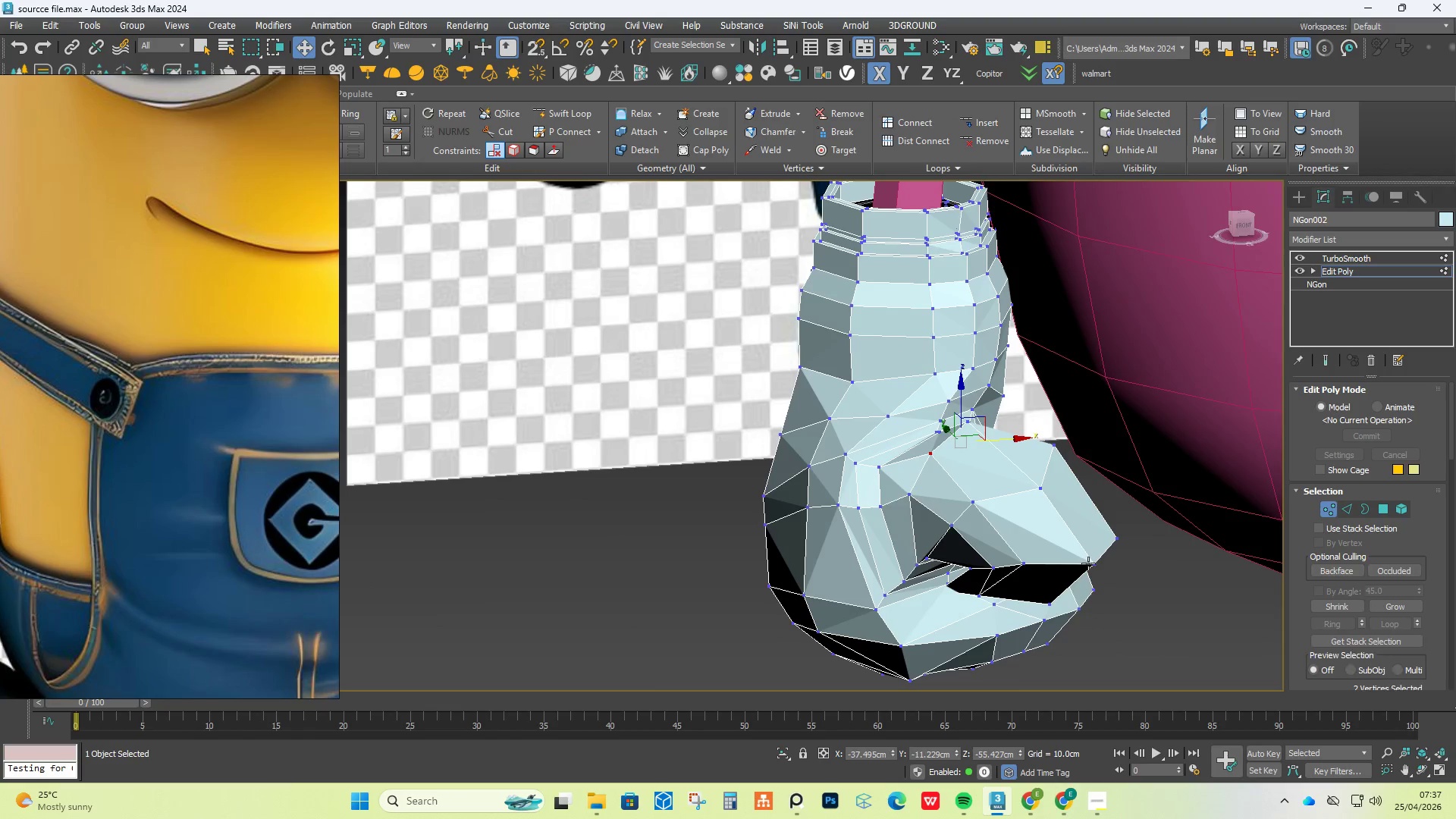 
scroll: coordinate [1088, 563], scroll_direction: up, amount: 2.0
 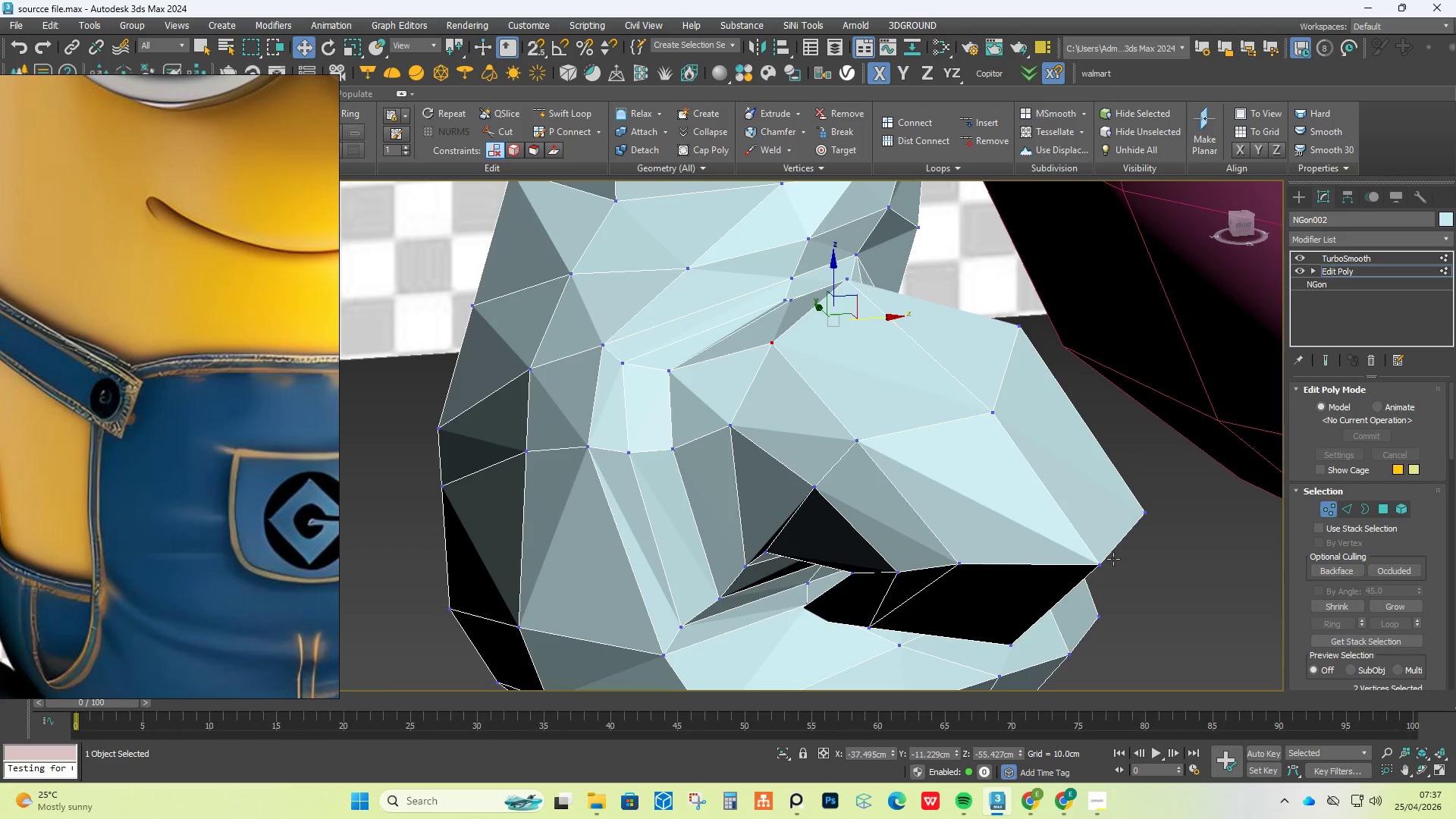 
left_click([1103, 563])
 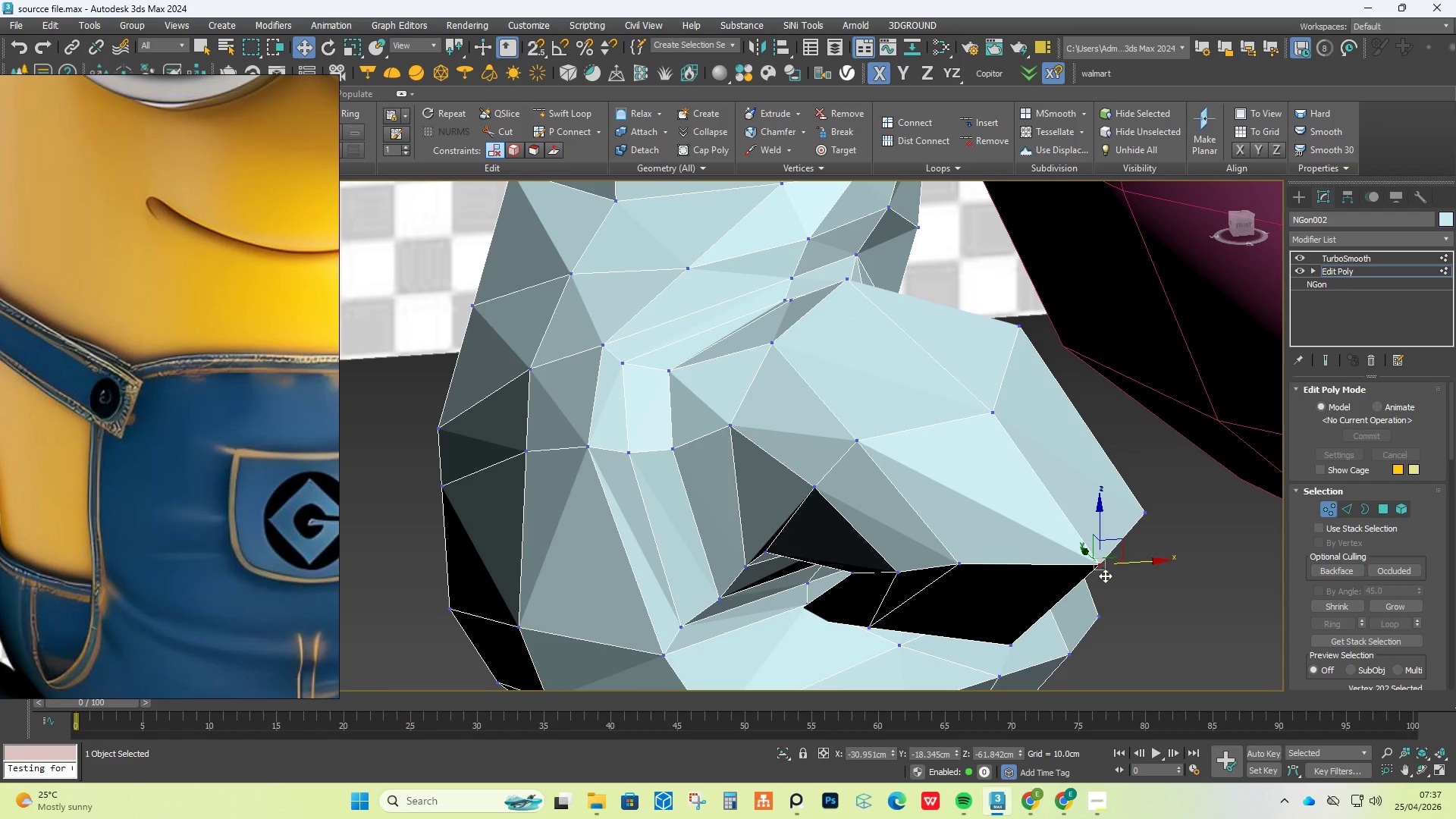 
hold_key(key=AltLeft, duration=0.83)
 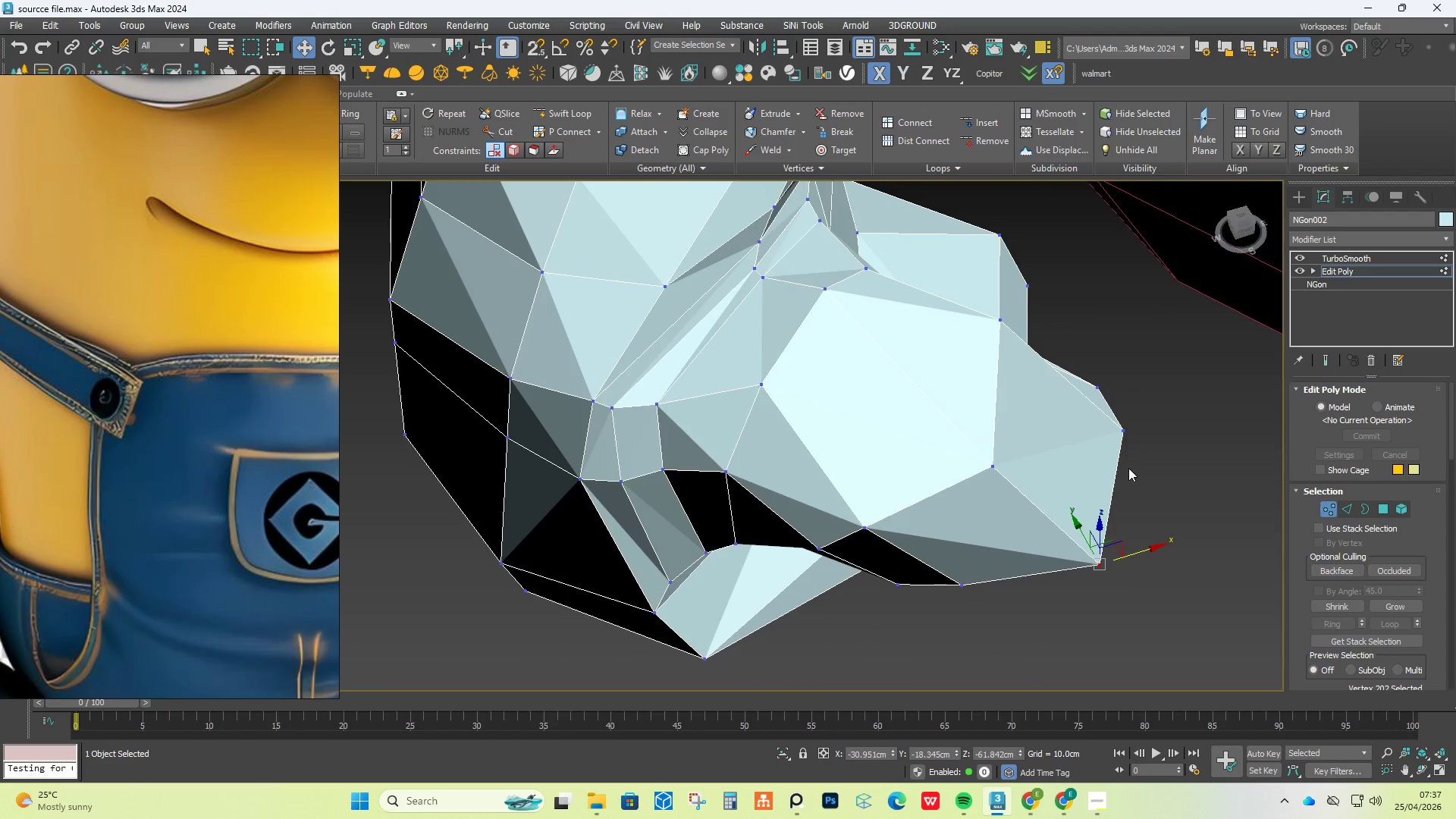 
hold_key(key=ControlLeft, duration=1.34)
left_click([1123, 431])
 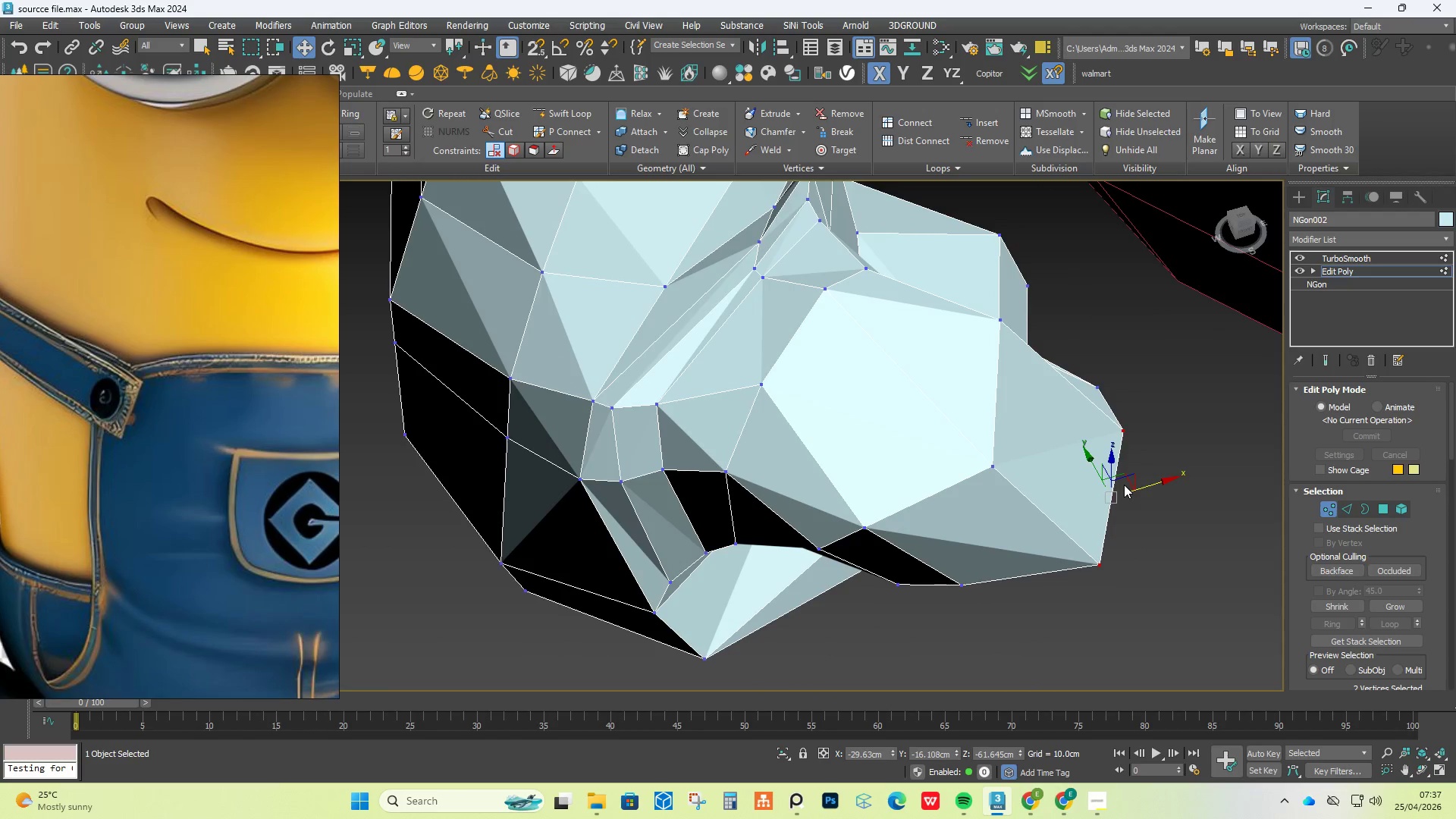 
left_click_drag(start_coordinate=[1125, 479], to_coordinate=[1086, 462])
 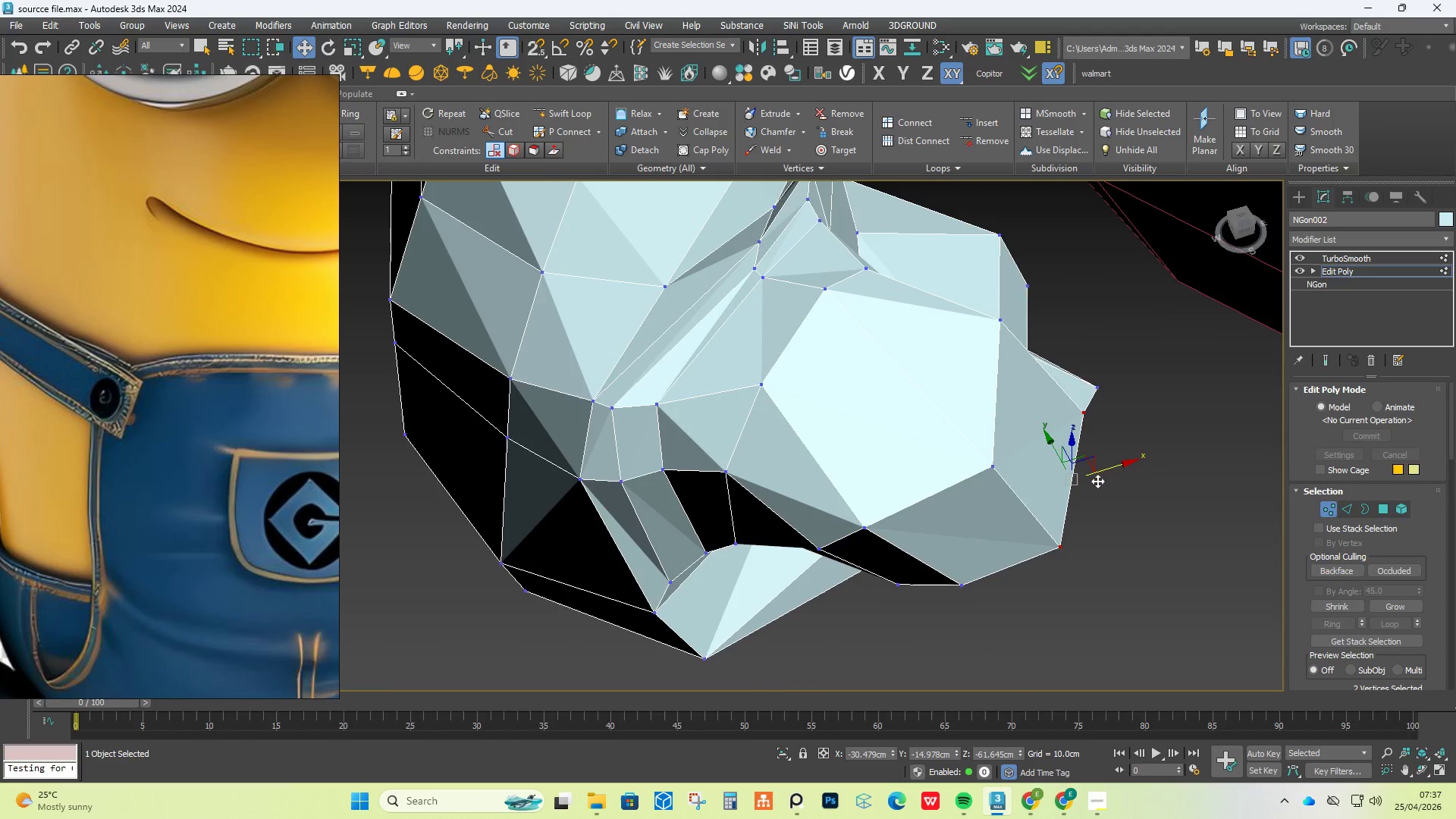 
key(Alt+AltLeft)
 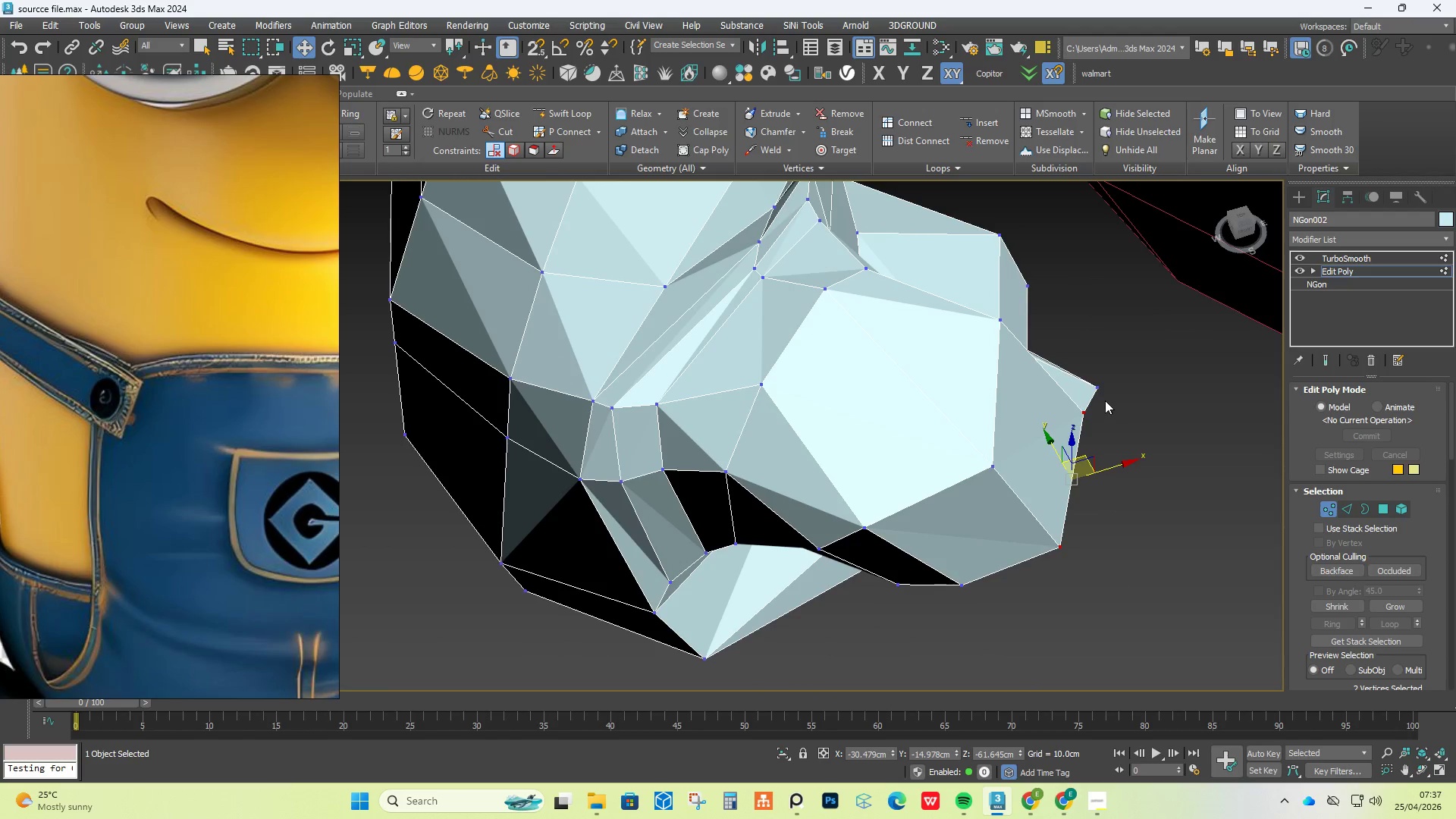 
left_click([1101, 395])
 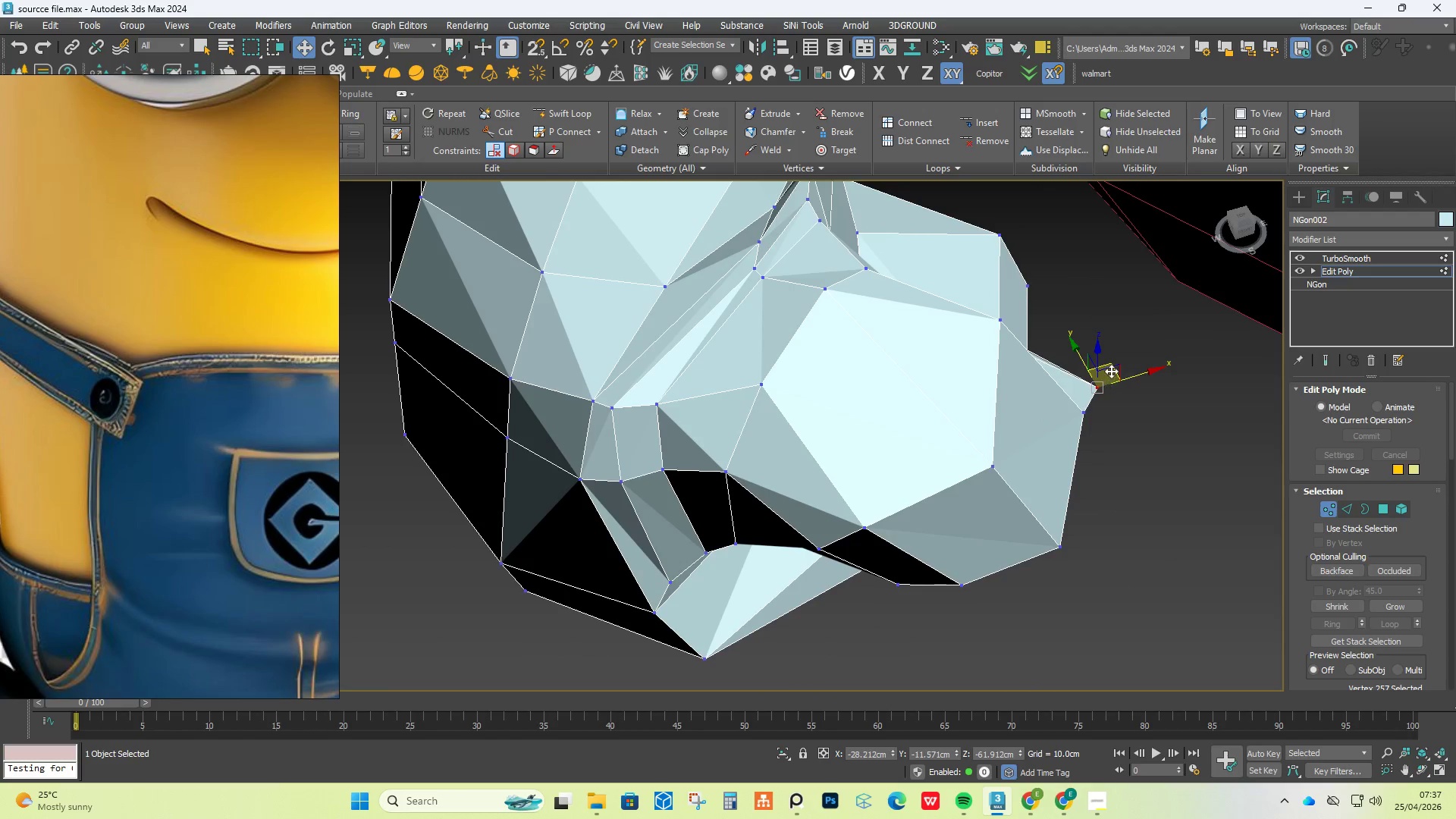 
left_click_drag(start_coordinate=[1112, 370], to_coordinate=[1070, 359])
 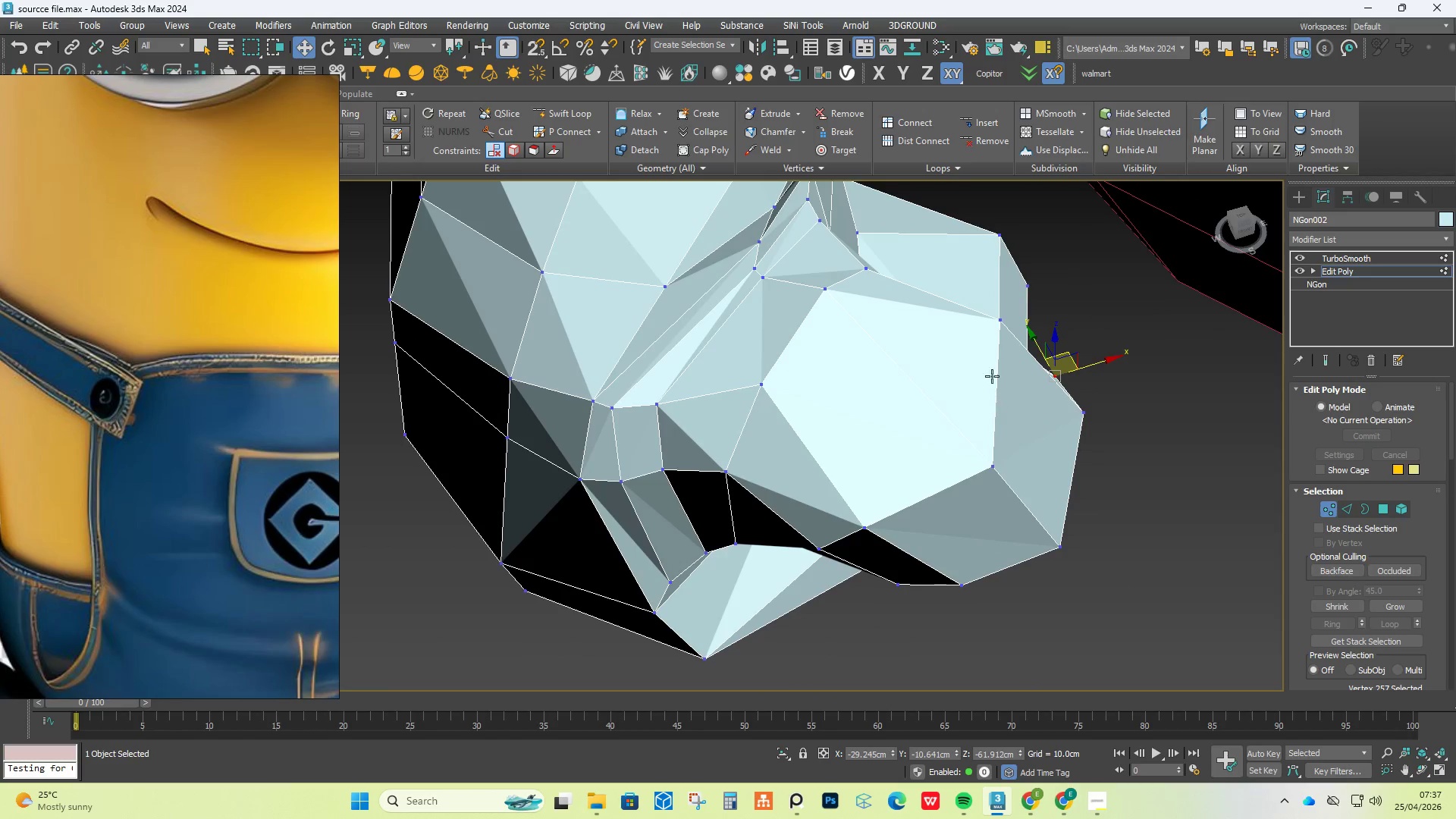 
hold_key(key=AltLeft, duration=0.75)
scroll: coordinate [1047, 326], scroll_direction: down, amount: 2.0
 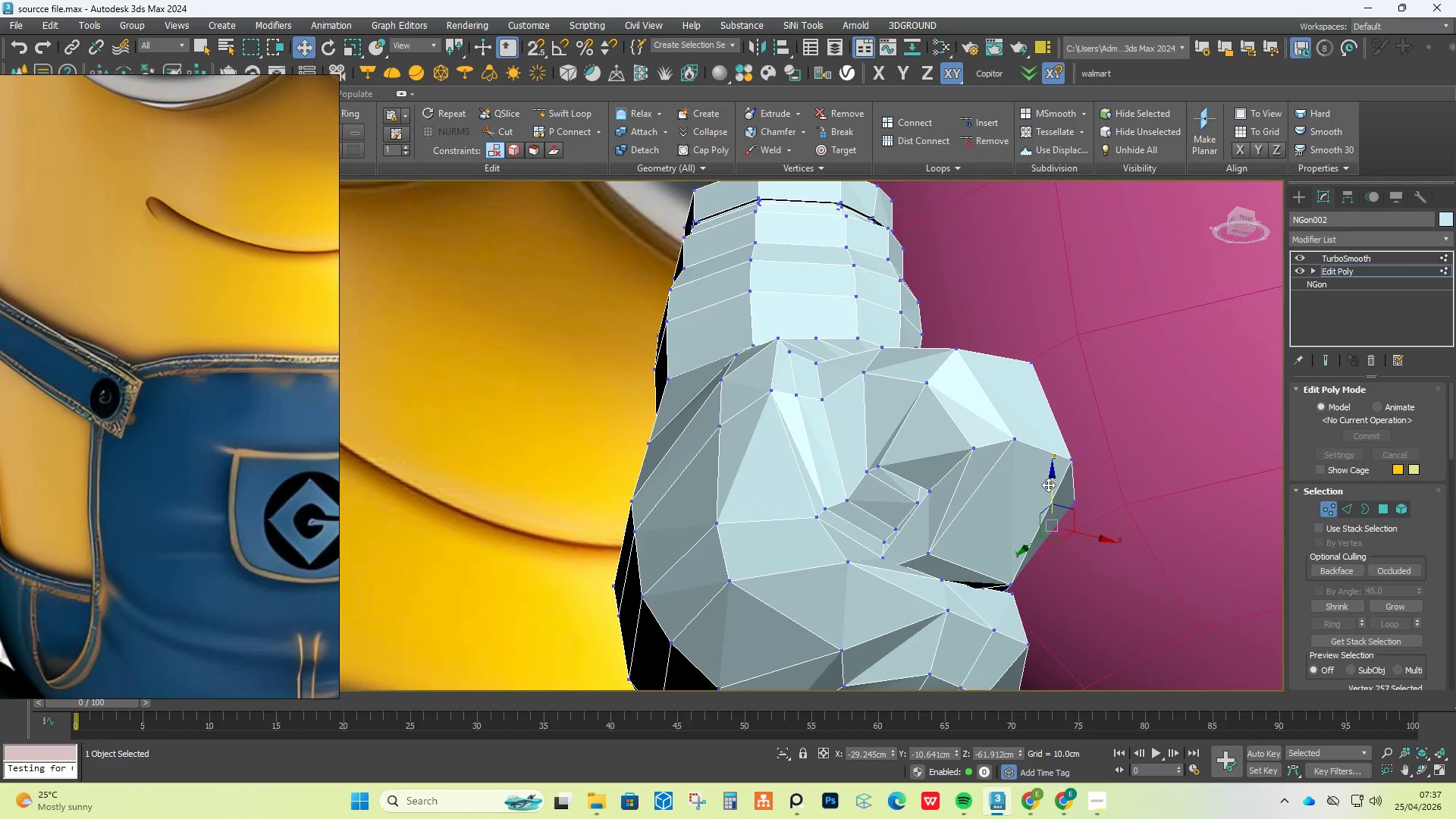 
hold_key(key=AltLeft, duration=0.72)
 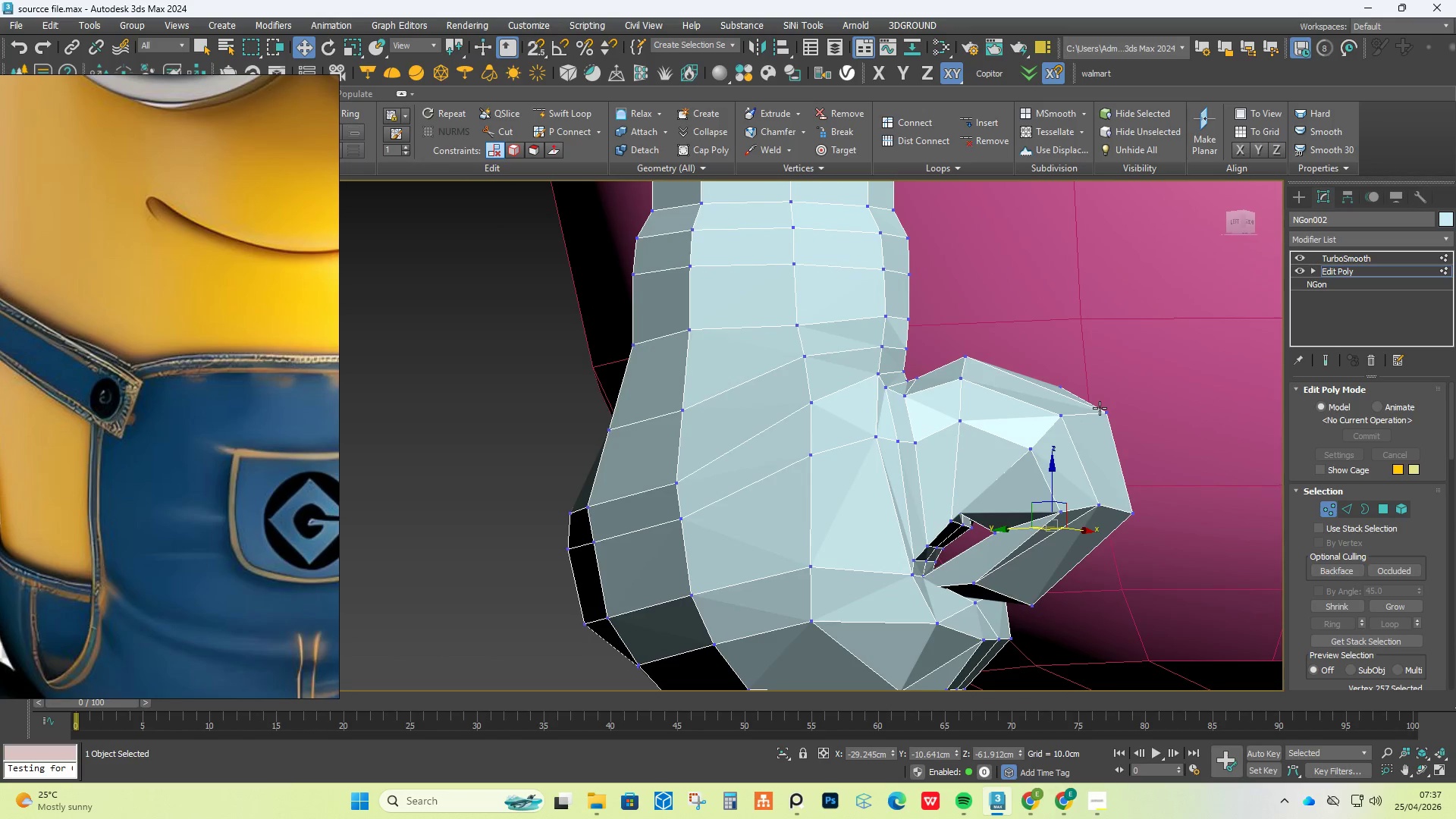 
left_click([1100, 408])
 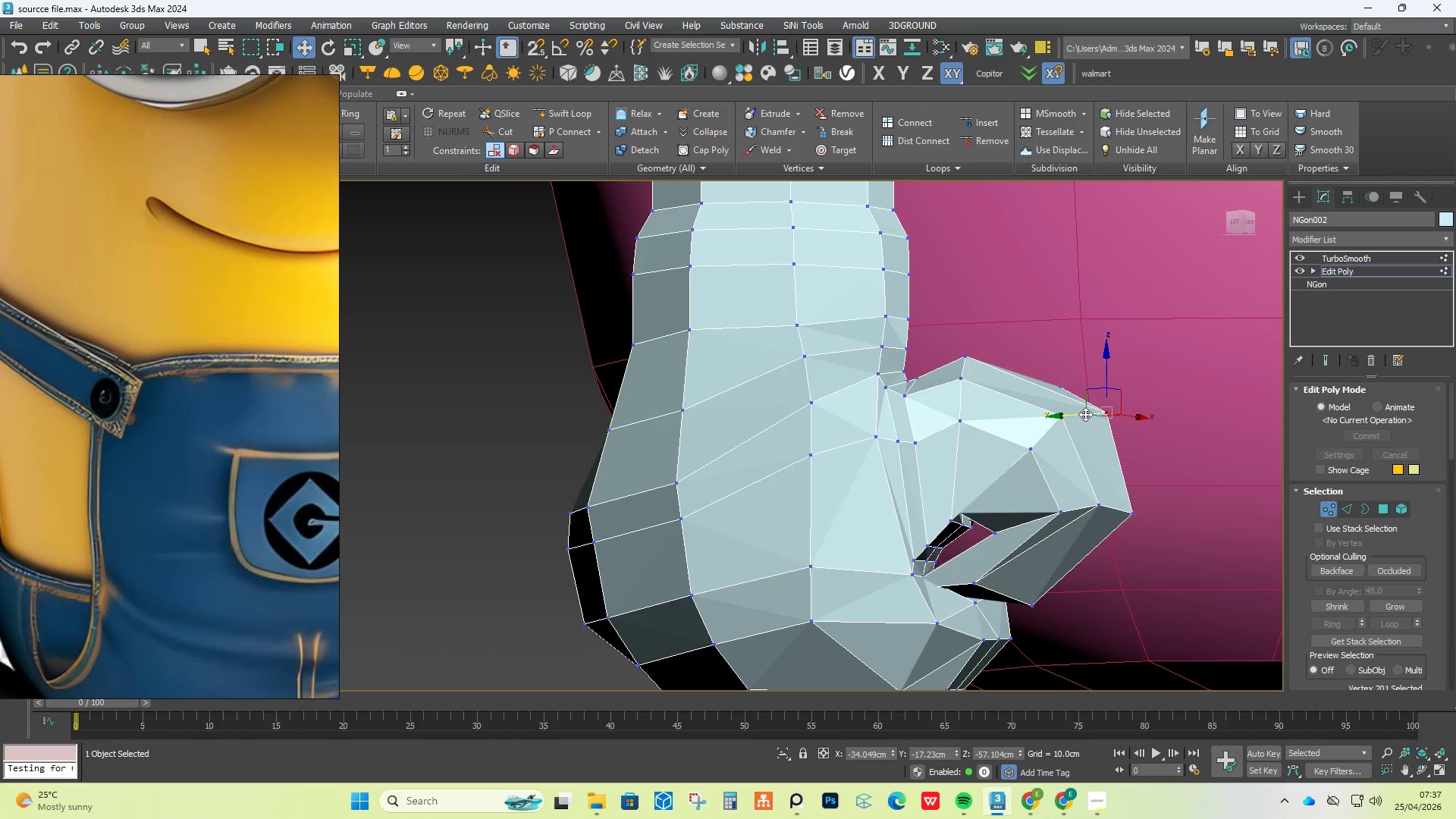 
left_click_drag(start_coordinate=[1083, 414], to_coordinate=[1062, 414])
 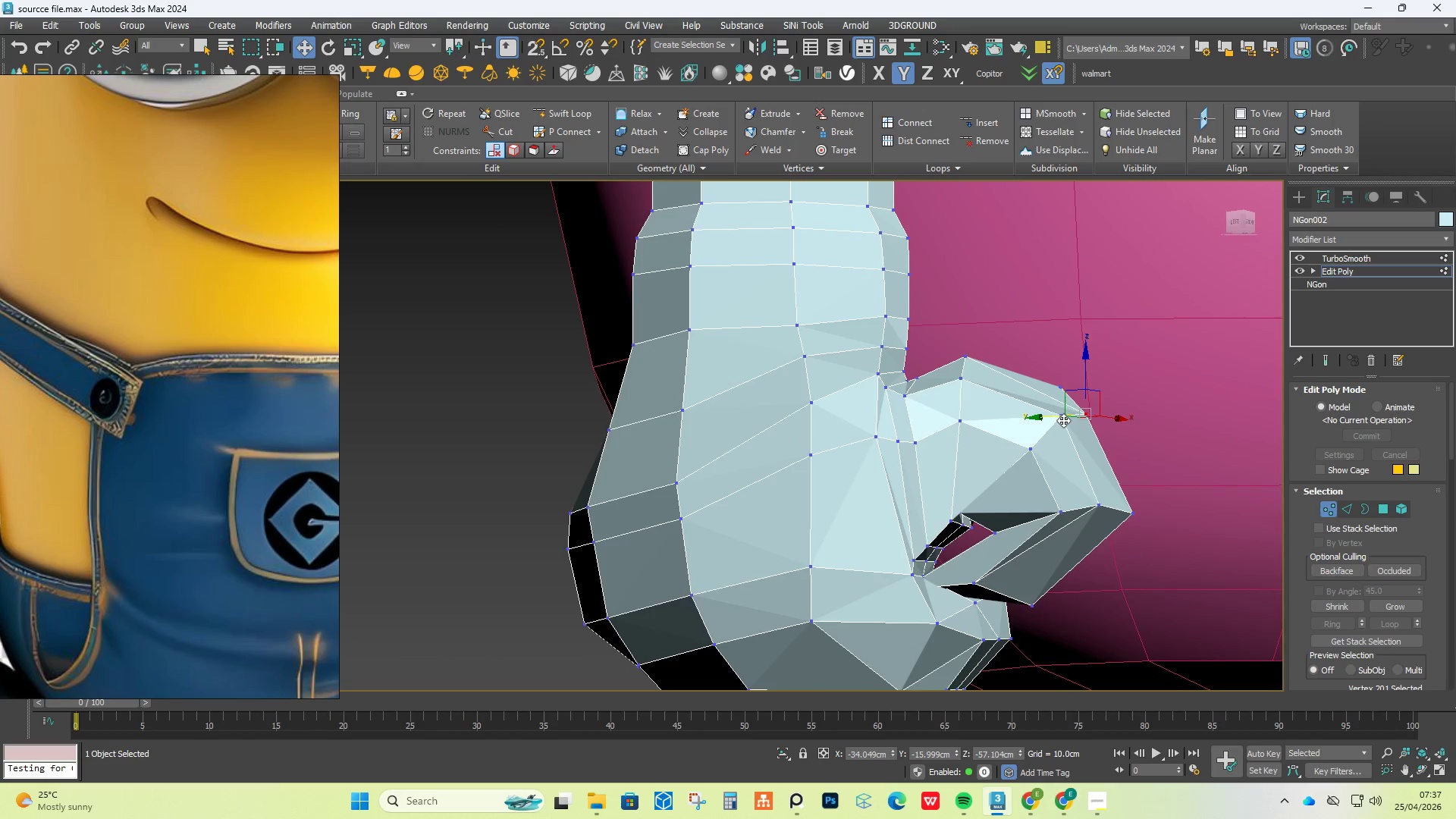 
left_click([1063, 420])
 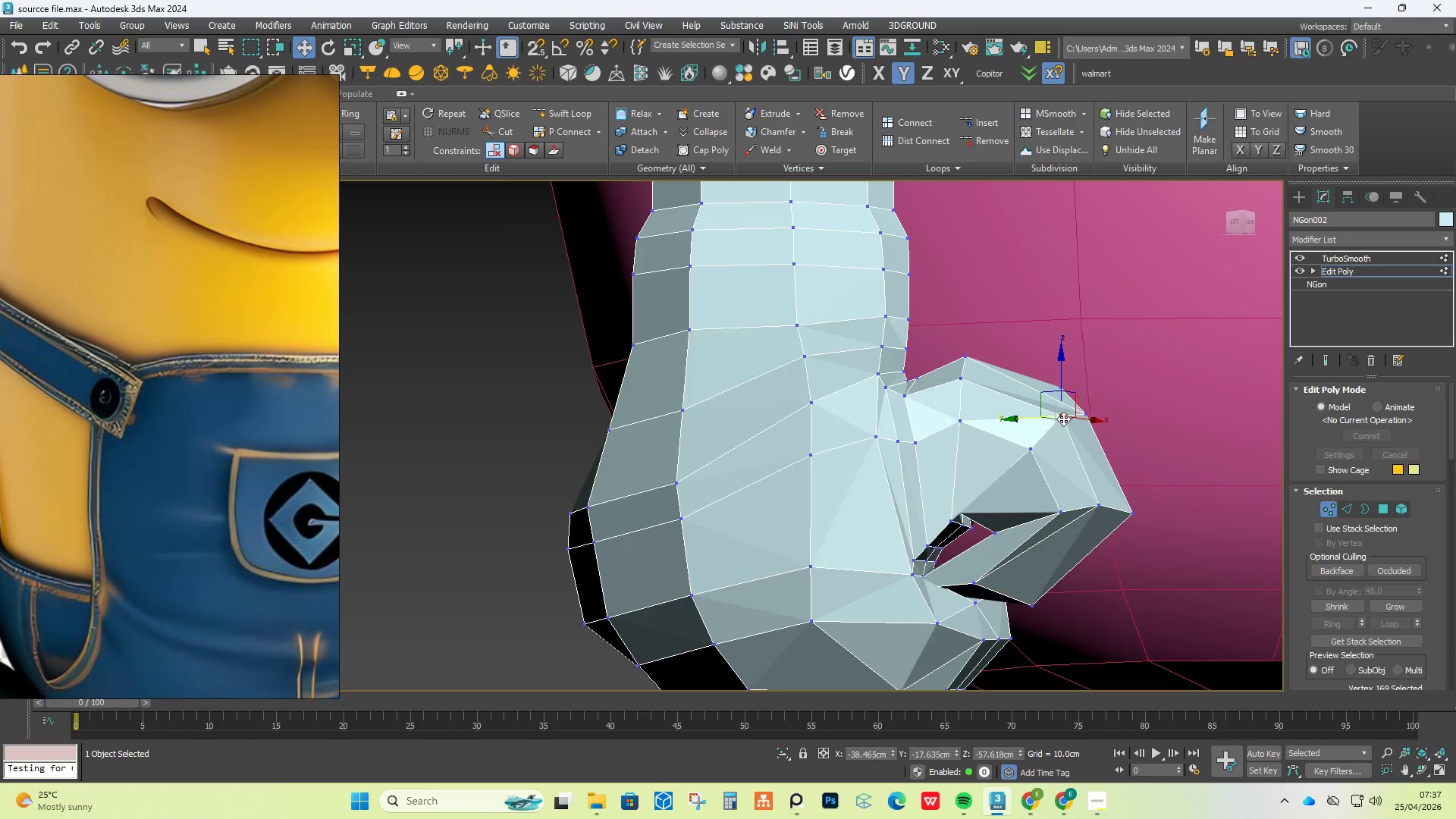 
hold_key(key=ControlLeft, duration=0.52)
double_click([1064, 388])
 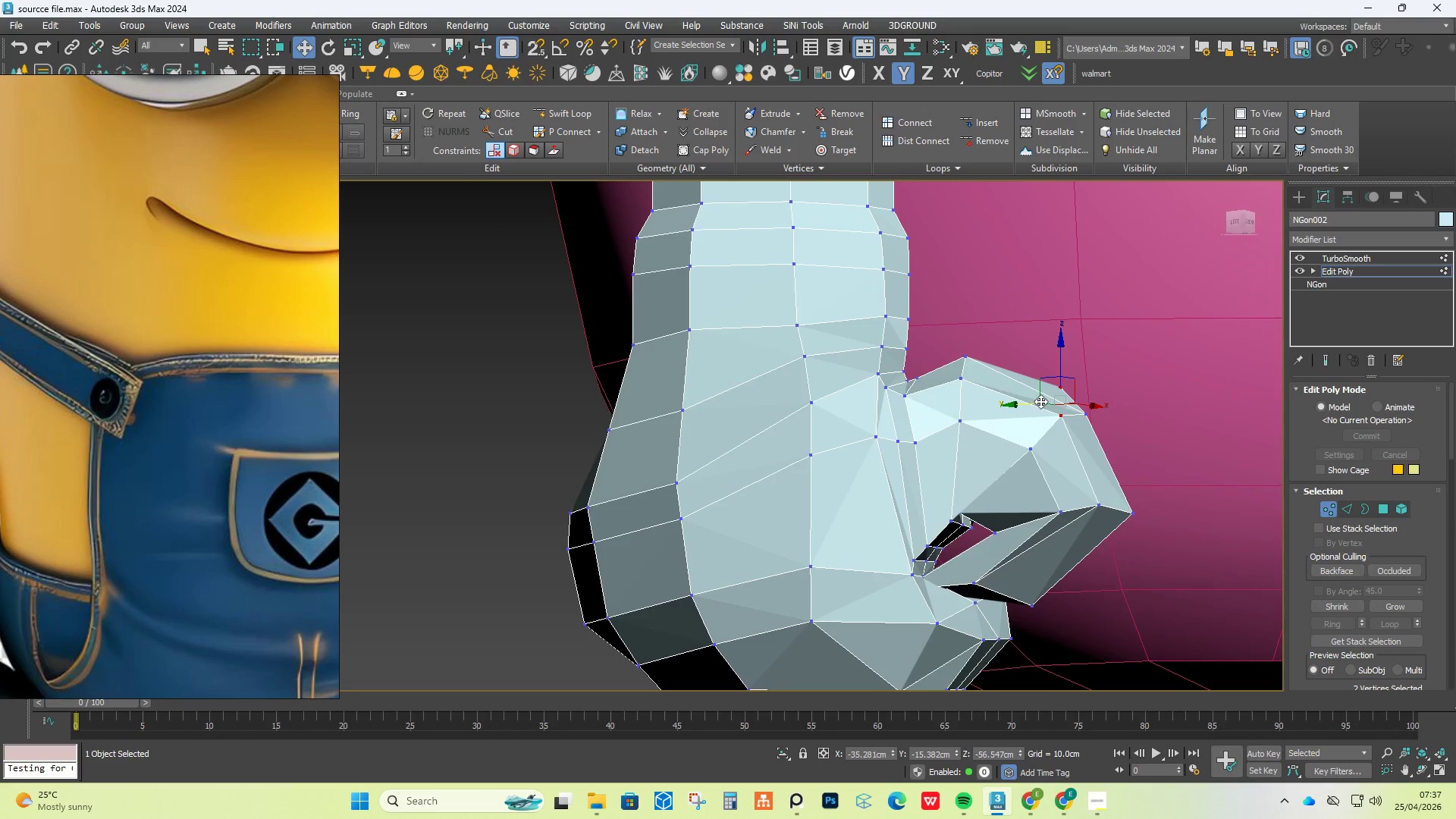 
left_click_drag(start_coordinate=[1037, 403], to_coordinate=[1016, 403])
 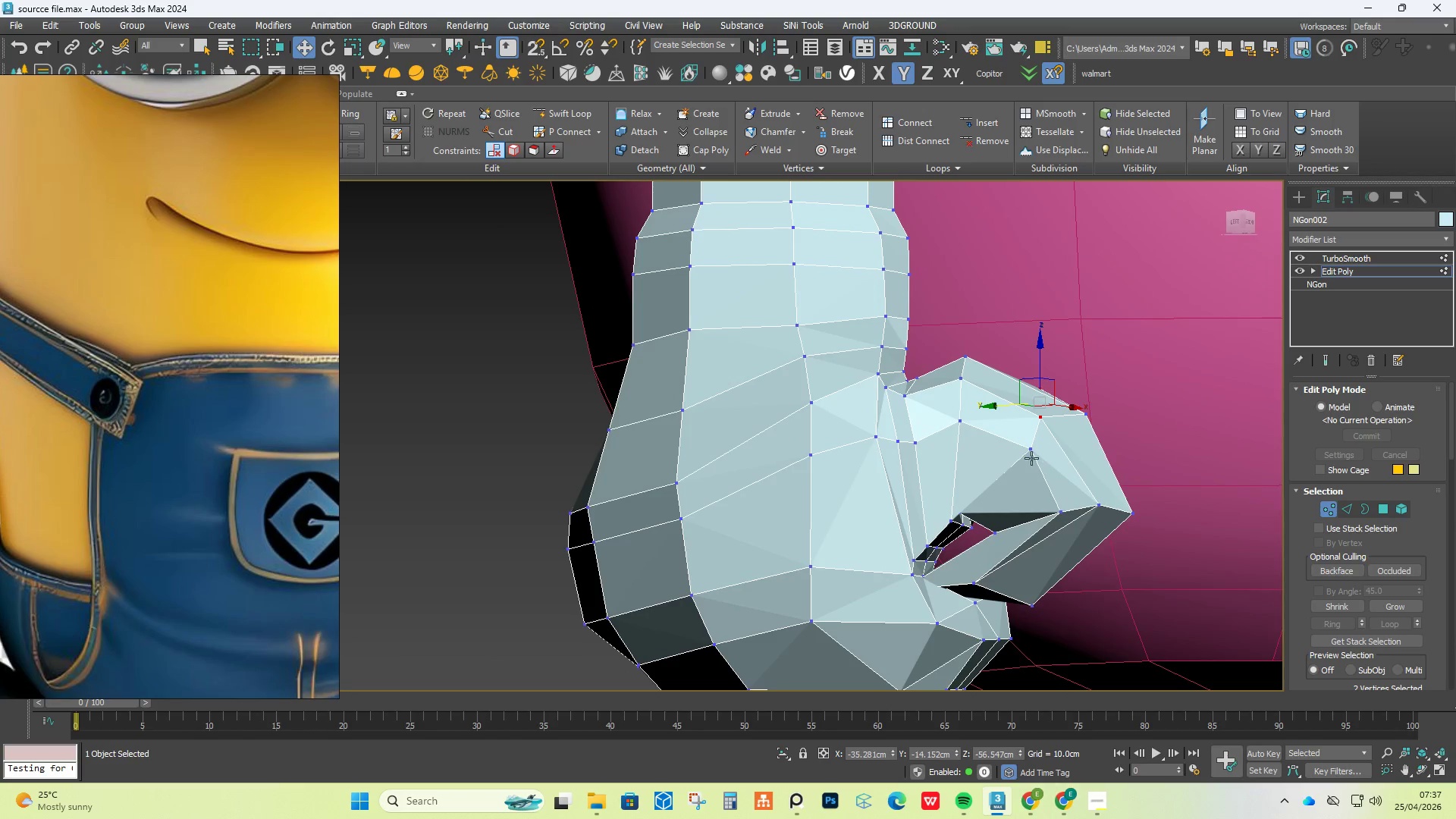 
left_click([1025, 453])
 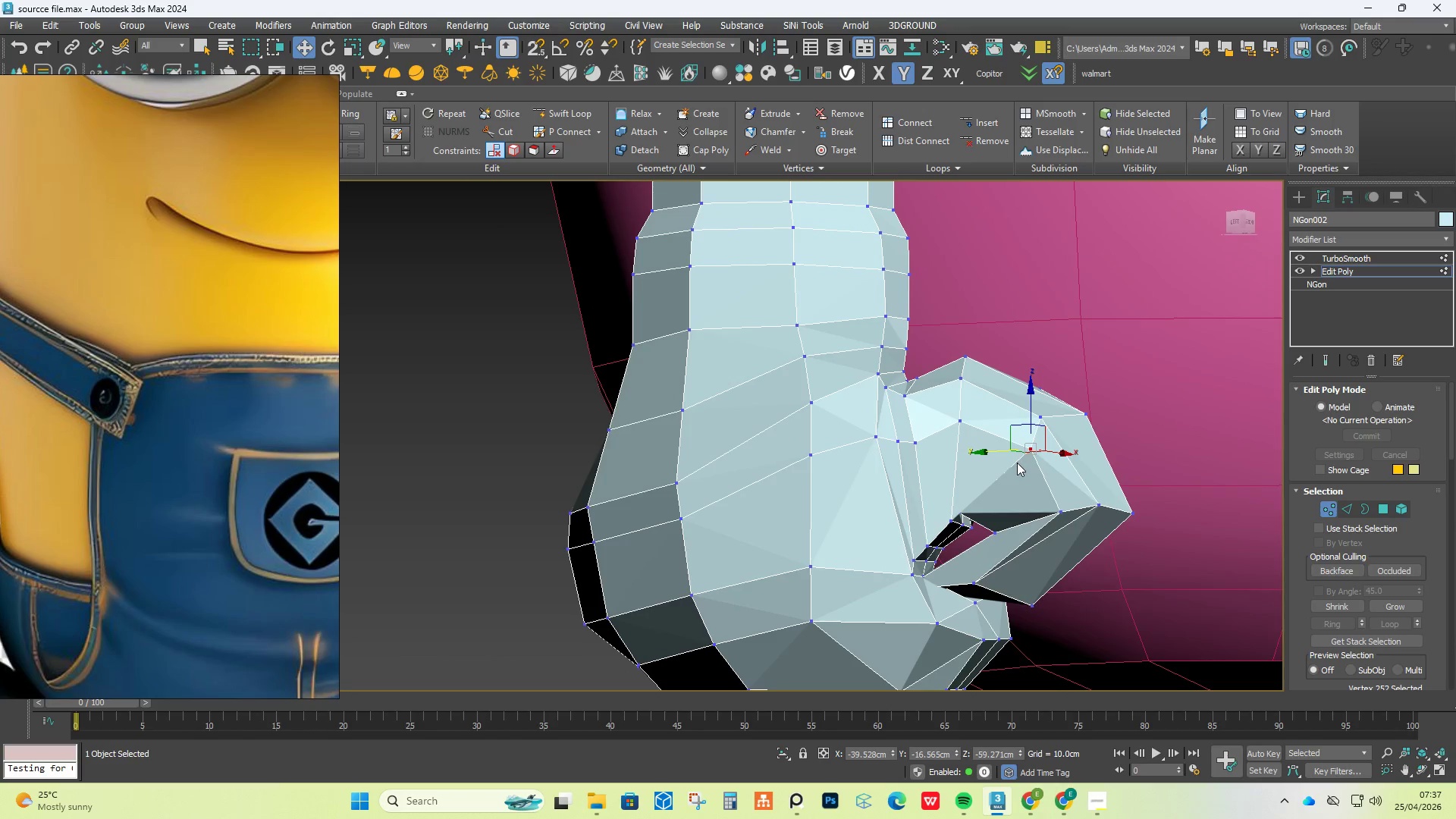 
hold_key(key=AltLeft, duration=0.7)
 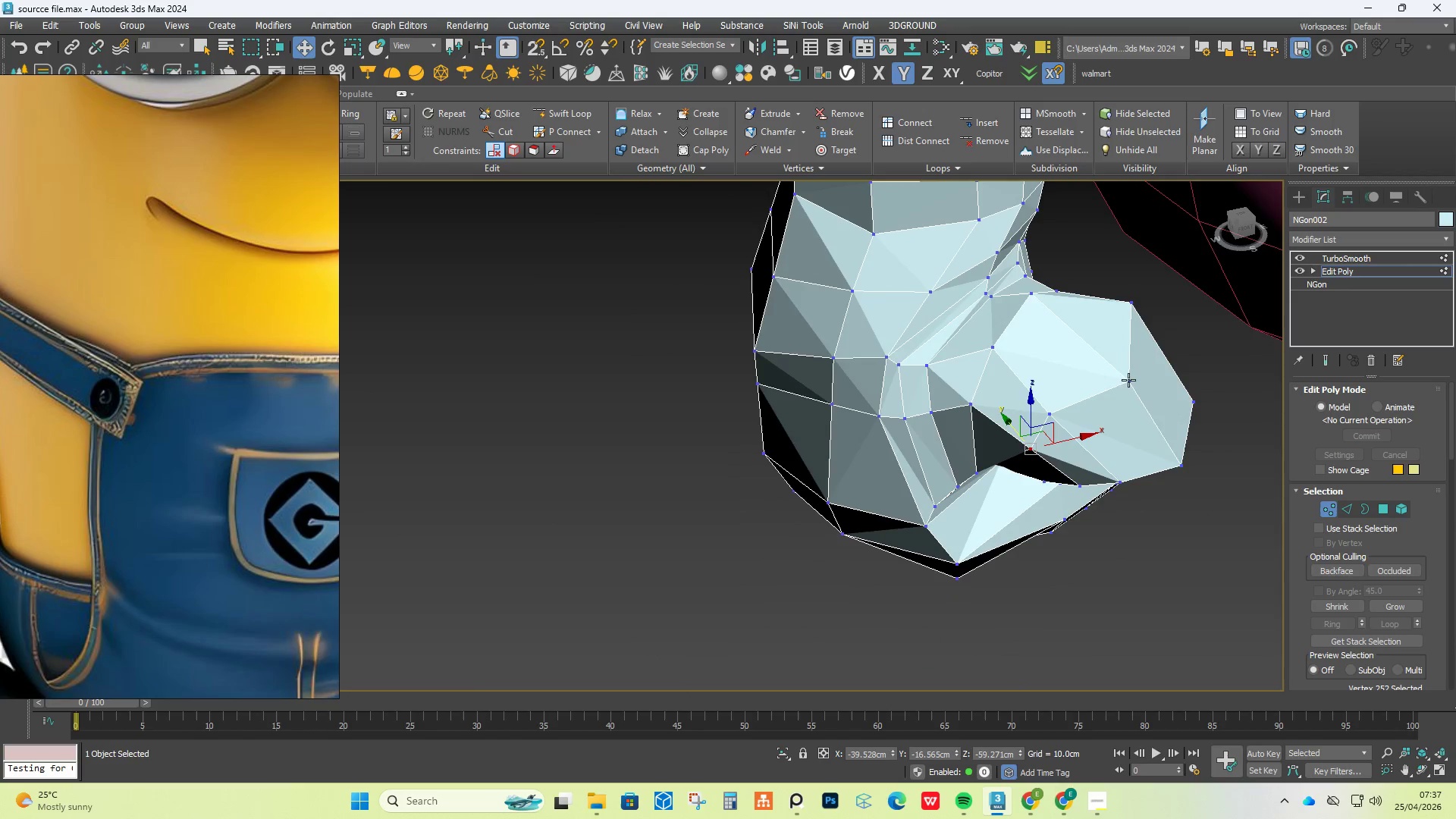 
hold_key(key=ControlLeft, duration=0.66)
left_click([1133, 309])
 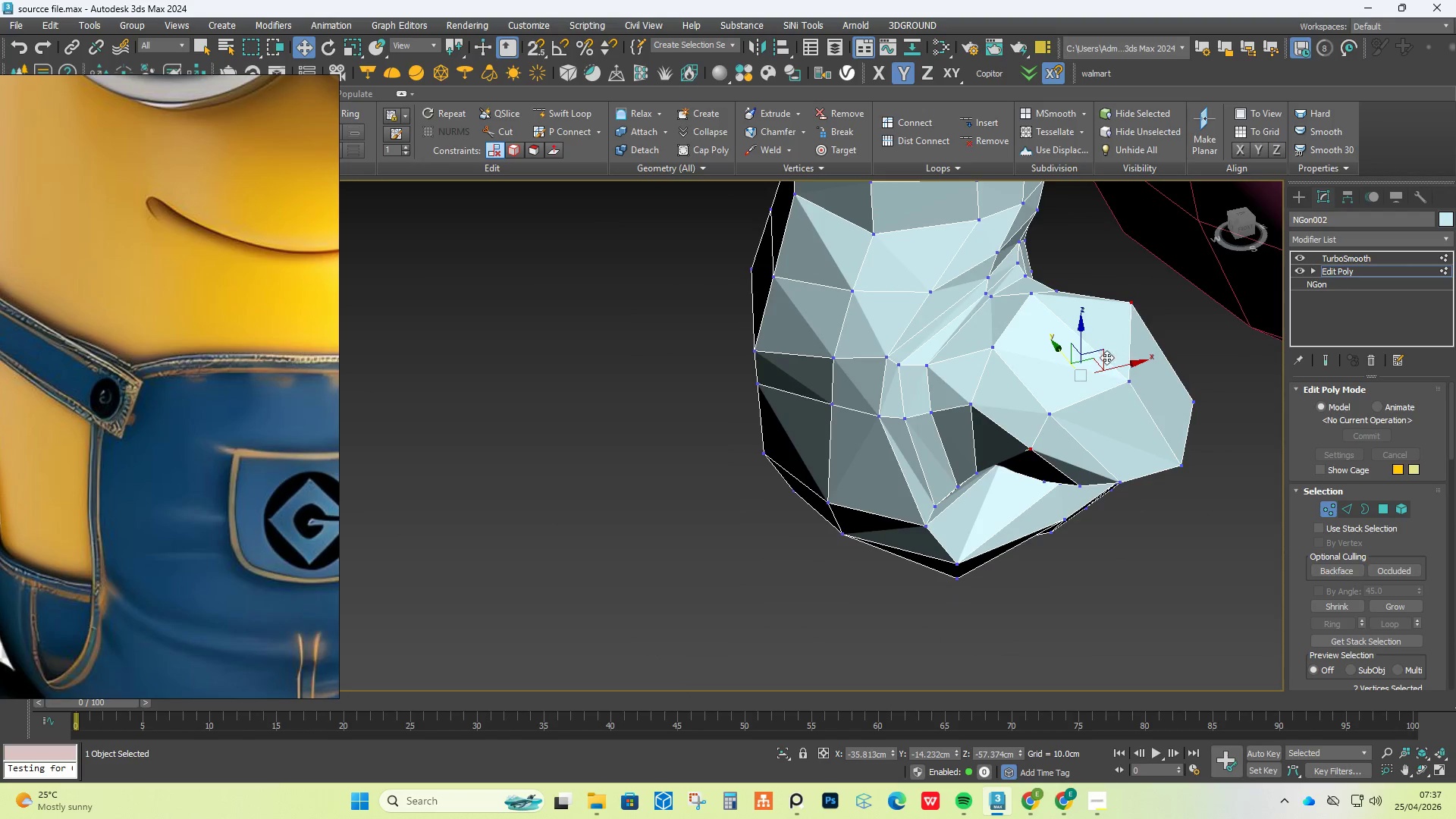 
hold_key(key=AltLeft, duration=0.44)
 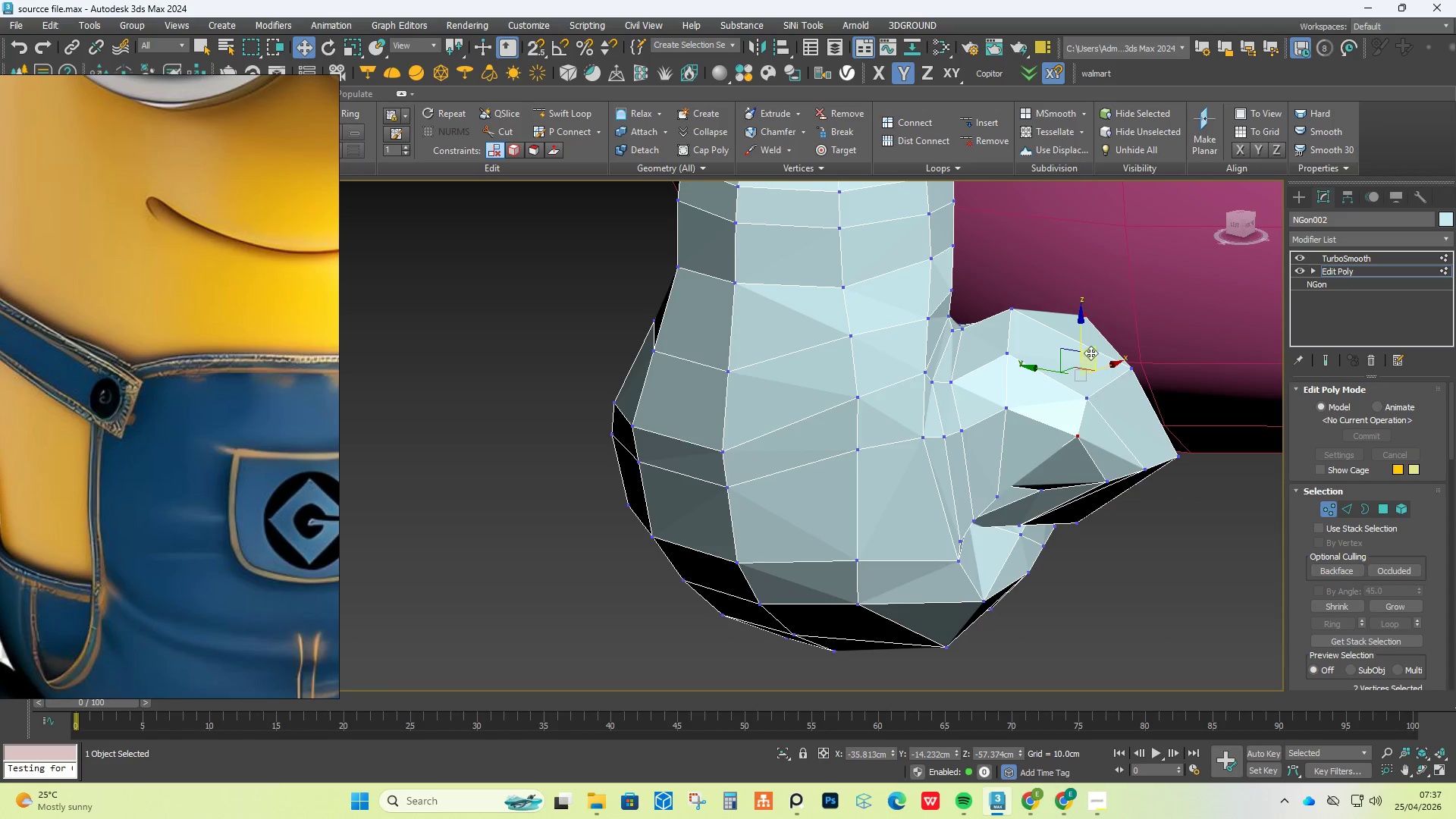 
left_click_drag(start_coordinate=[1095, 350], to_coordinate=[1072, 352])
 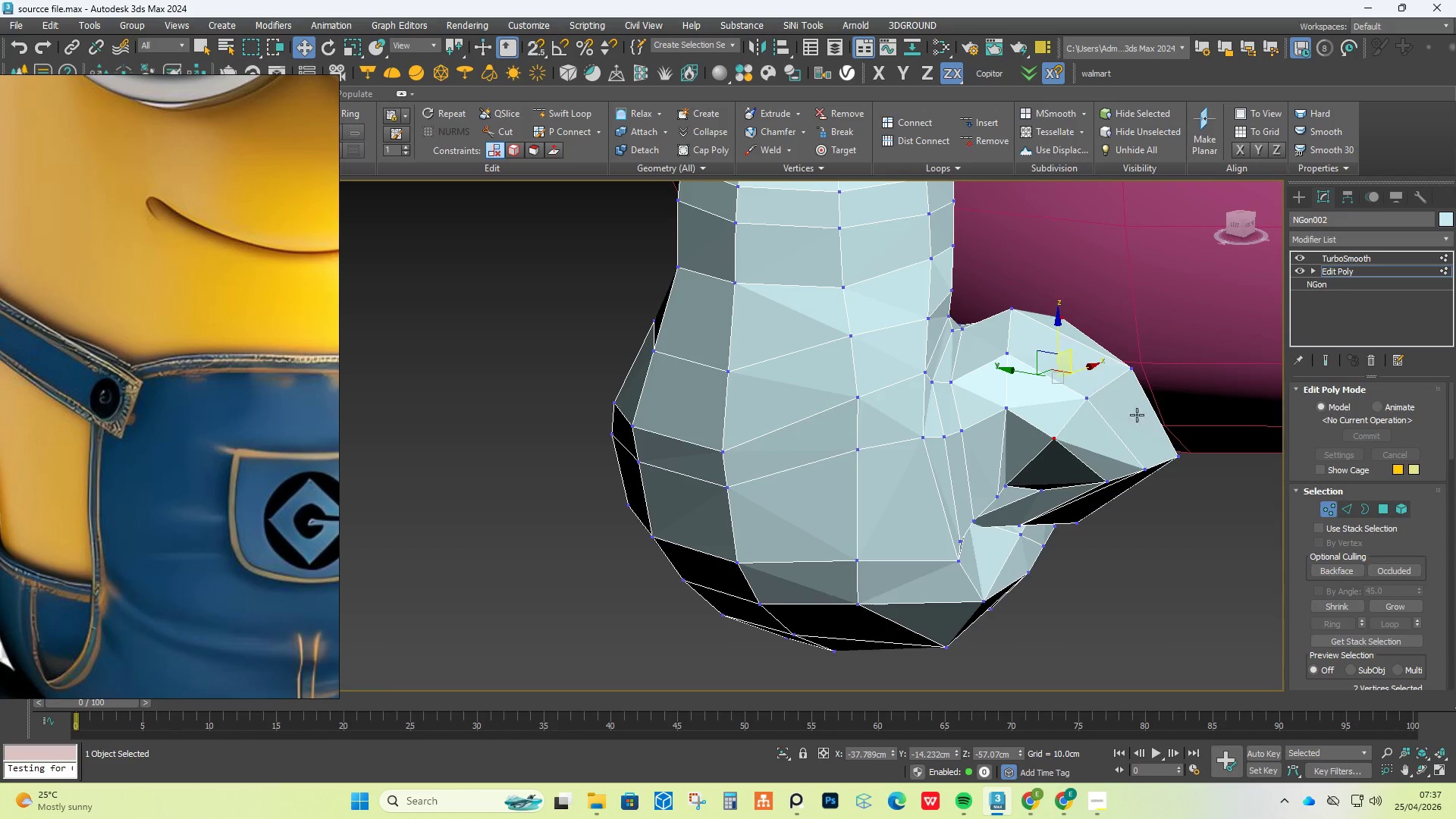 
hold_key(key=AltLeft, duration=1.53)
 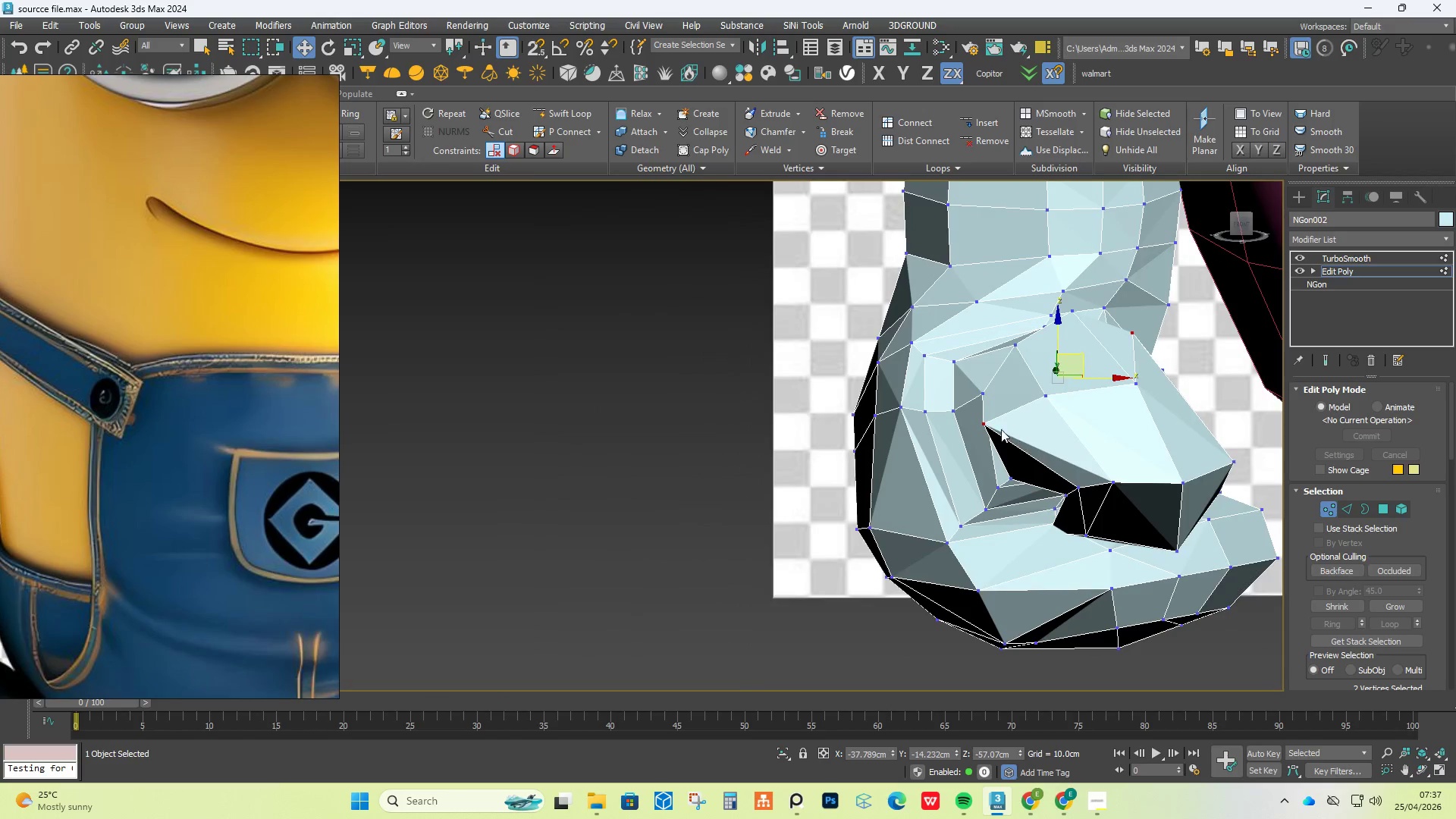 
hold_key(key=AltLeft, duration=0.69)
 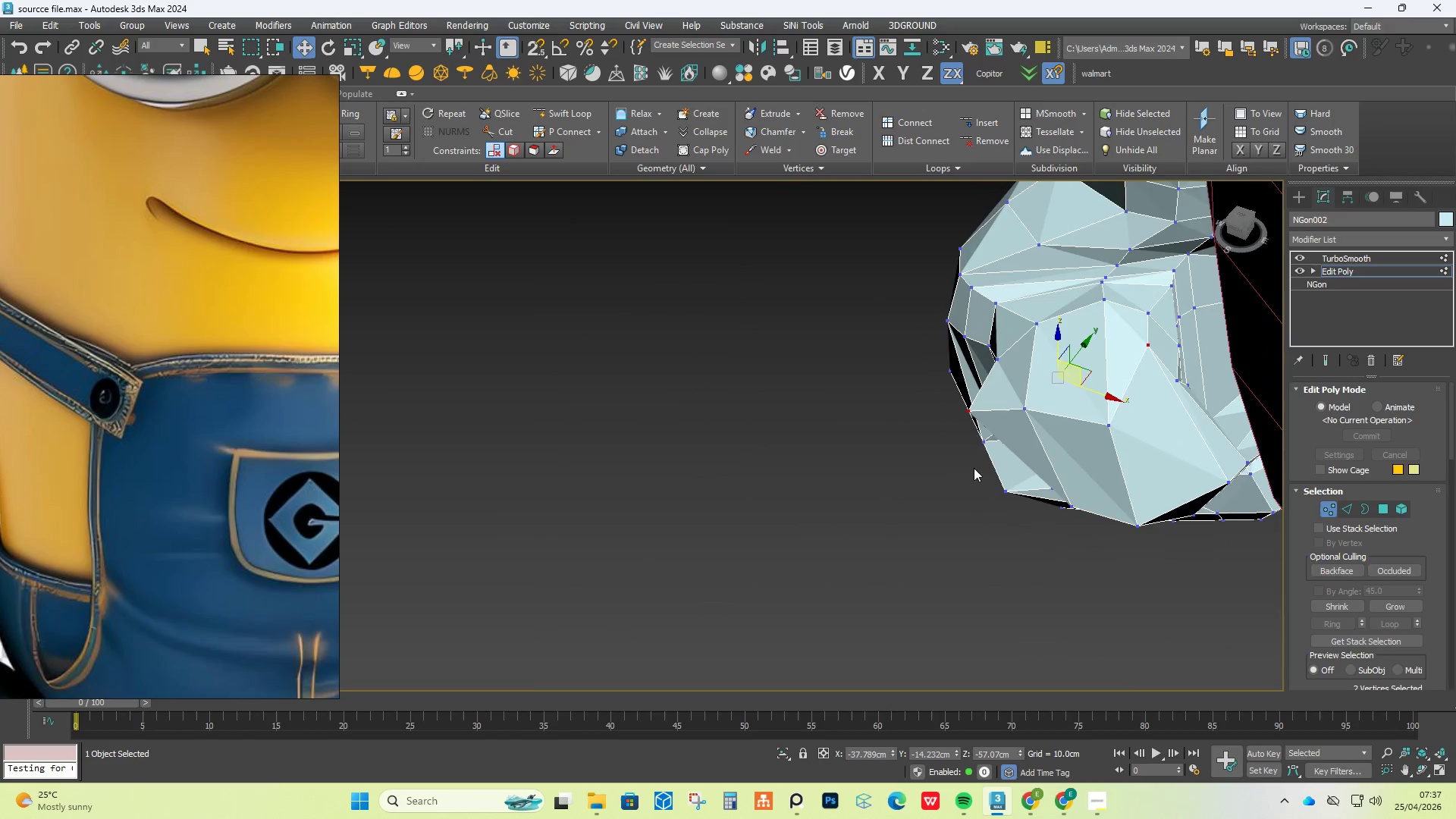 
key(Control+Z)
 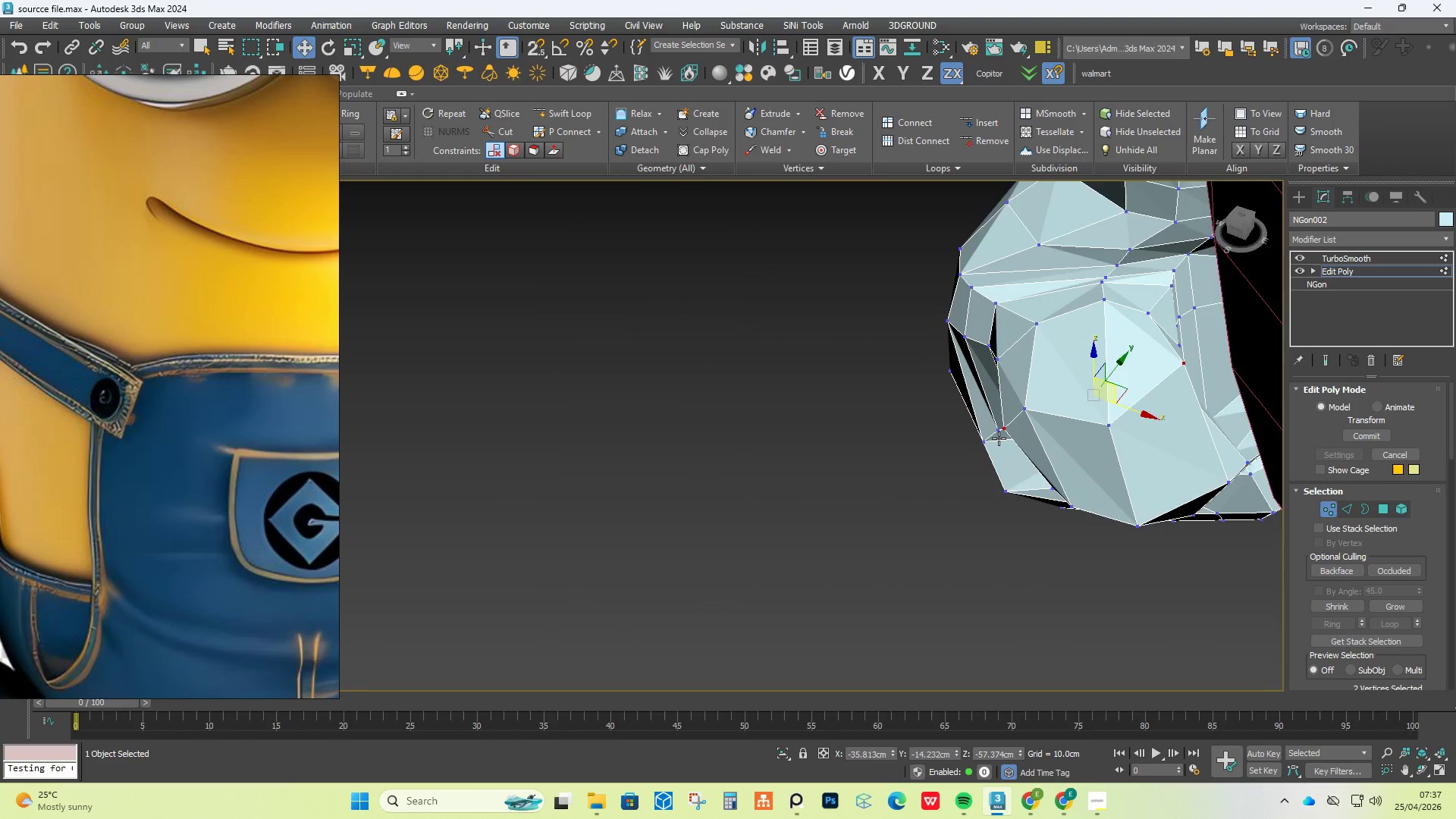 
left_click([1000, 430])
 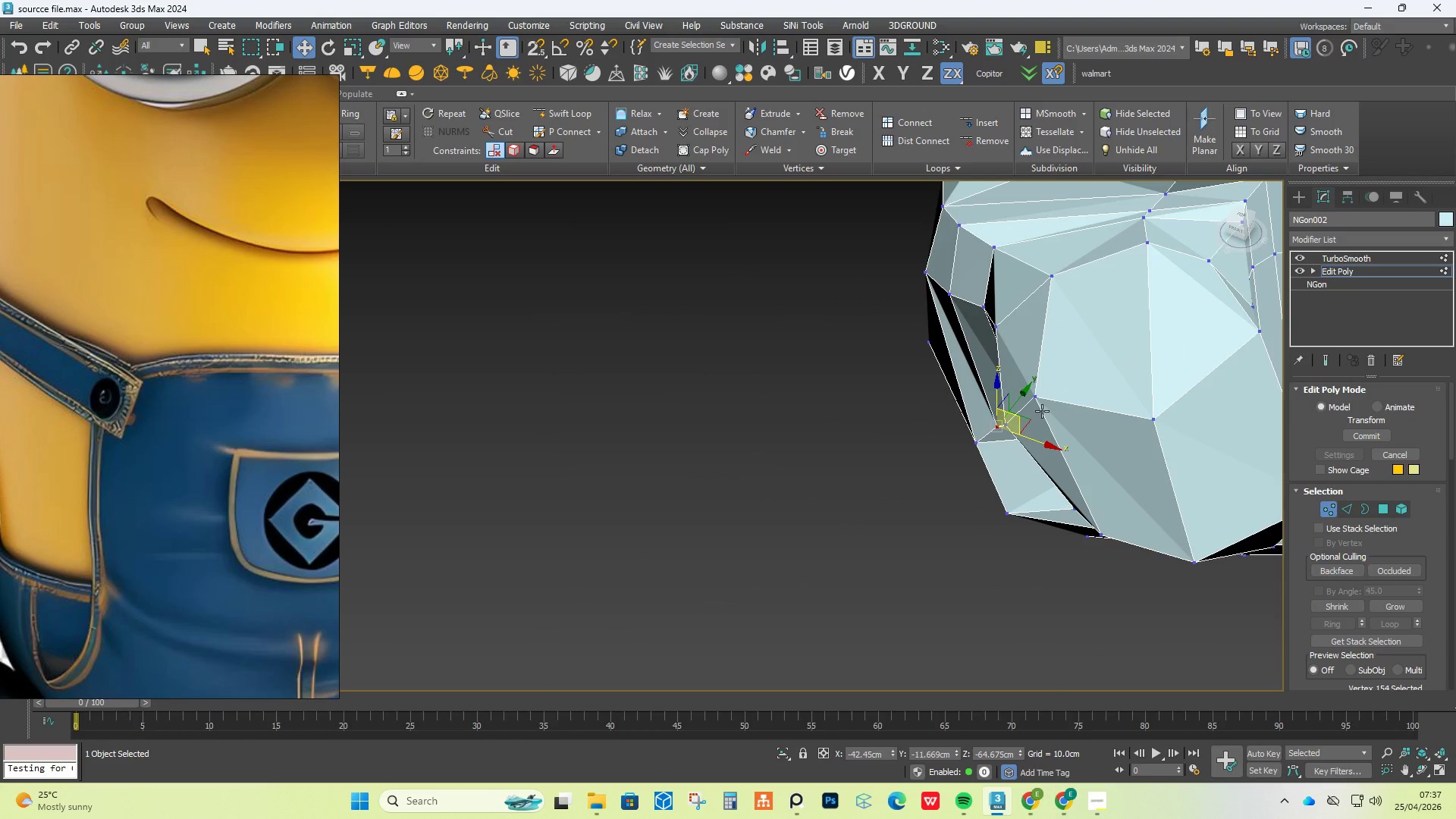 
scroll: coordinate [1000, 438], scroll_direction: up, amount: 1.0
 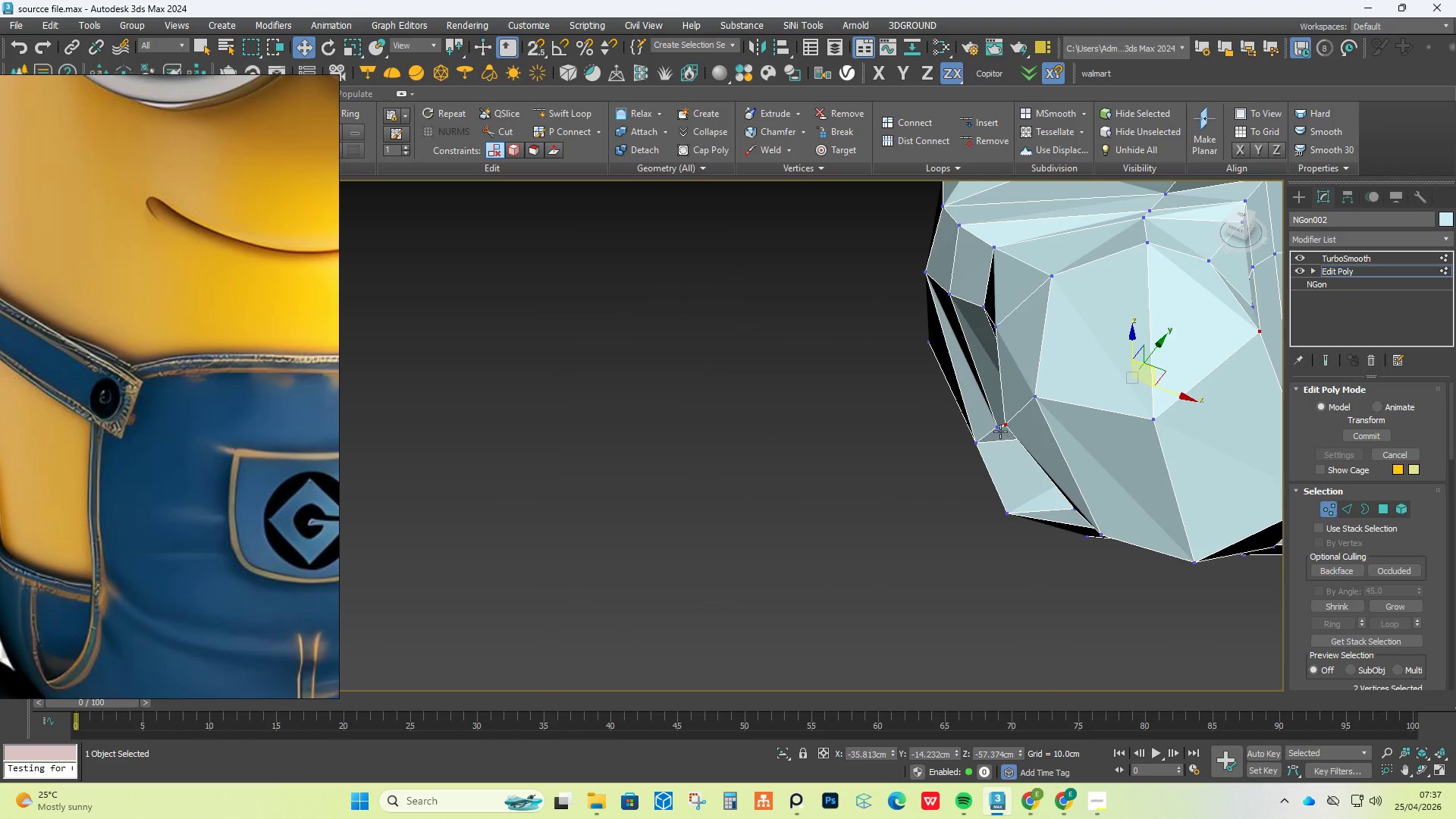 
hold_key(key=AltLeft, duration=0.38)
 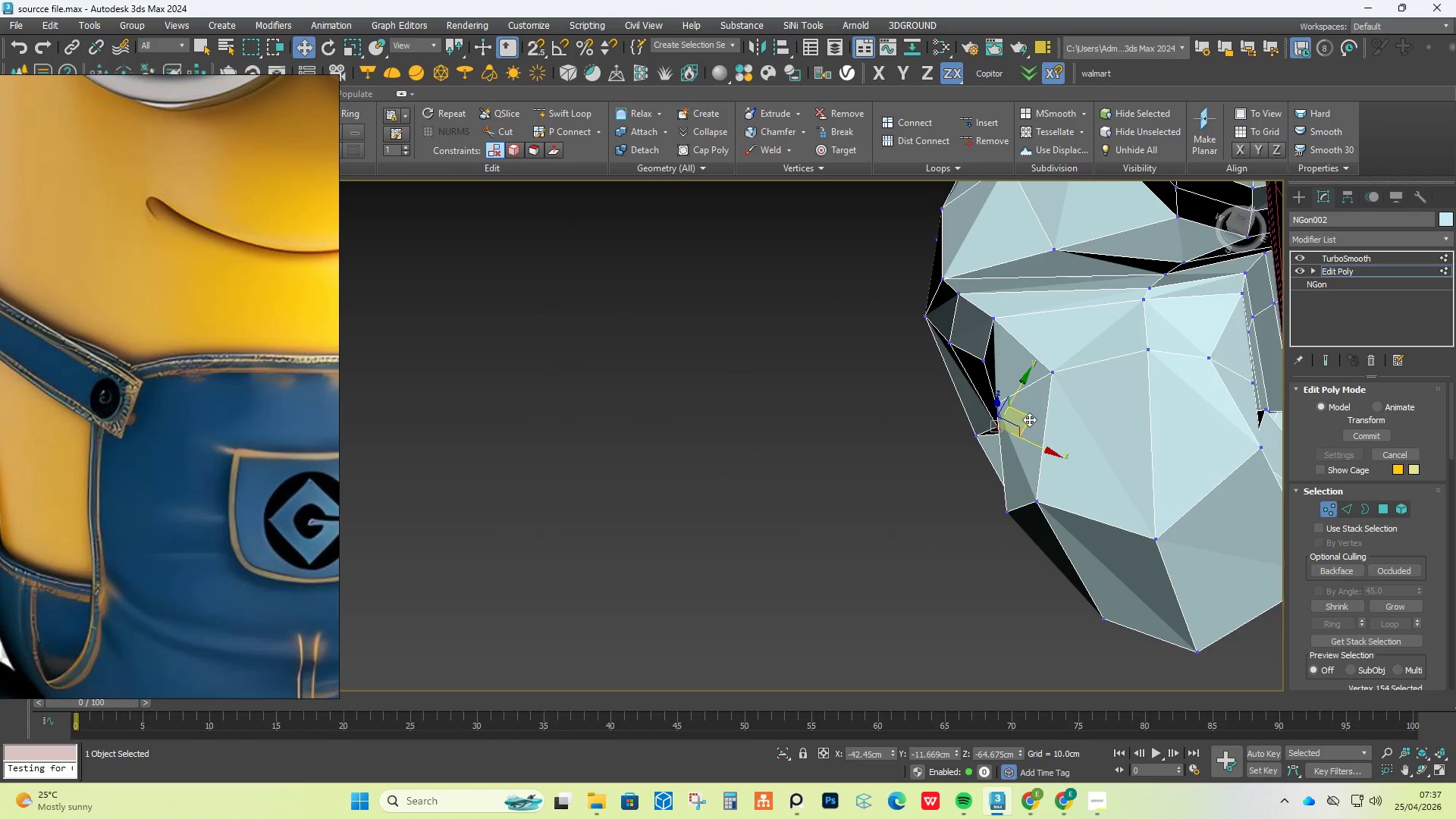 
left_click_drag(start_coordinate=[1029, 419], to_coordinate=[1040, 403])
 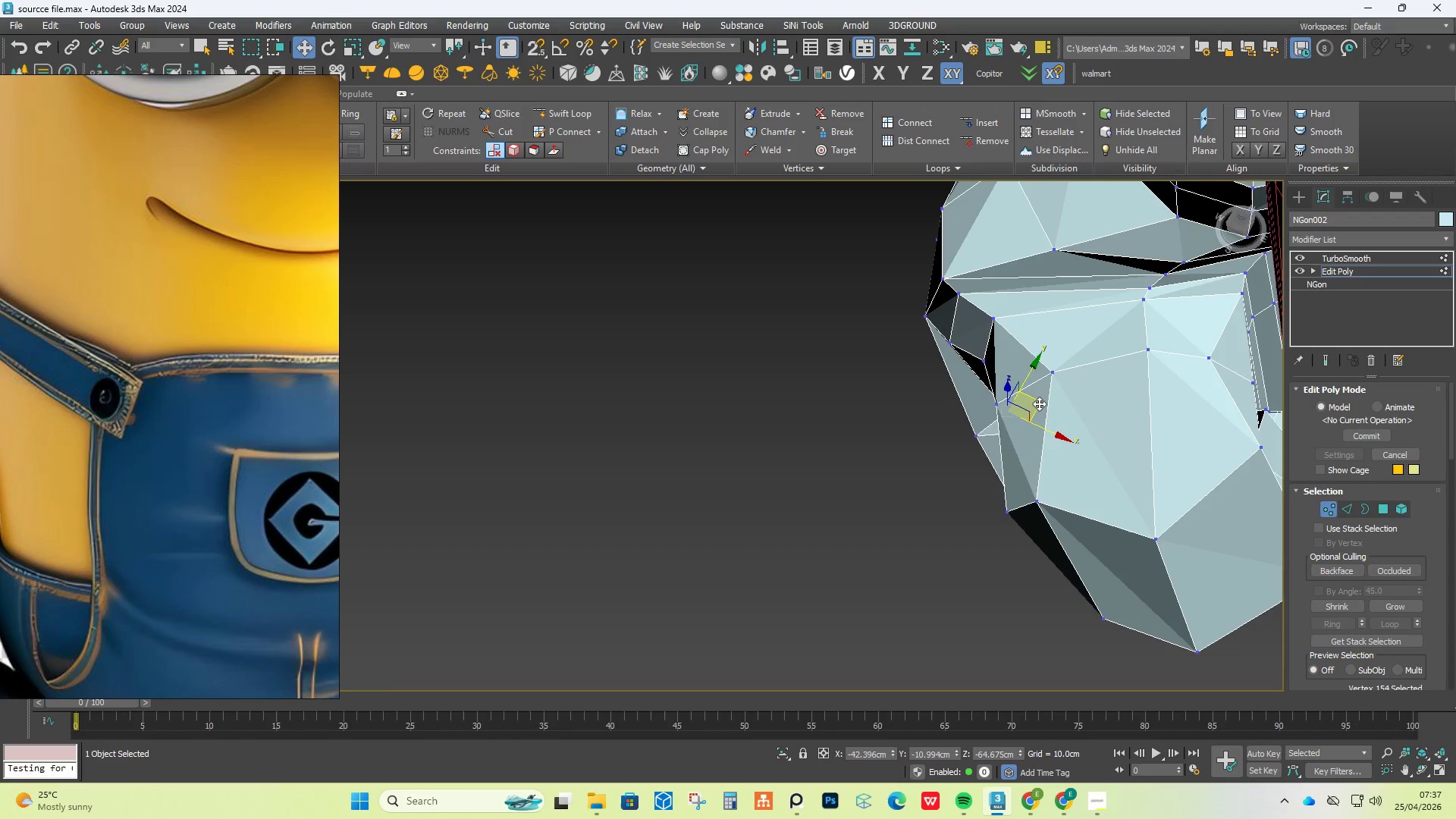 
key(Control+ControlLeft)
 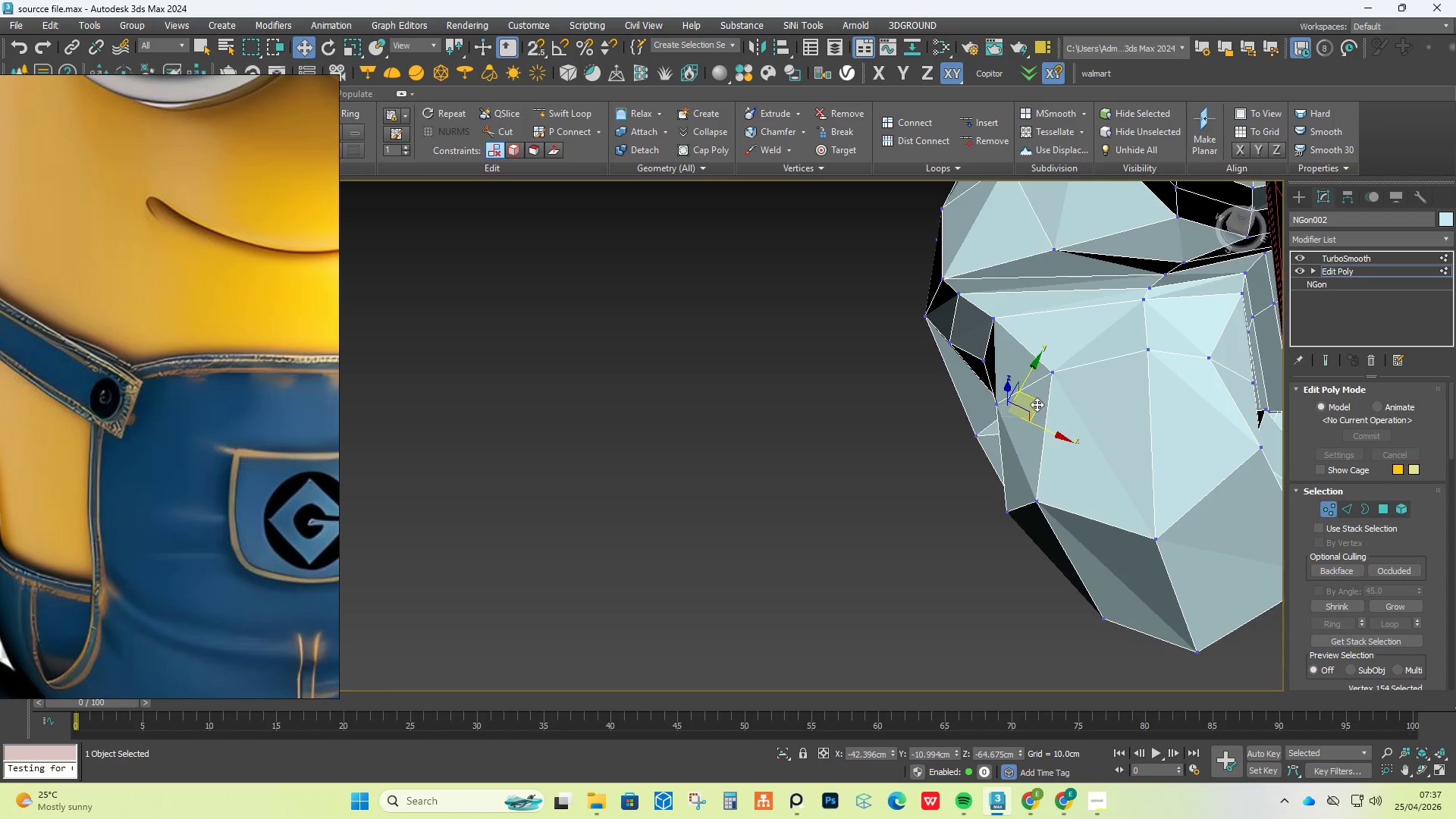 
key(Control+Z)
 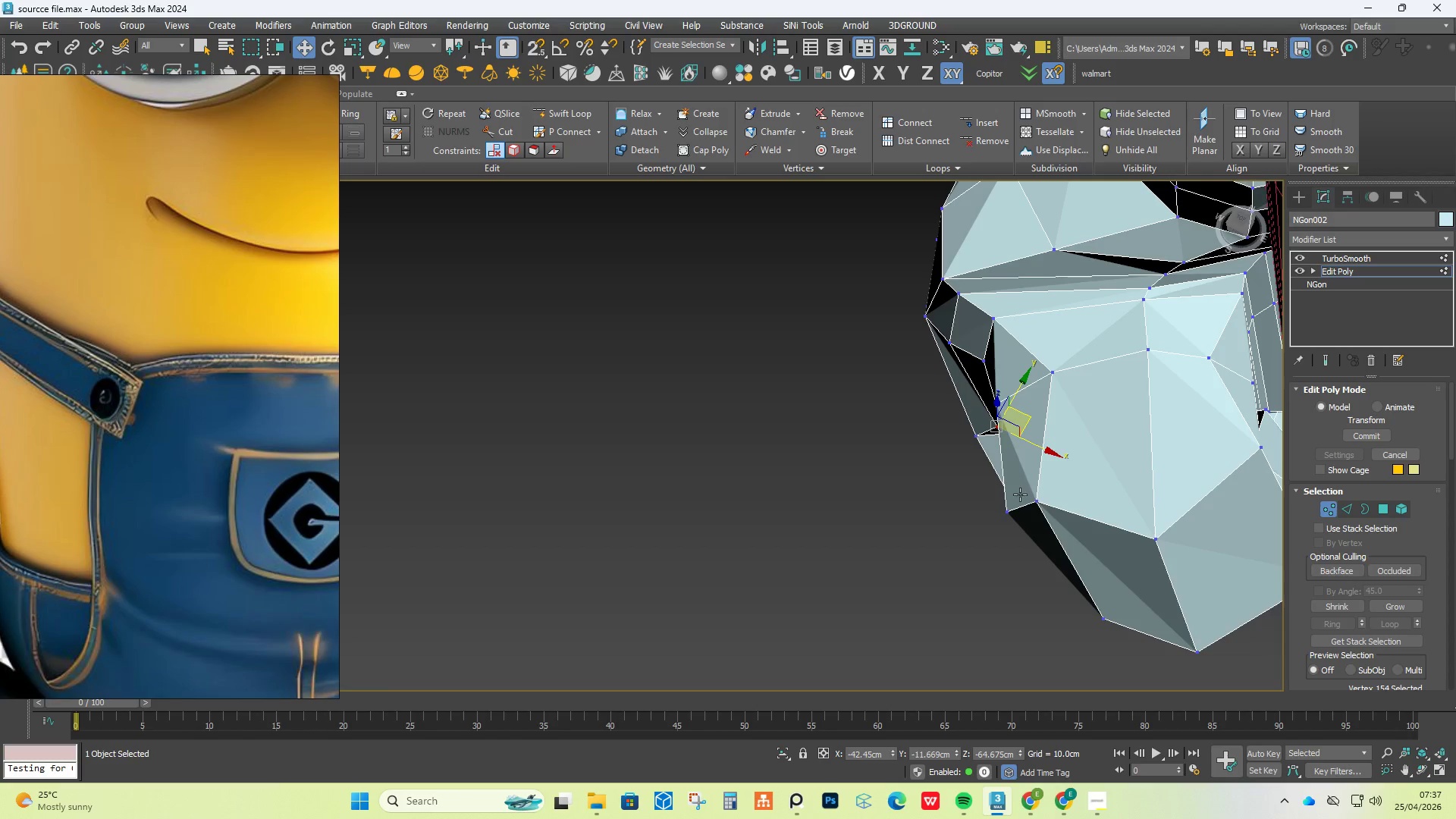 
key(Control+ControlLeft)
 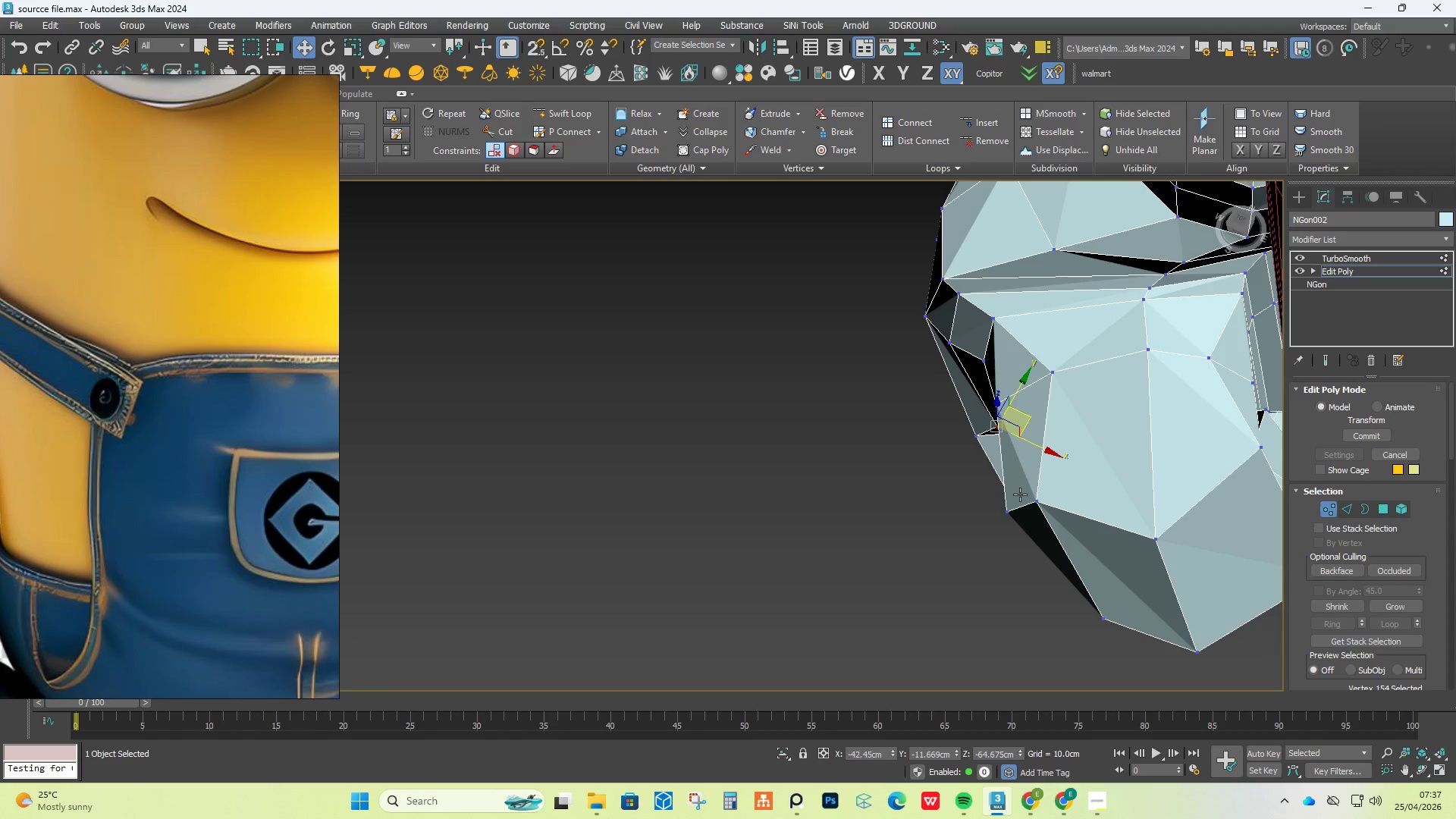 
key(Control+Z)
 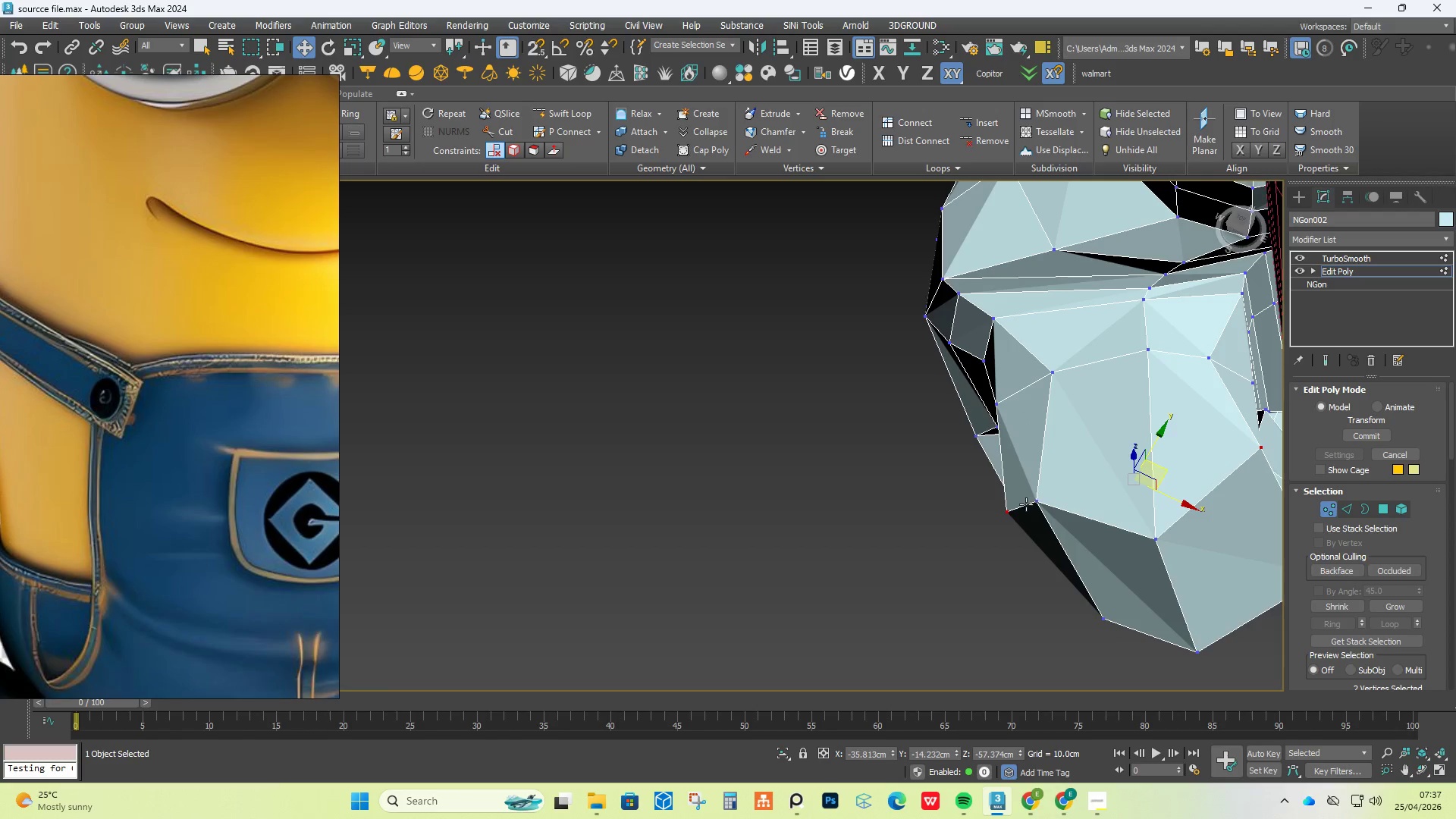 
left_click([1009, 512])
 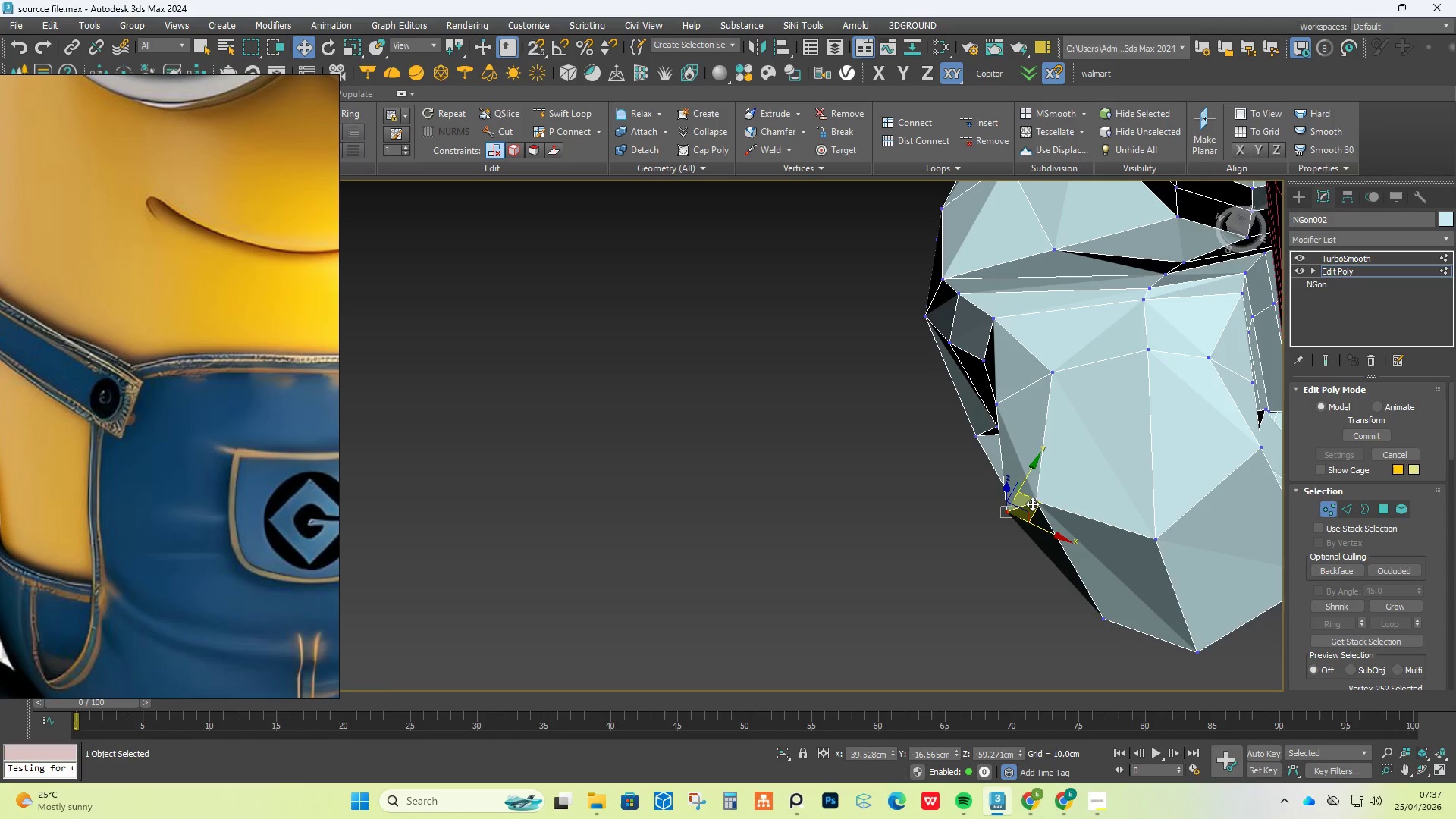 
left_click_drag(start_coordinate=[1032, 504], to_coordinate=[1034, 463])
 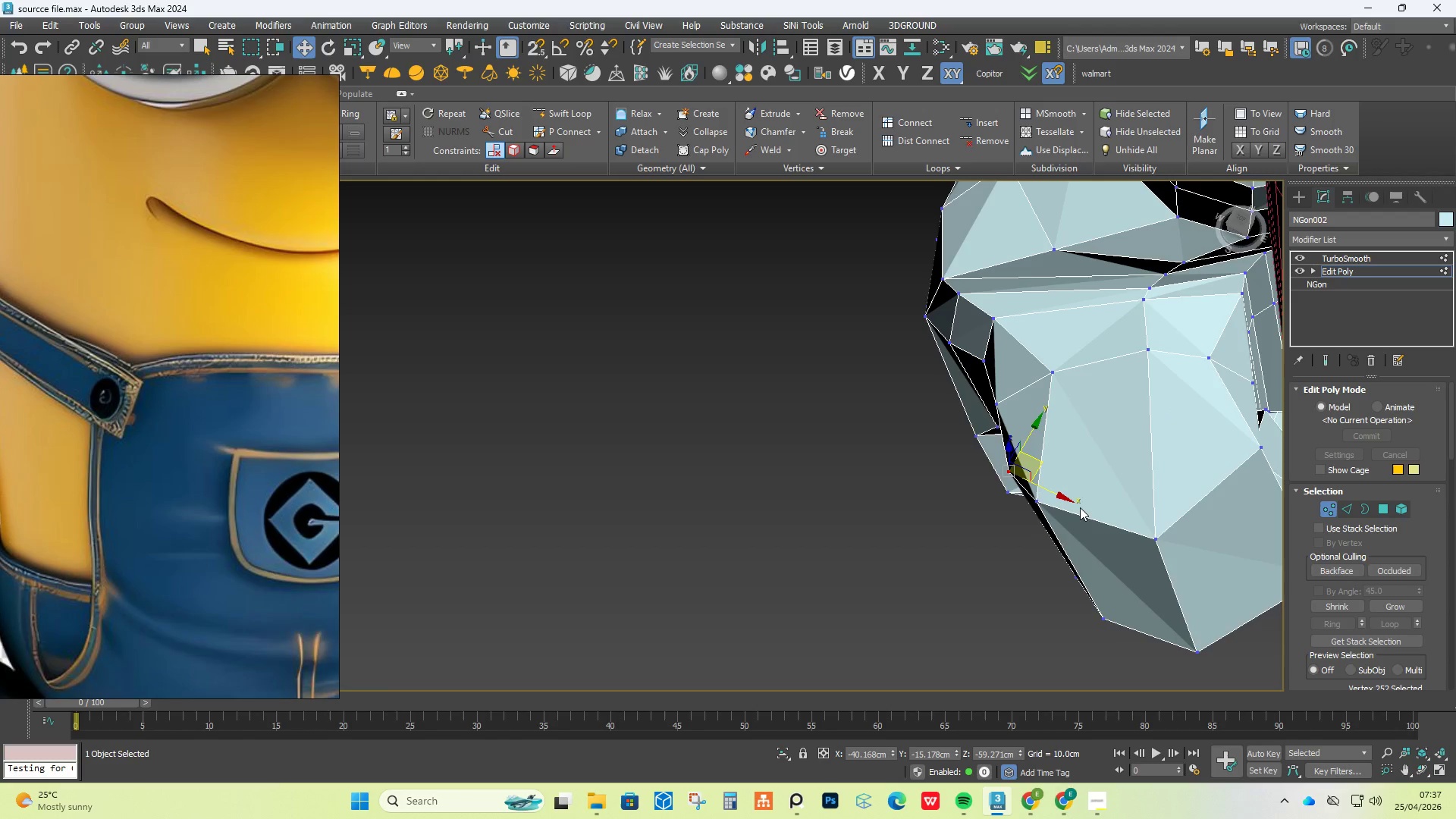 
hold_key(key=AltLeft, duration=1.28)
 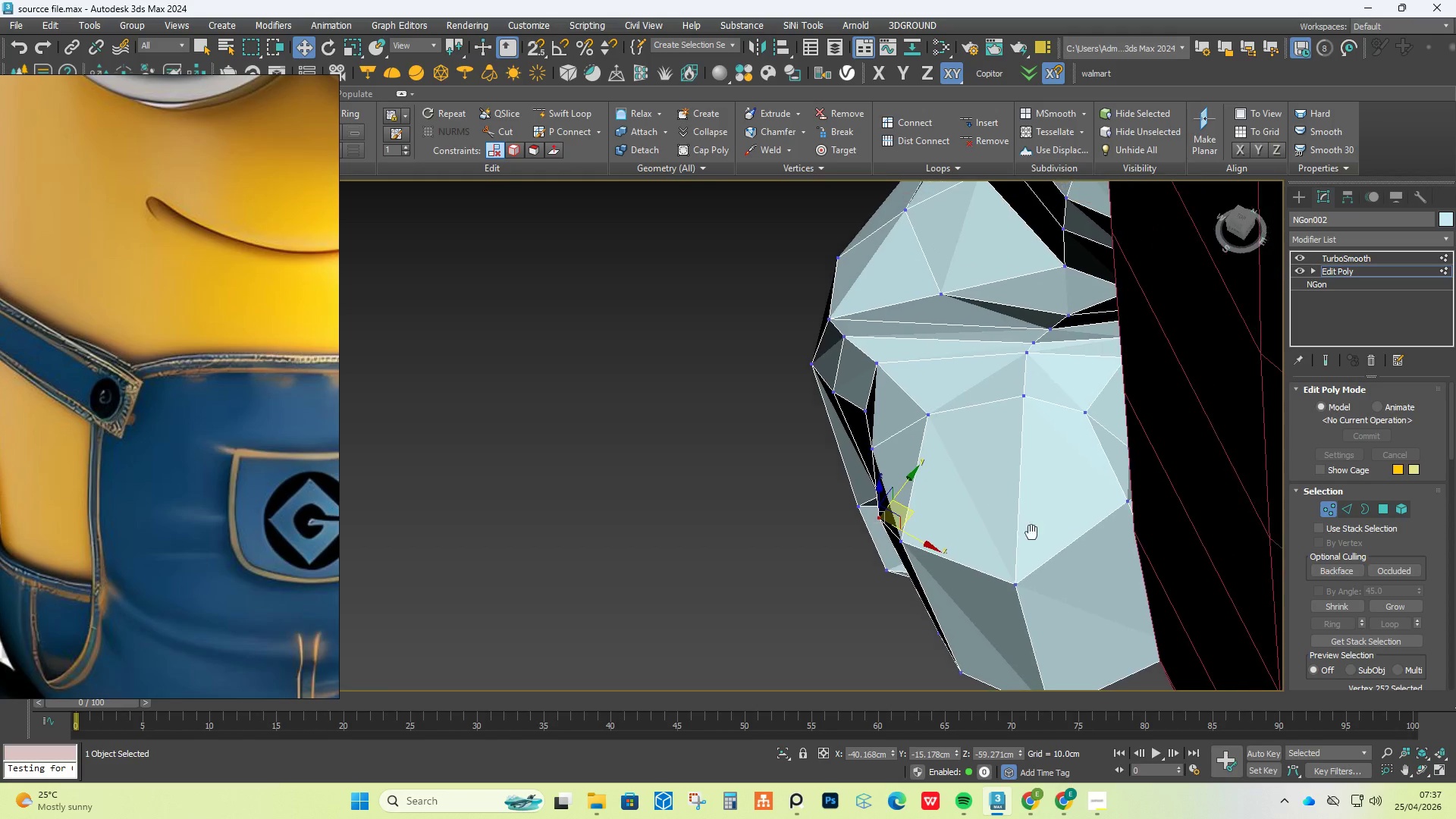 
hold_key(key=AltLeft, duration=0.5)
 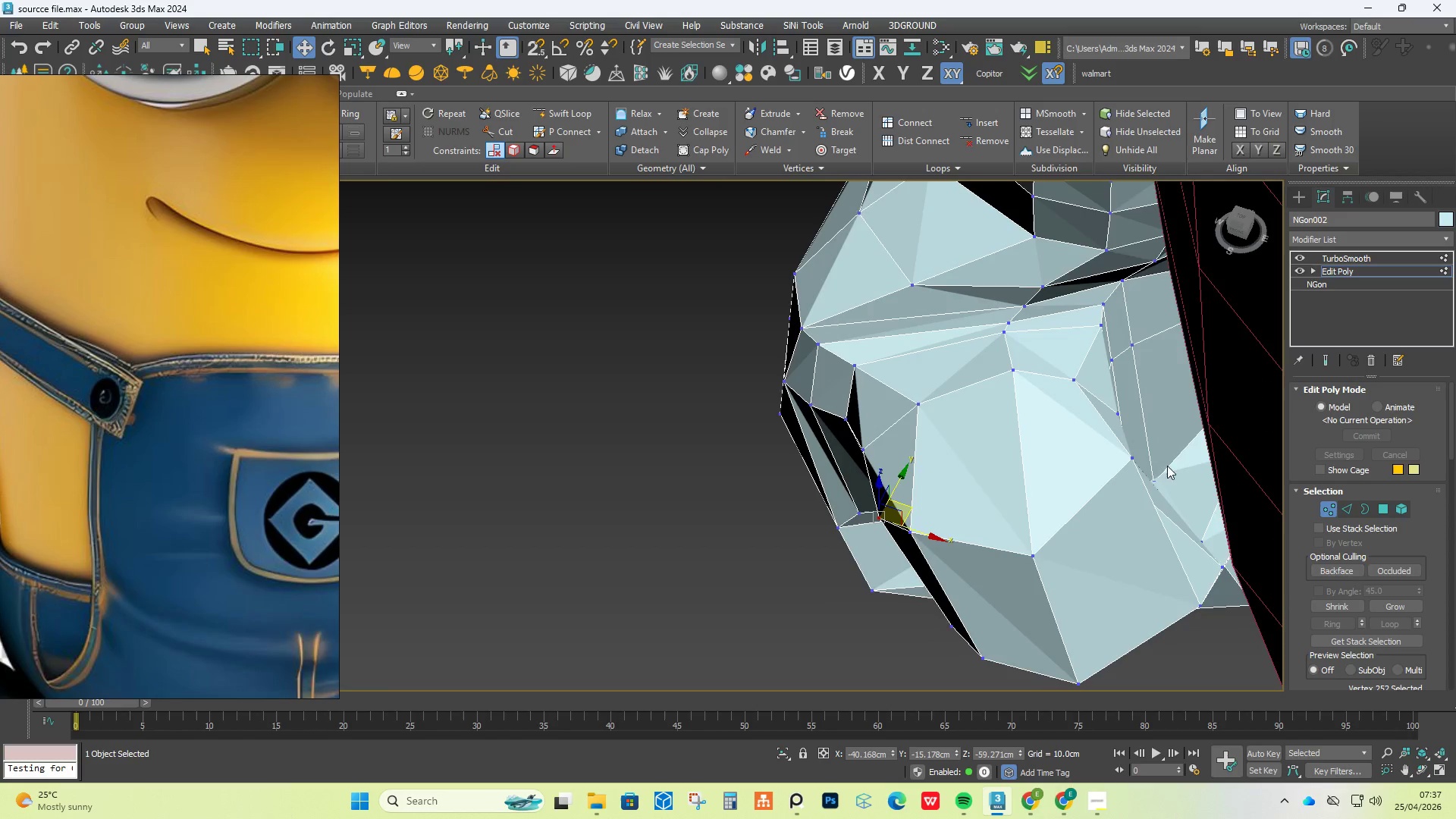 
hold_key(key=AltLeft, duration=0.53)
 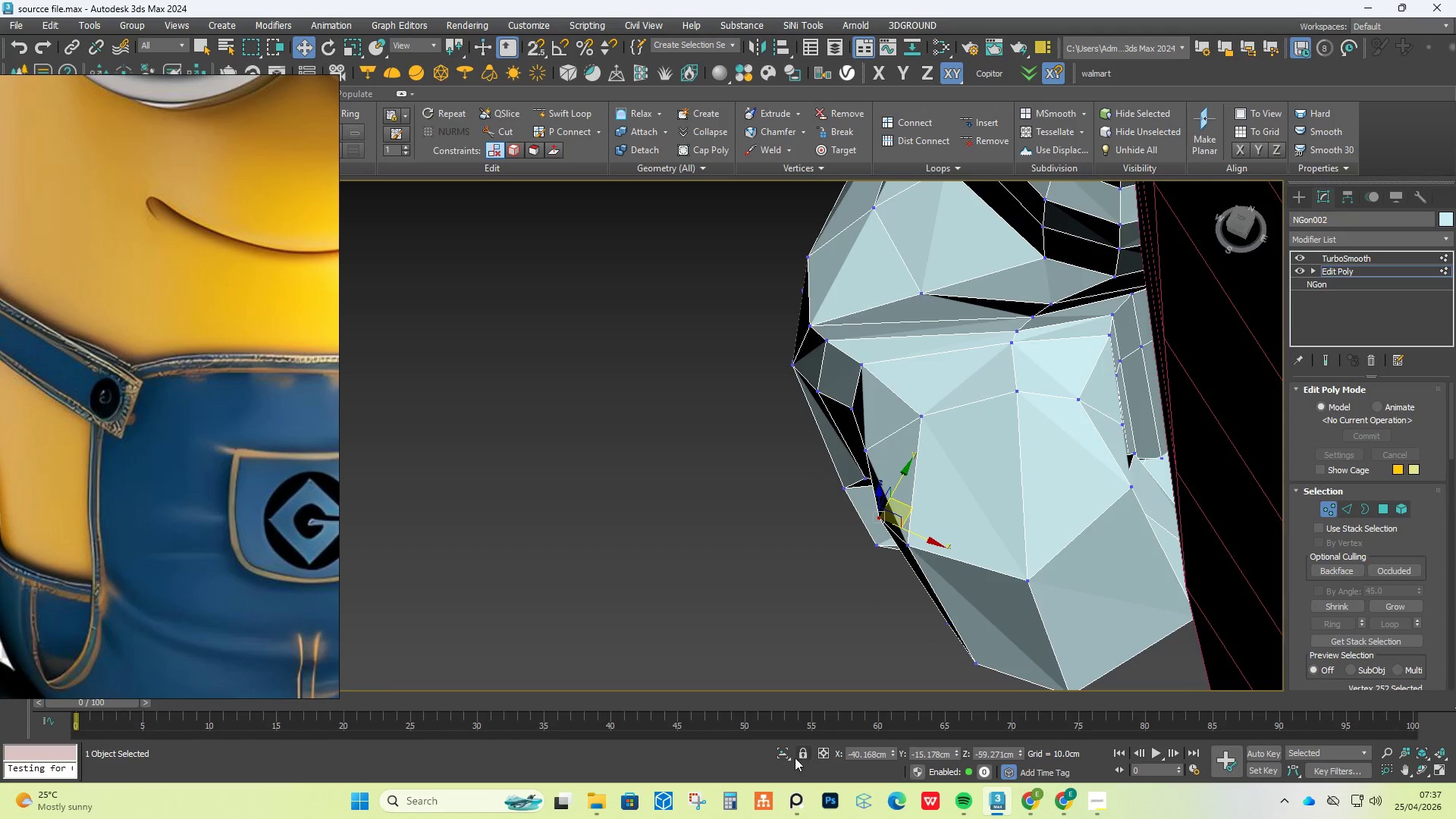 
left_click([784, 752])
 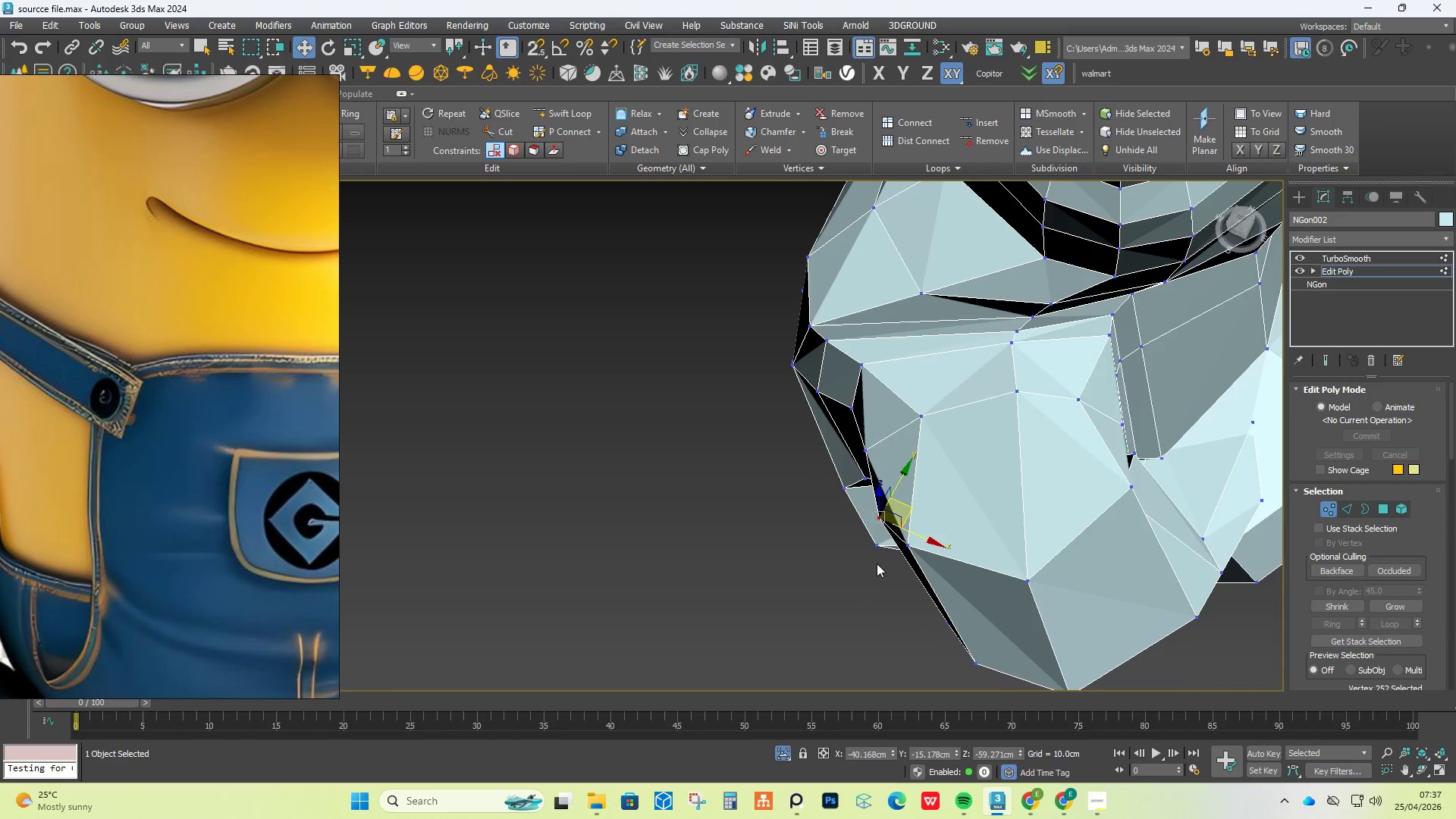 
hold_key(key=AltLeft, duration=0.44)
 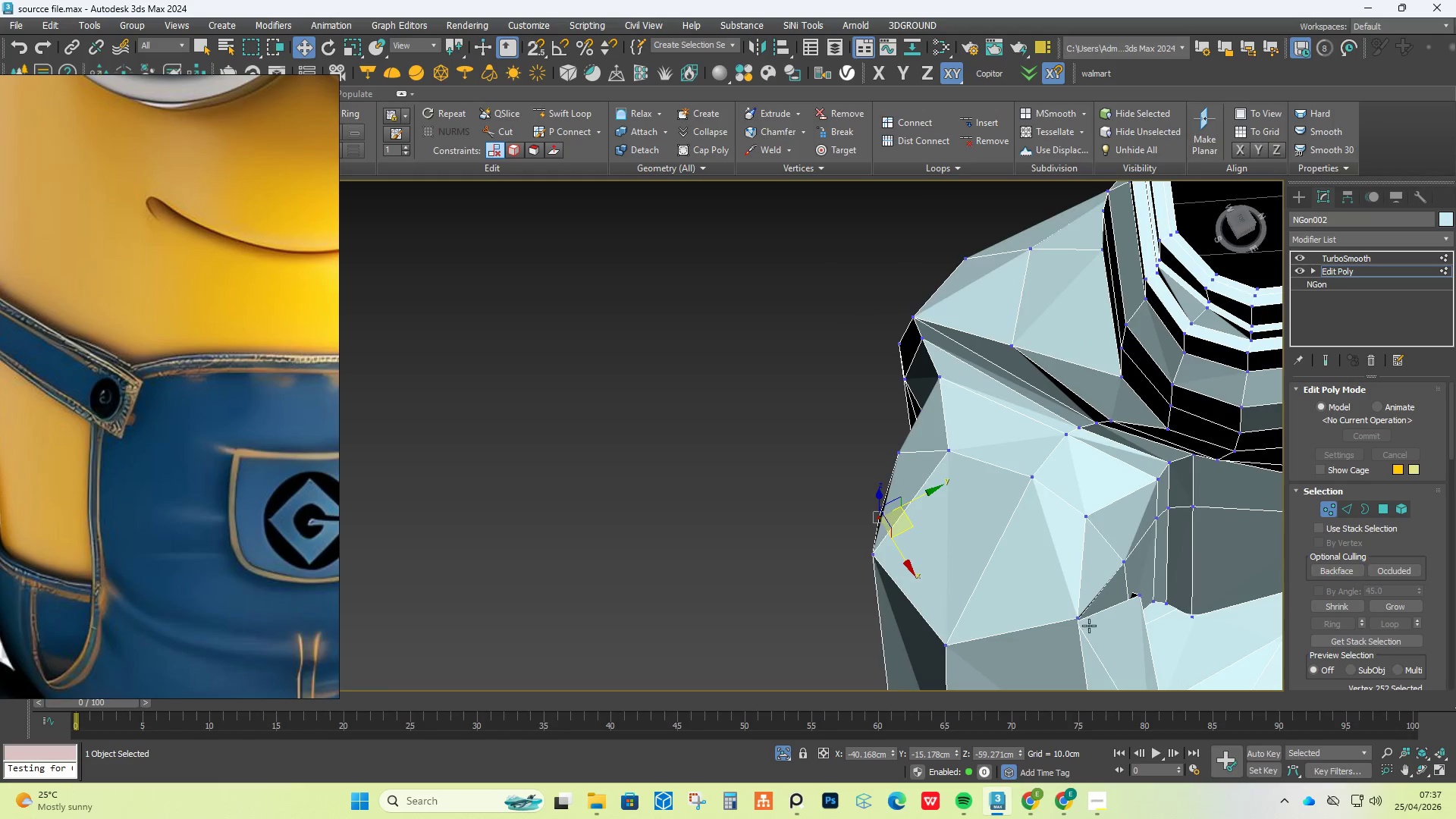 
hold_key(key=AltLeft, duration=0.61)
 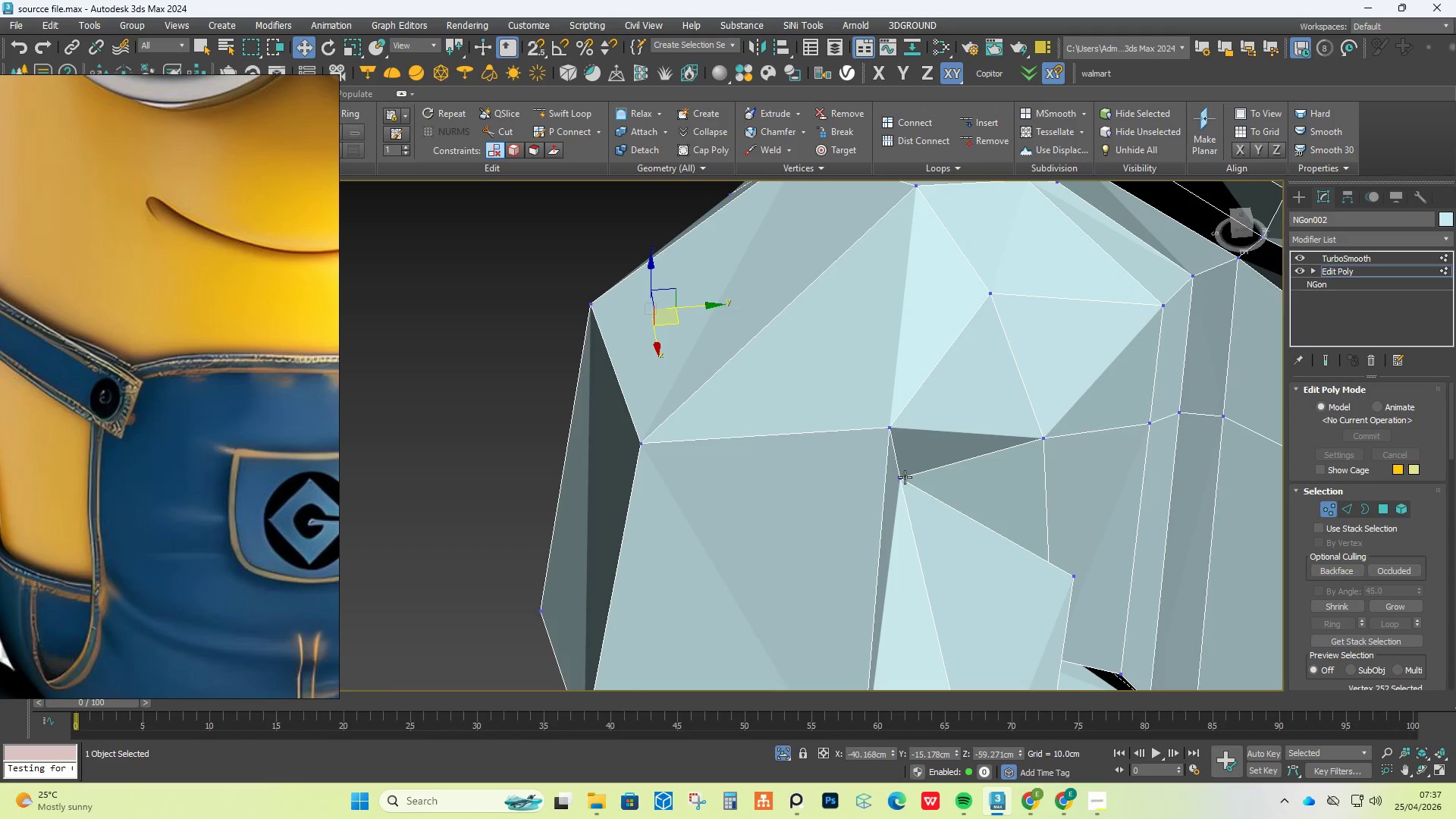 
scroll: coordinate [1088, 627], scroll_direction: up, amount: 2.0
 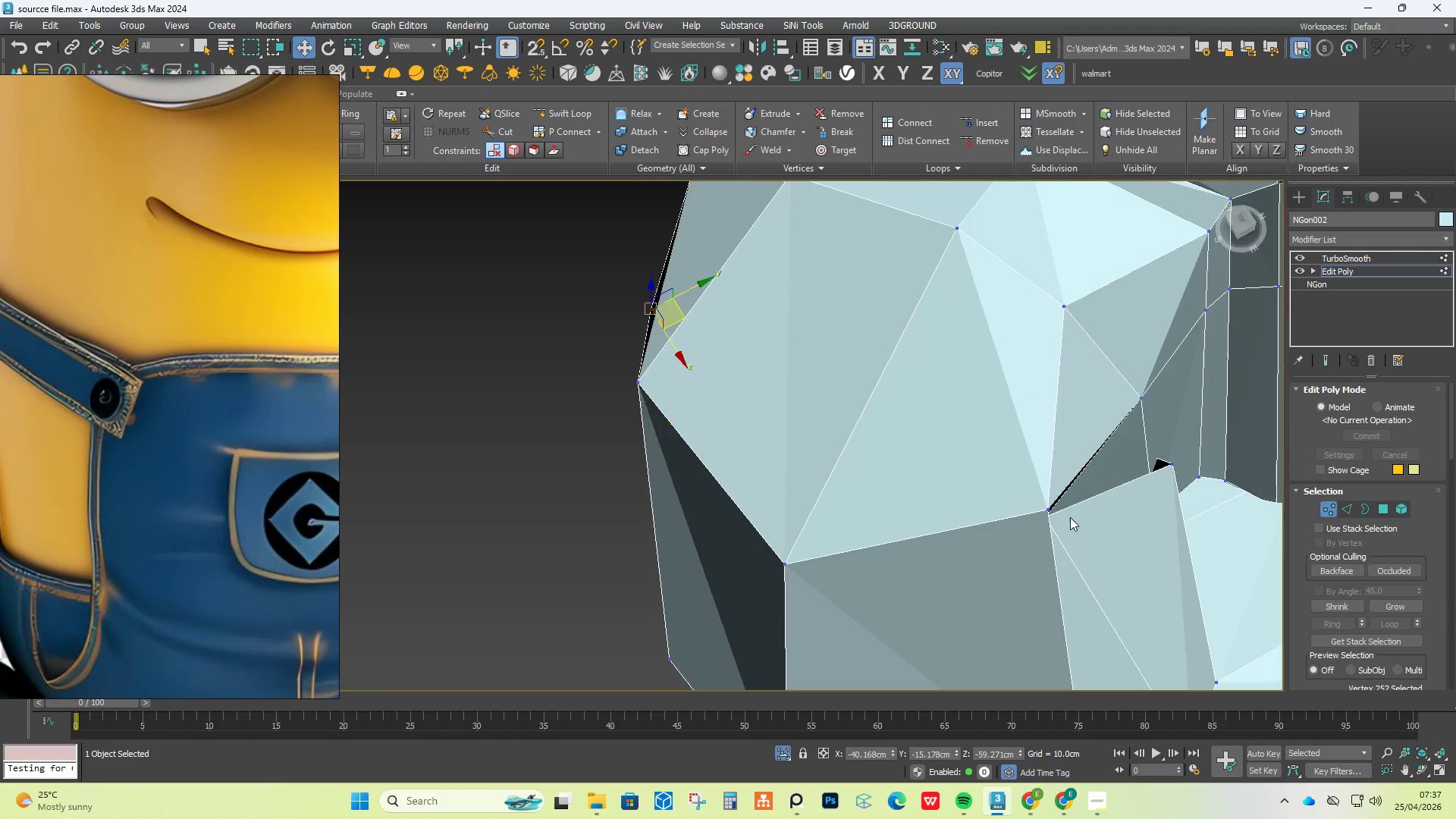 
left_click([902, 475])
 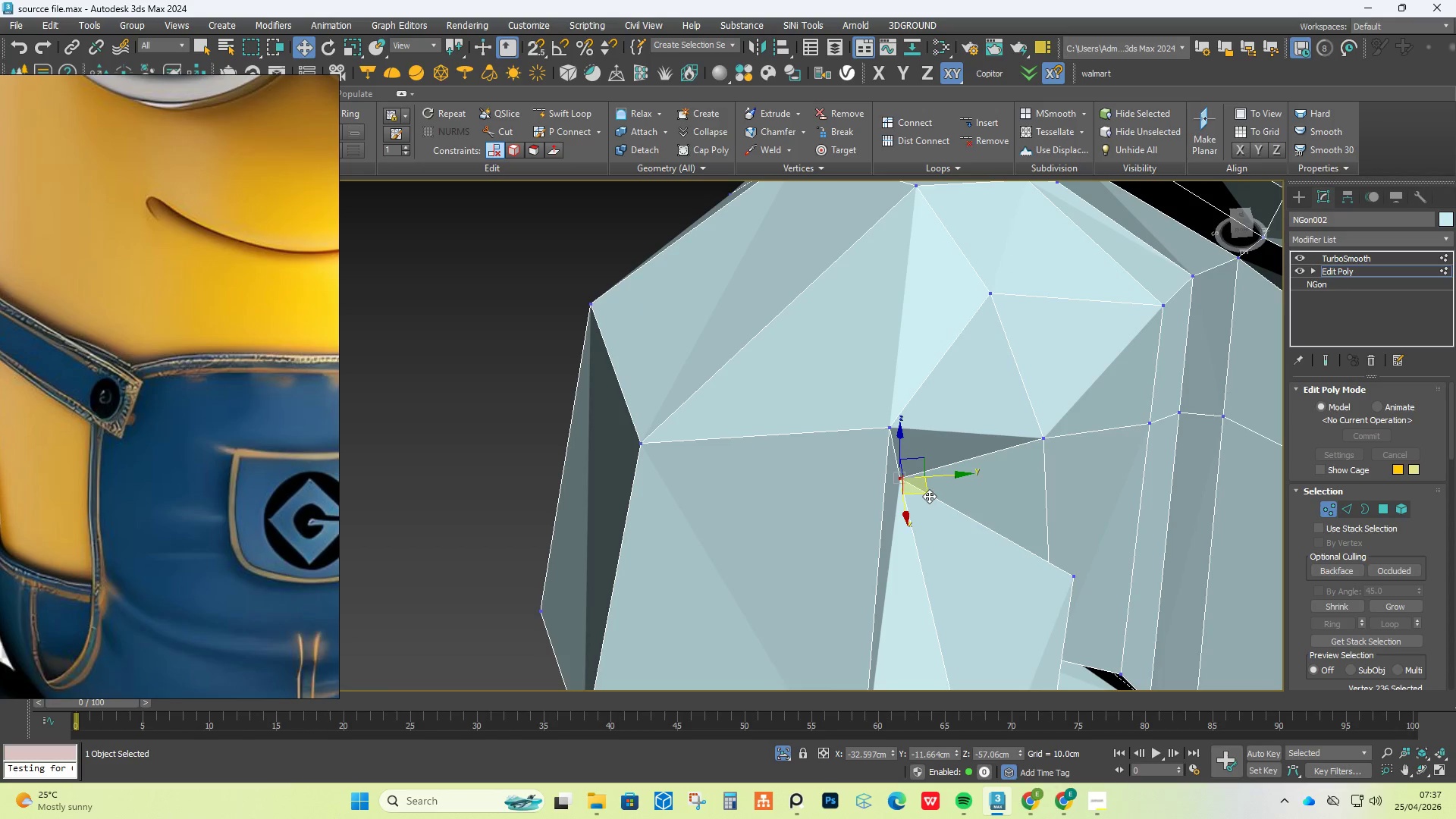 
left_click_drag(start_coordinate=[930, 495], to_coordinate=[1019, 484])
 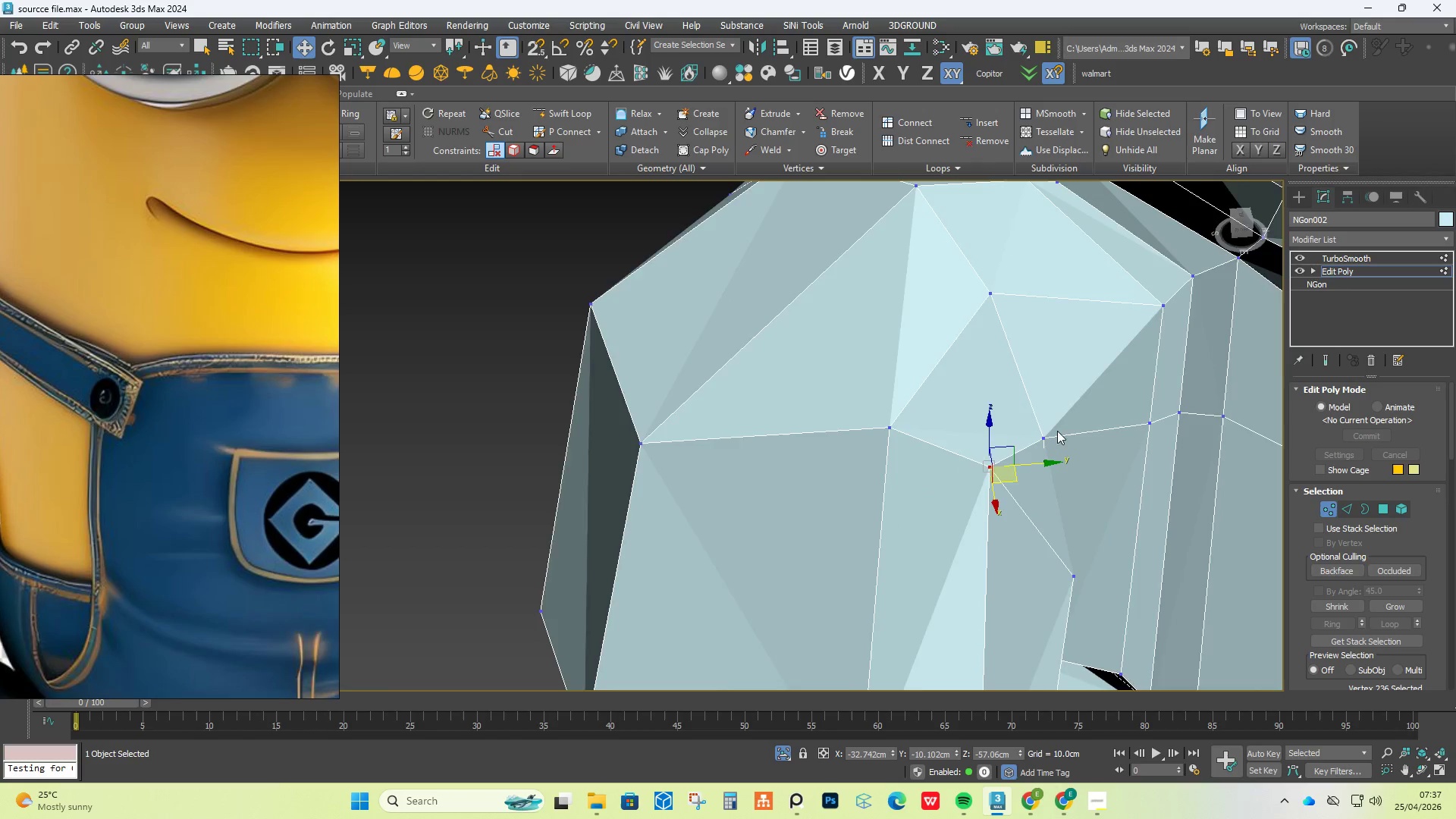 
hold_key(key=AltLeft, duration=1.52)
 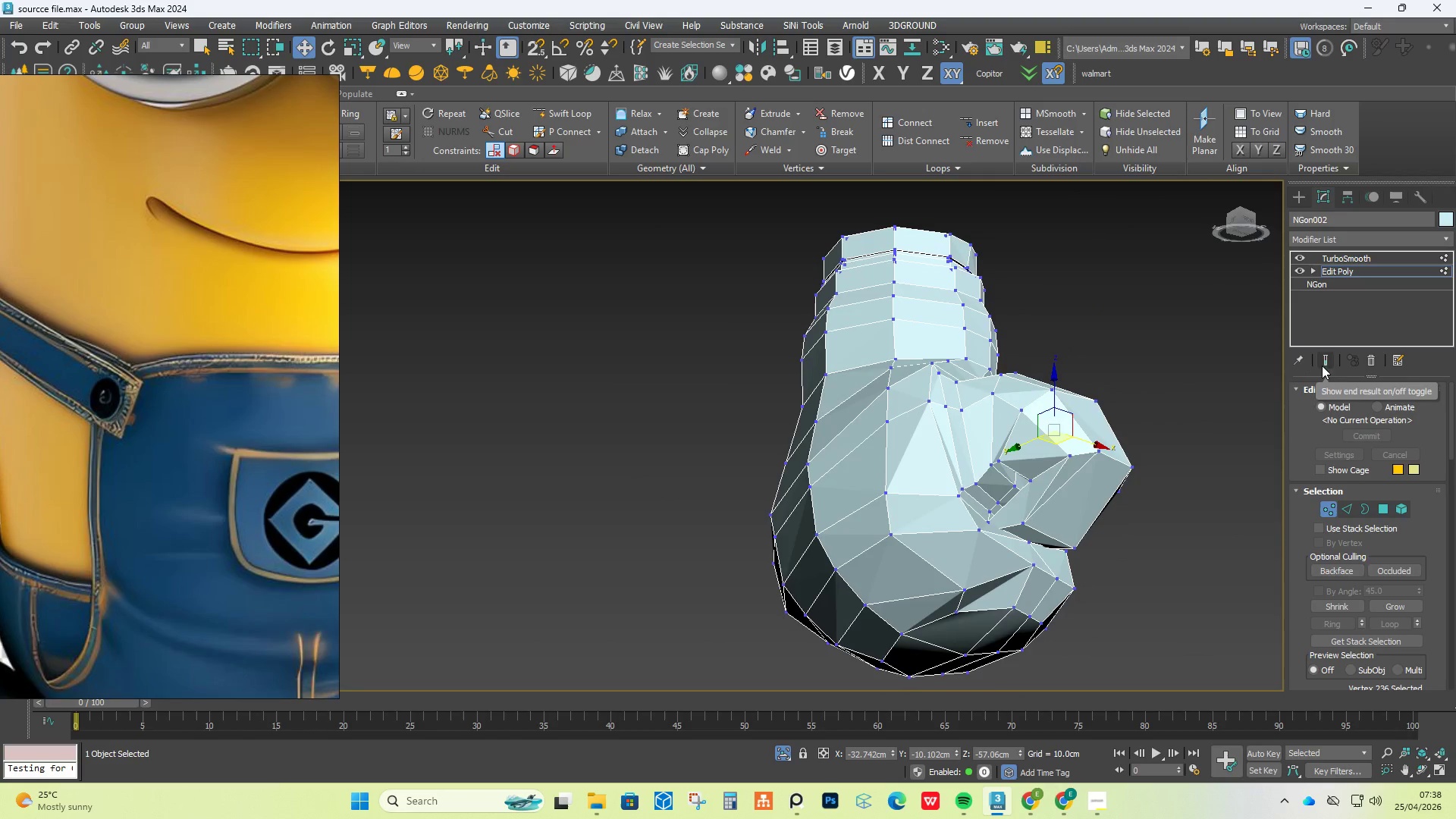 
scroll: coordinate [1075, 418], scroll_direction: down, amount: 4.0
 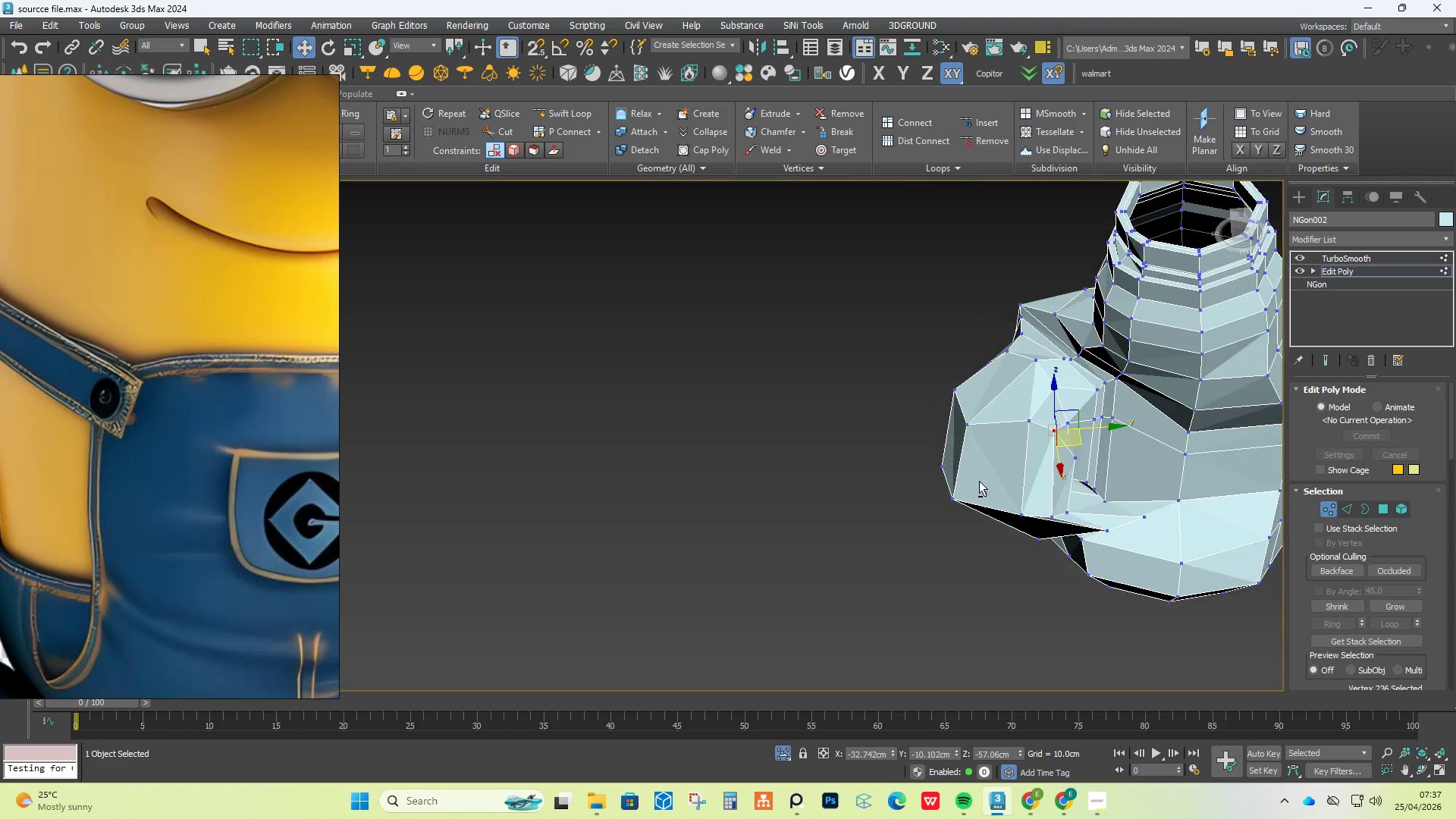 
hold_key(key=AltLeft, duration=1.14)
 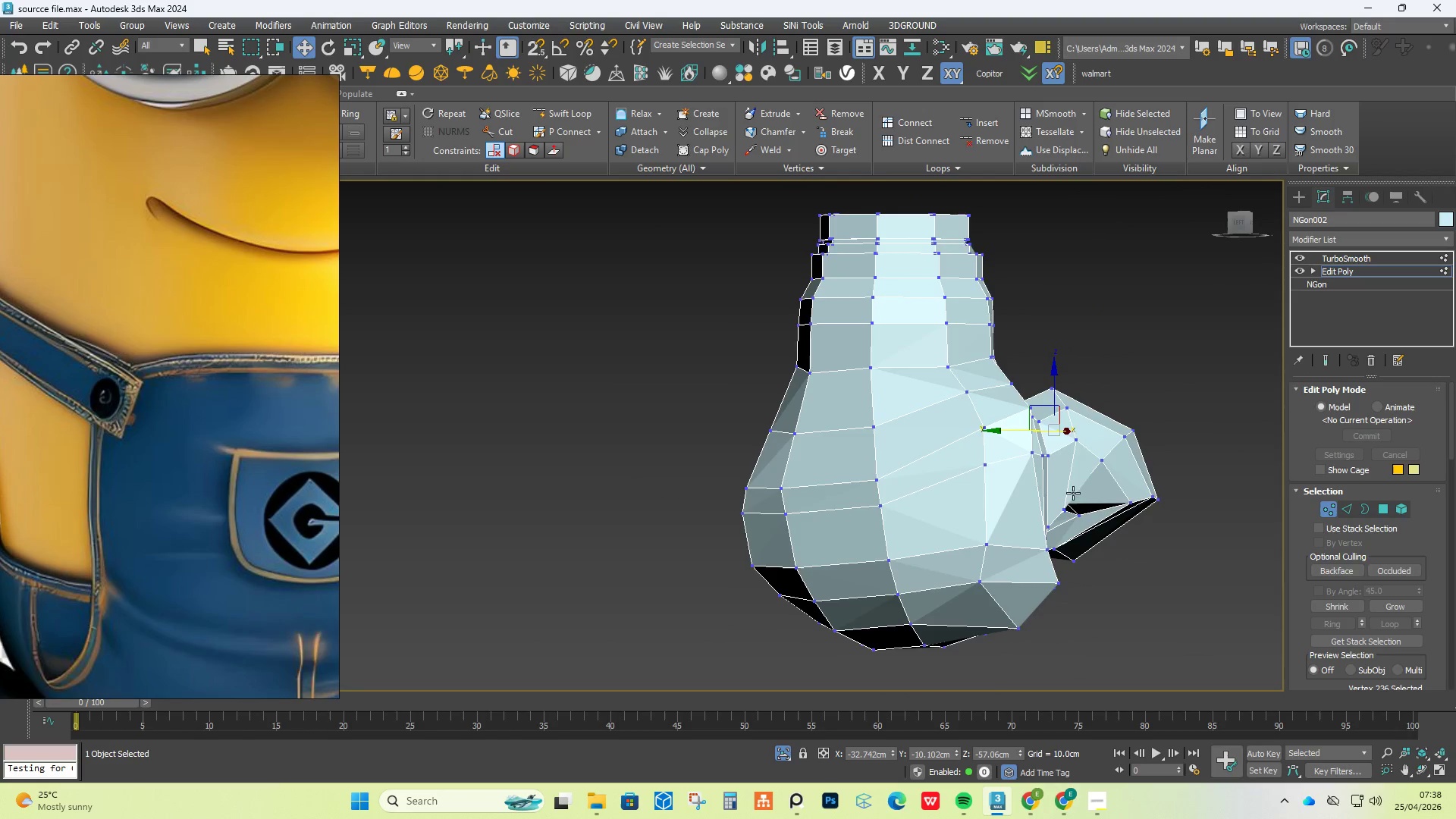 
hold_key(key=AltLeft, duration=0.45)
 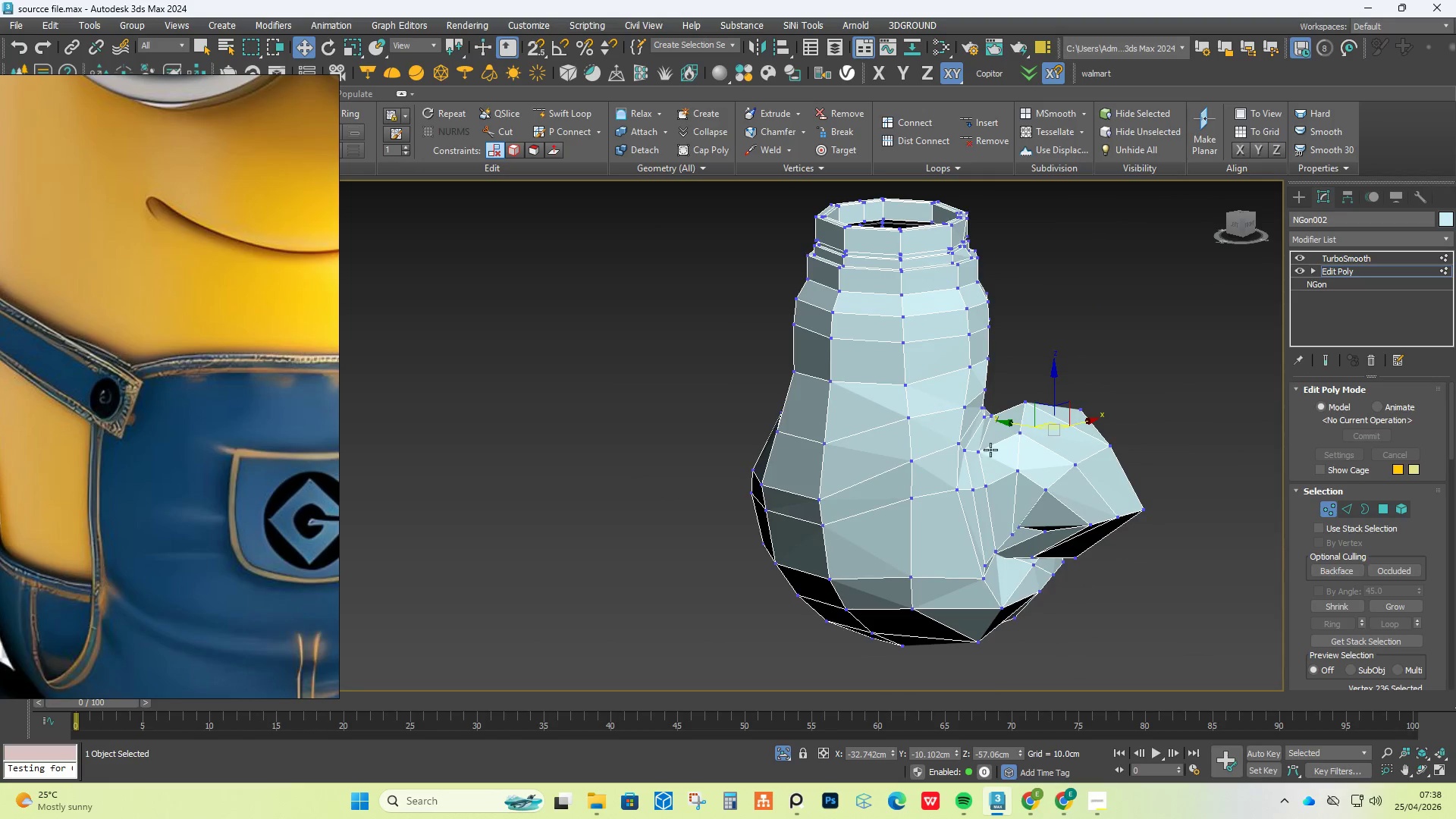 
scroll: coordinate [994, 437], scroll_direction: up, amount: 2.0
 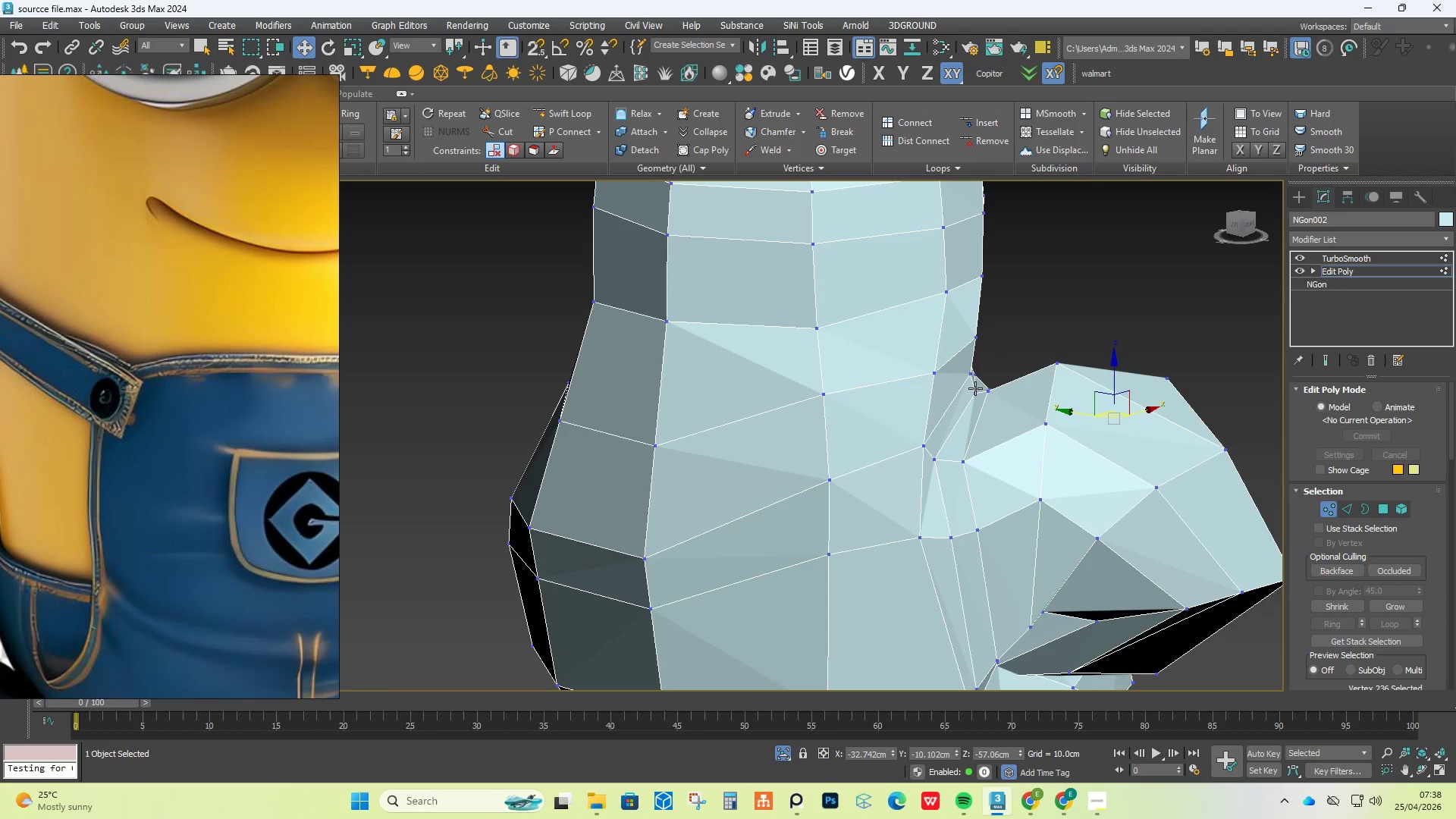 
left_click_drag(start_coordinate=[1012, 340], to_coordinate=[971, 401])
 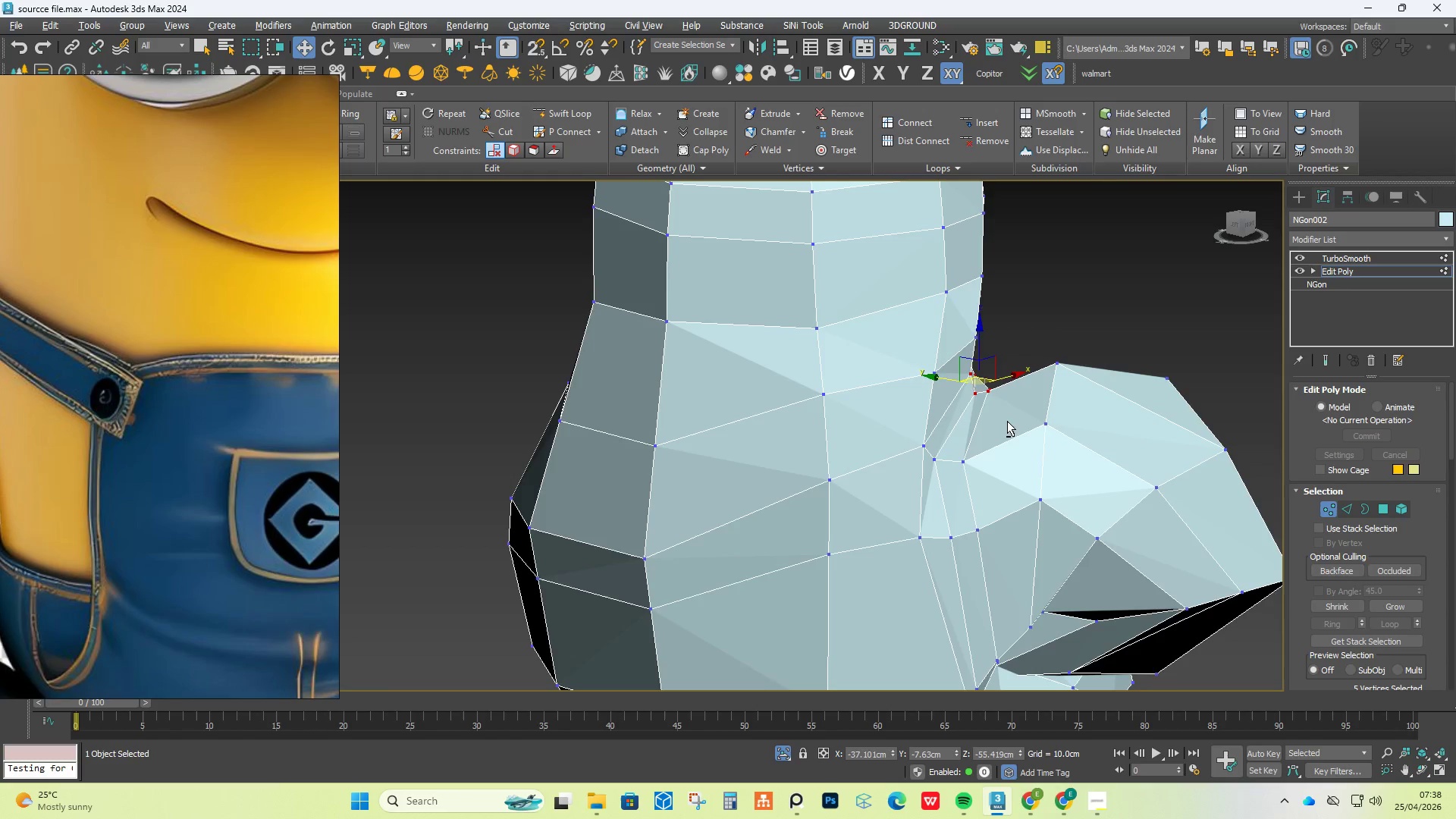 
hold_key(key=AltLeft, duration=0.58)
 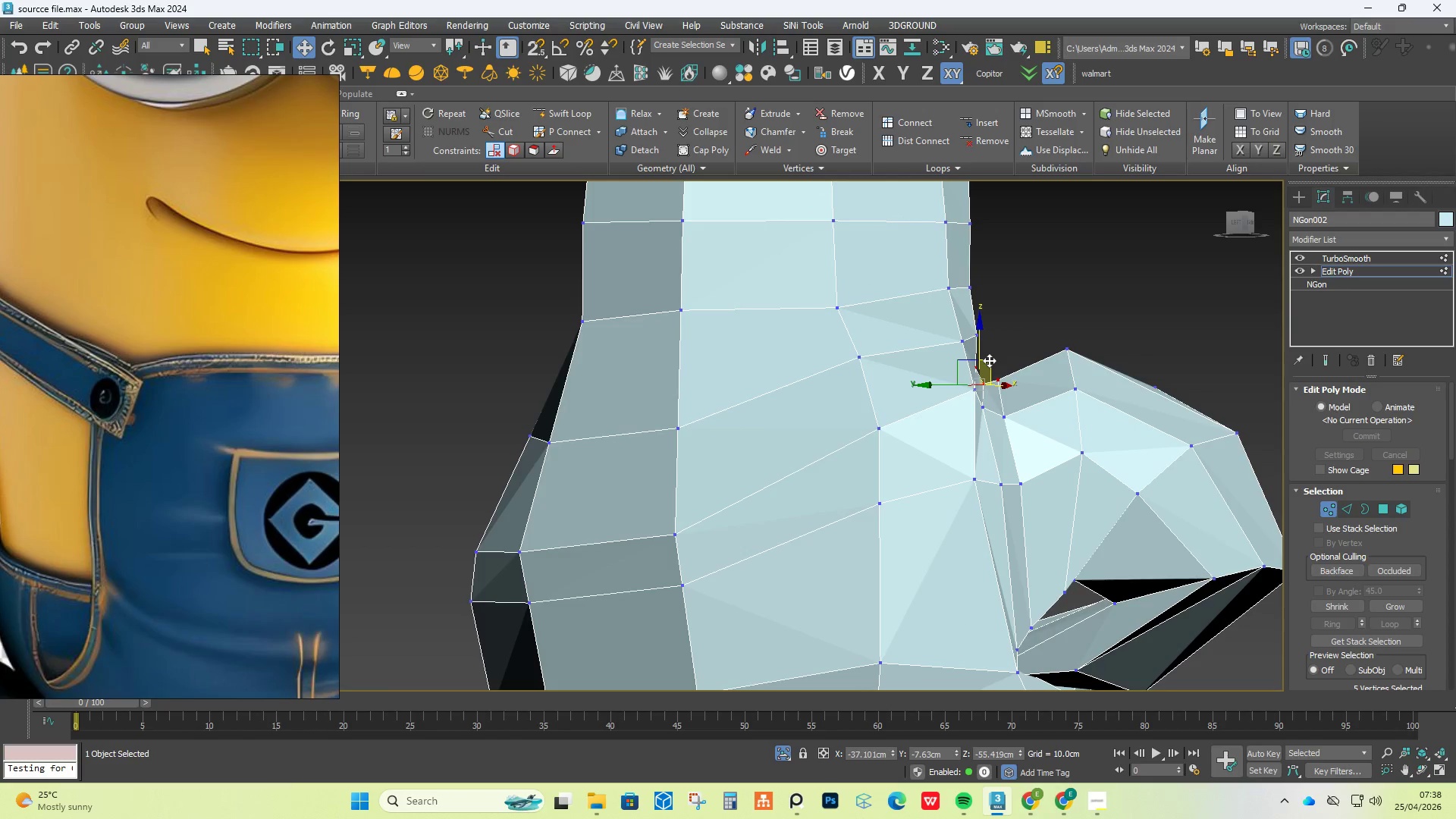 
left_click_drag(start_coordinate=[989, 360], to_coordinate=[1007, 339])
 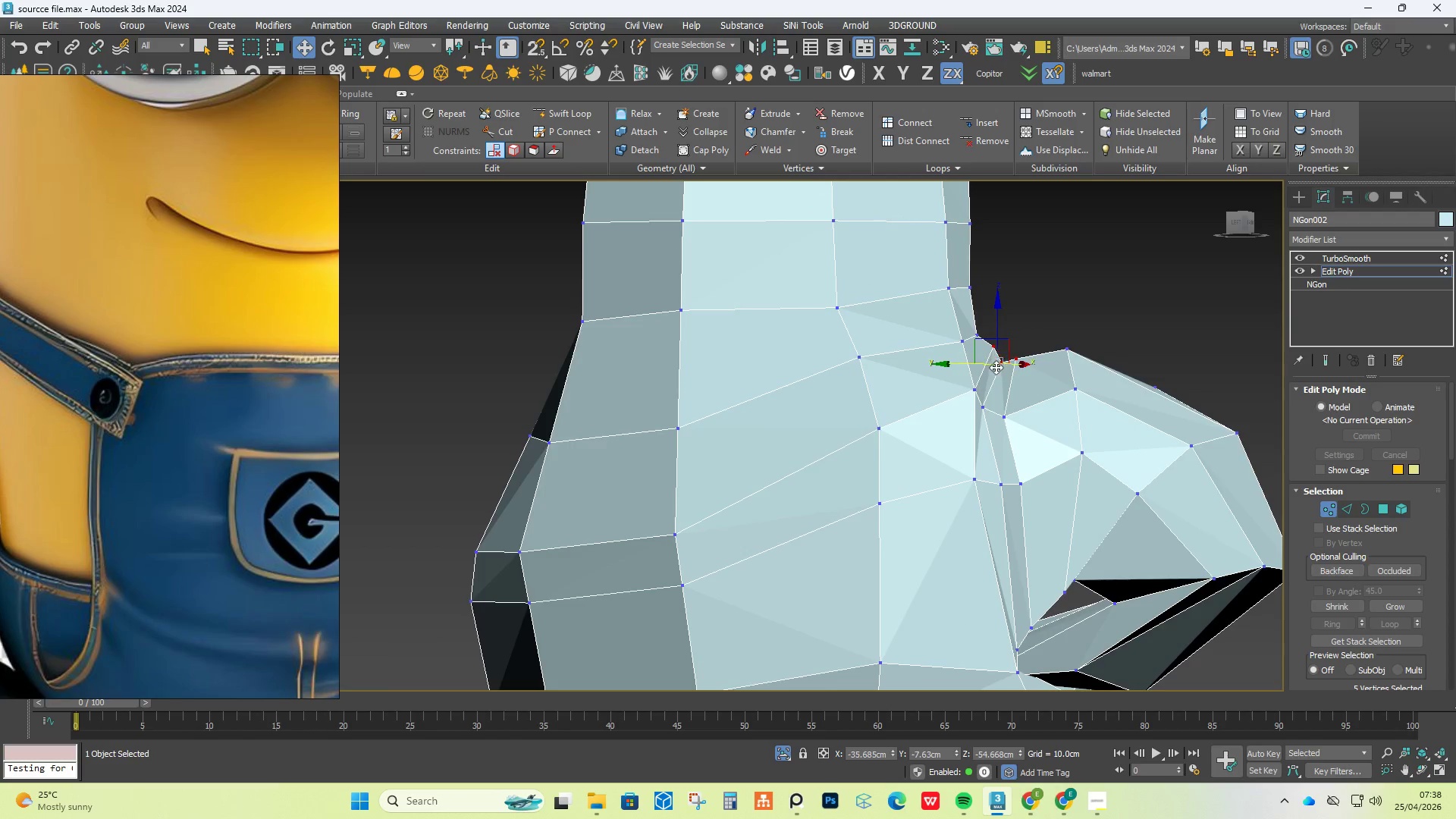 
left_click([1006, 354])
 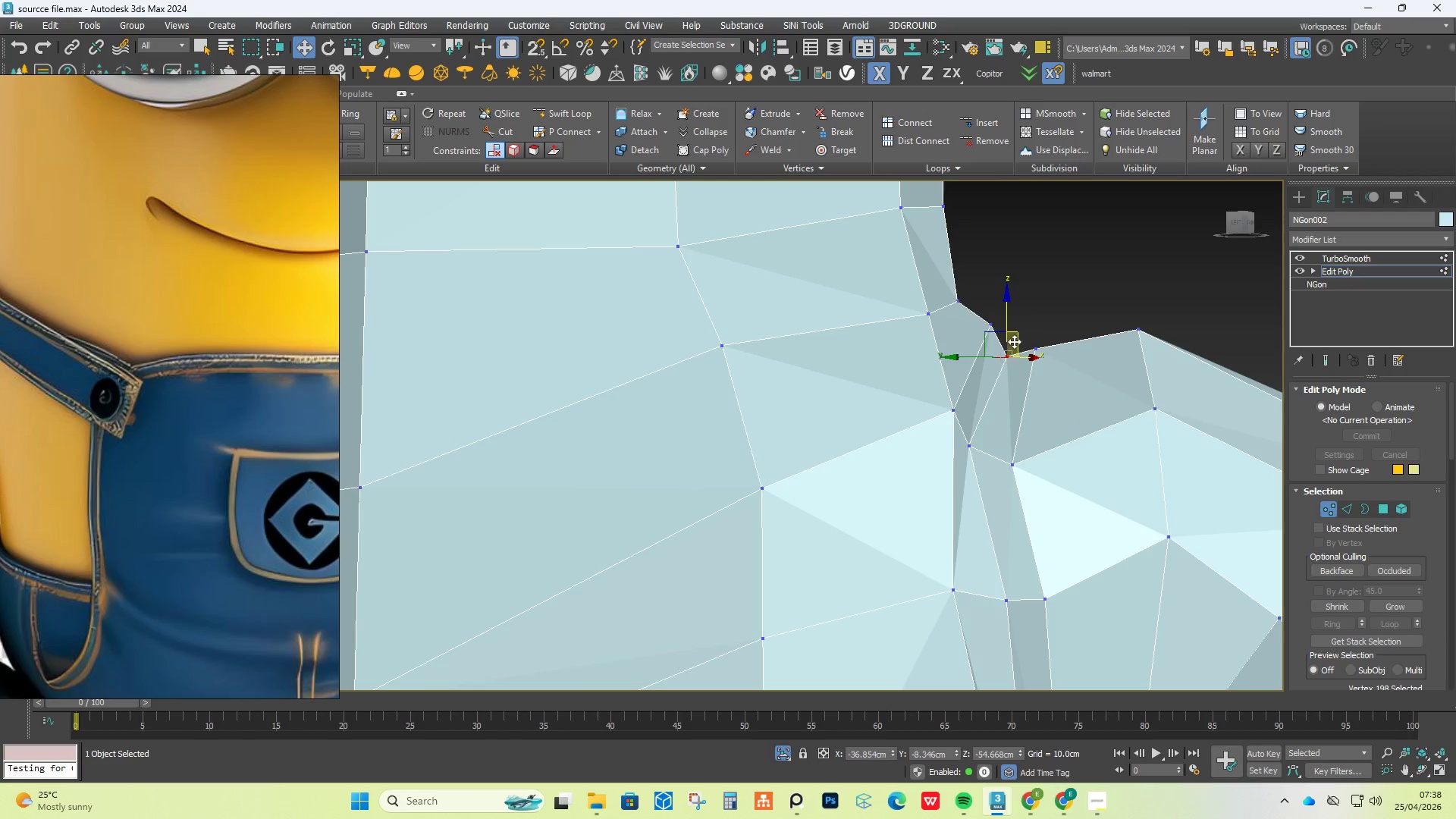 
scroll: coordinate [996, 369], scroll_direction: up, amount: 3.0
 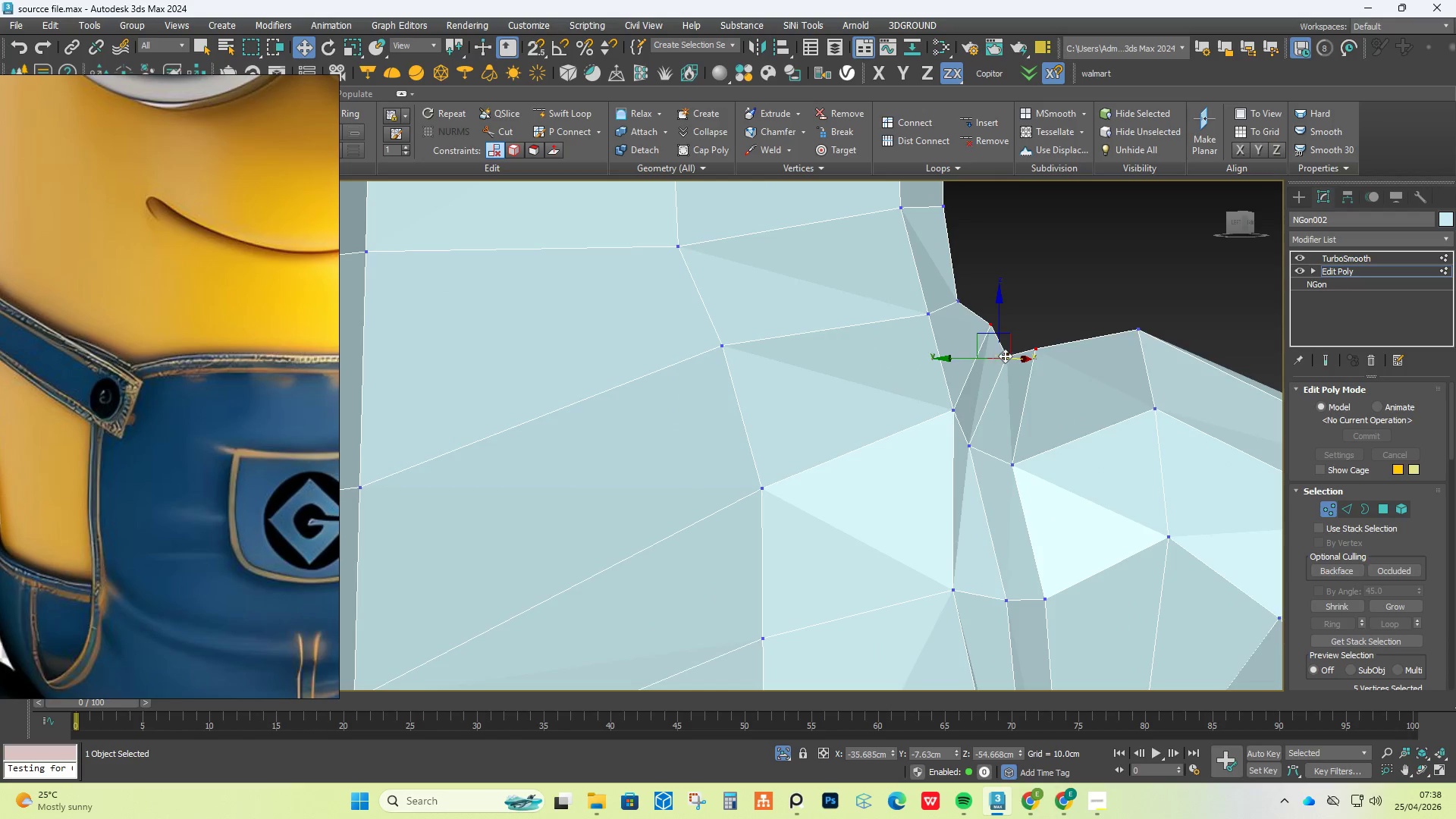 
left_click_drag(start_coordinate=[1015, 338], to_coordinate=[1021, 322])
 